 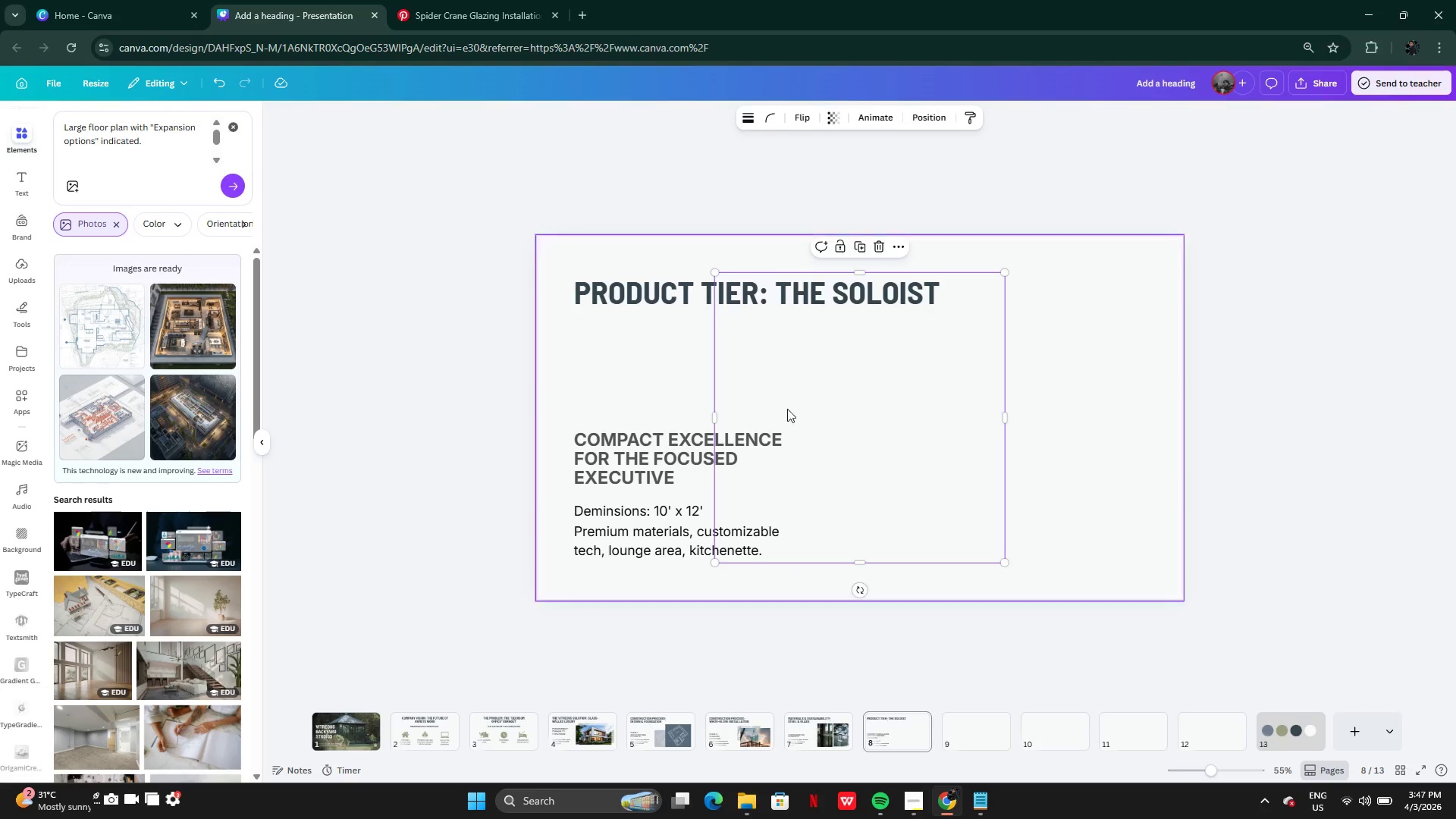 
left_click_drag(start_coordinate=[860, 428], to_coordinate=[992, 431])
 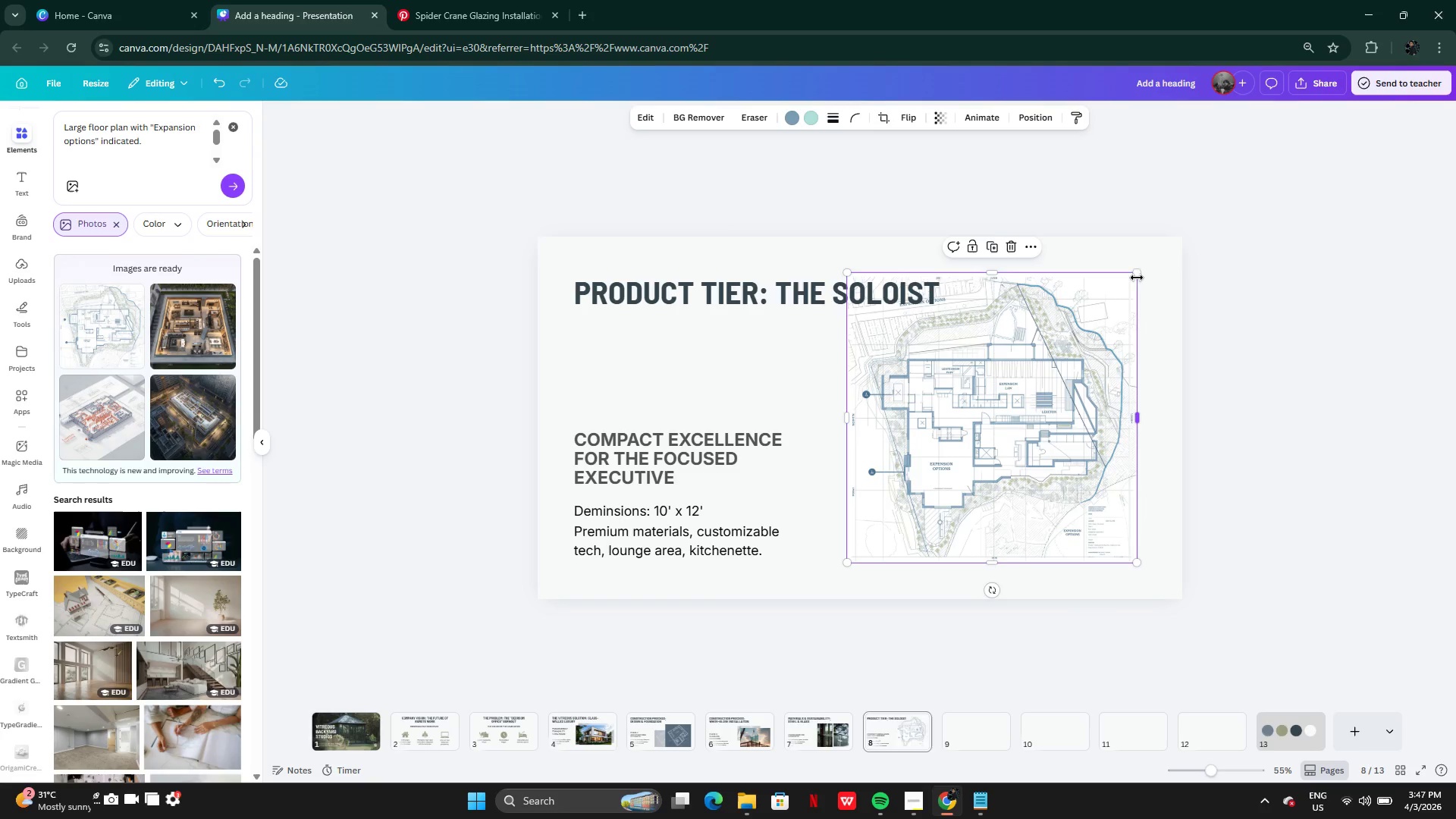 
left_click_drag(start_coordinate=[1136, 274], to_coordinate=[1074, 360])
 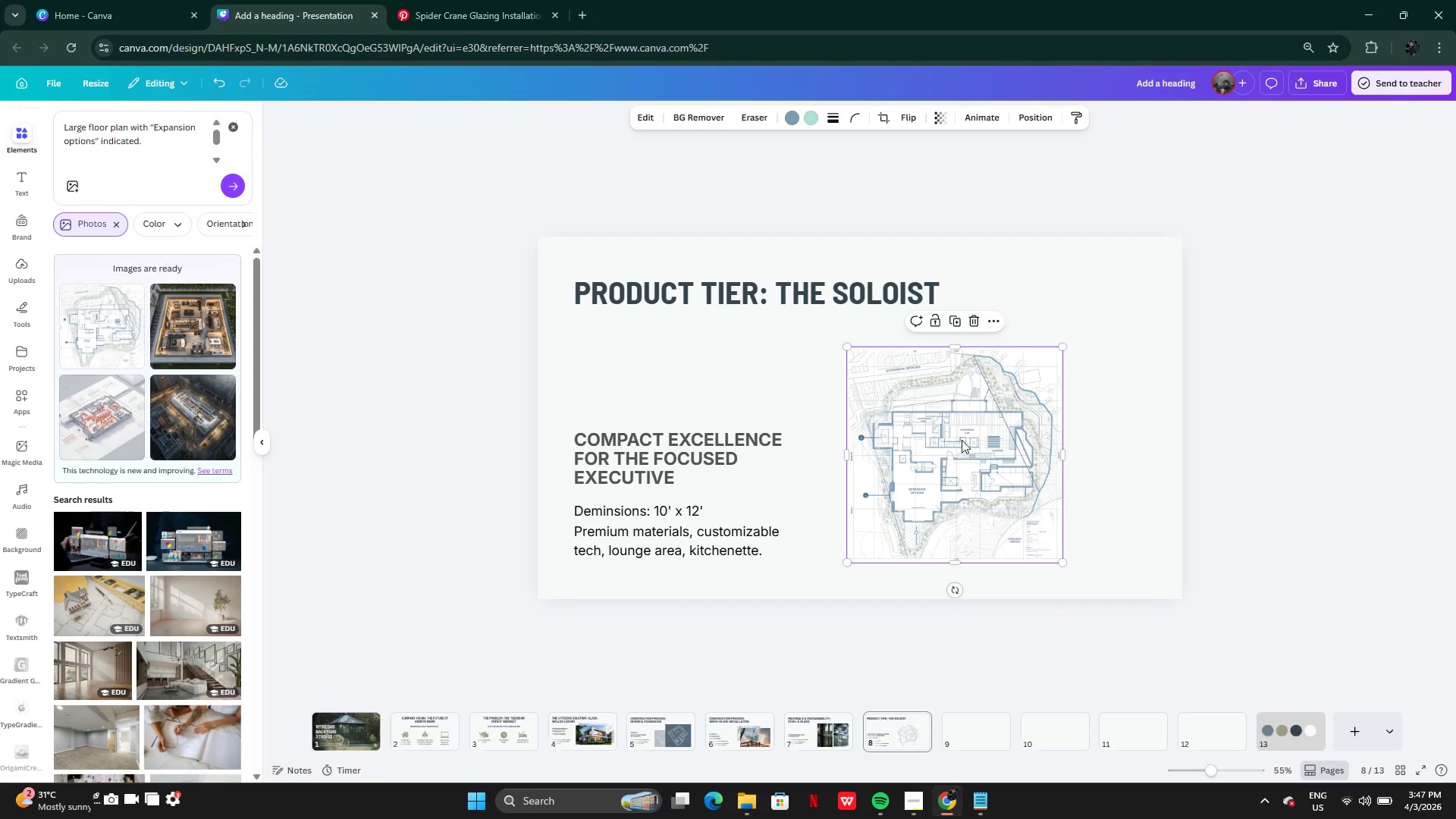 
left_click_drag(start_coordinate=[962, 440], to_coordinate=[1011, 435])
 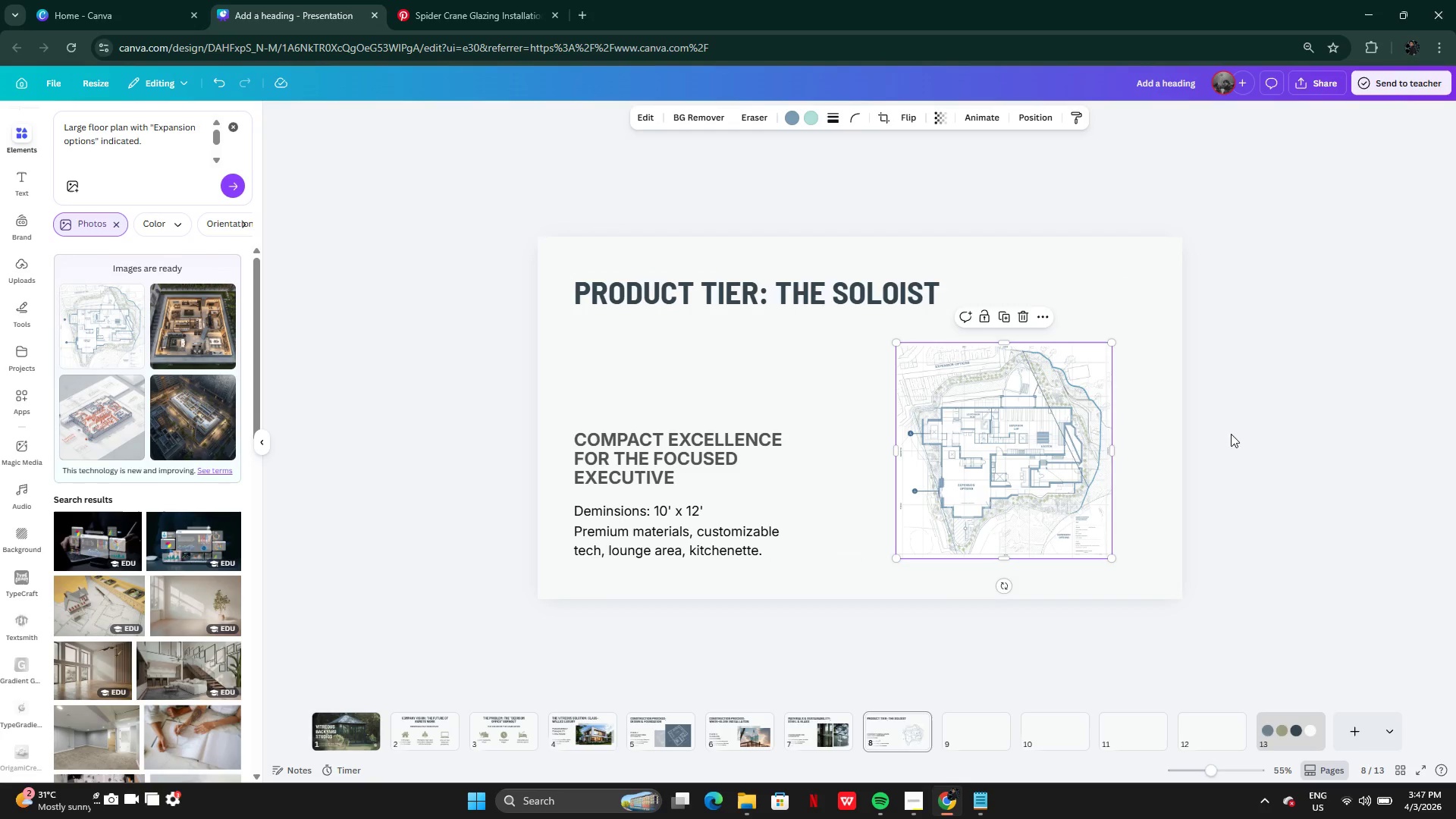 
left_click([1236, 434])
 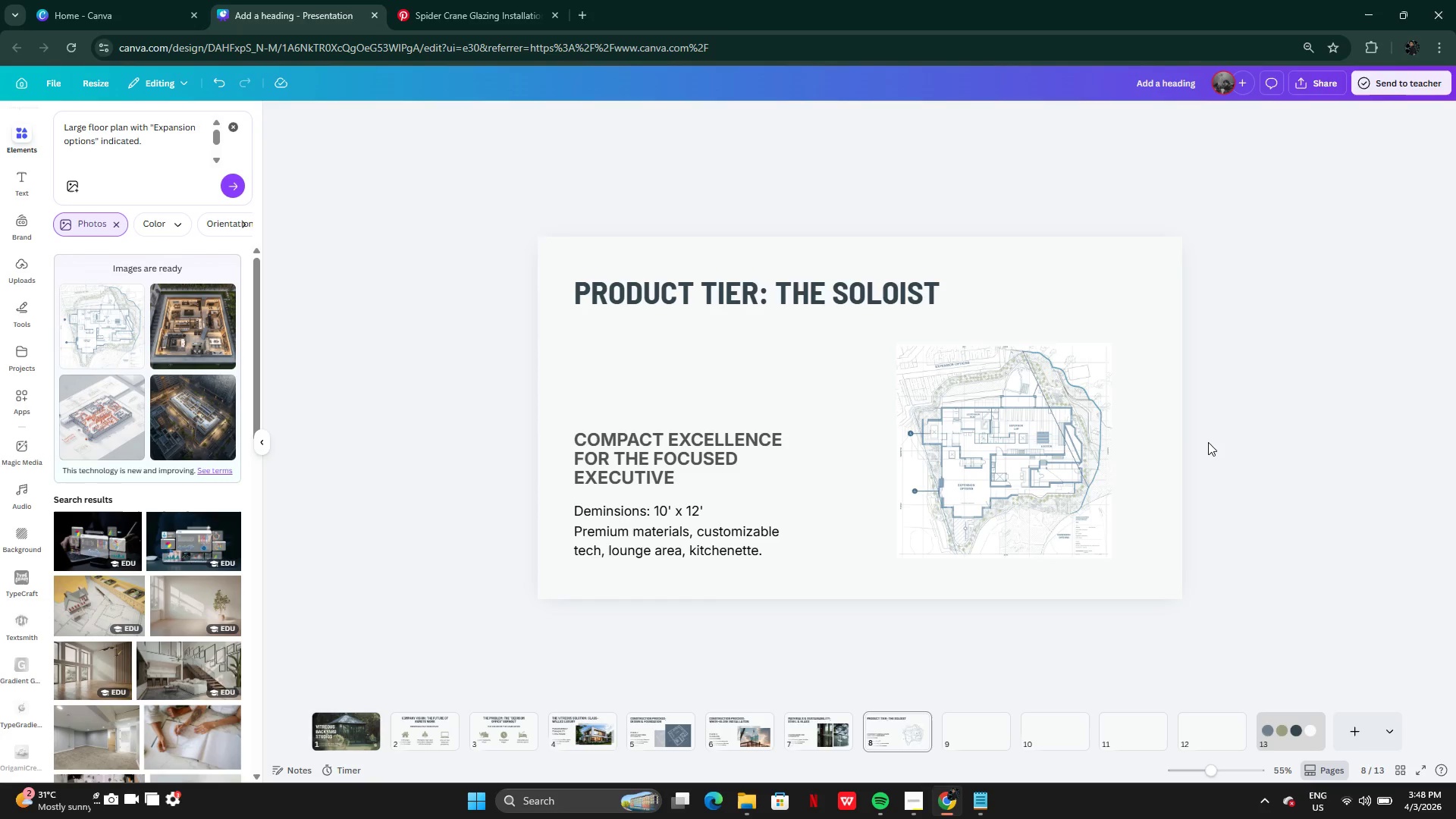 
wait(5.33)
 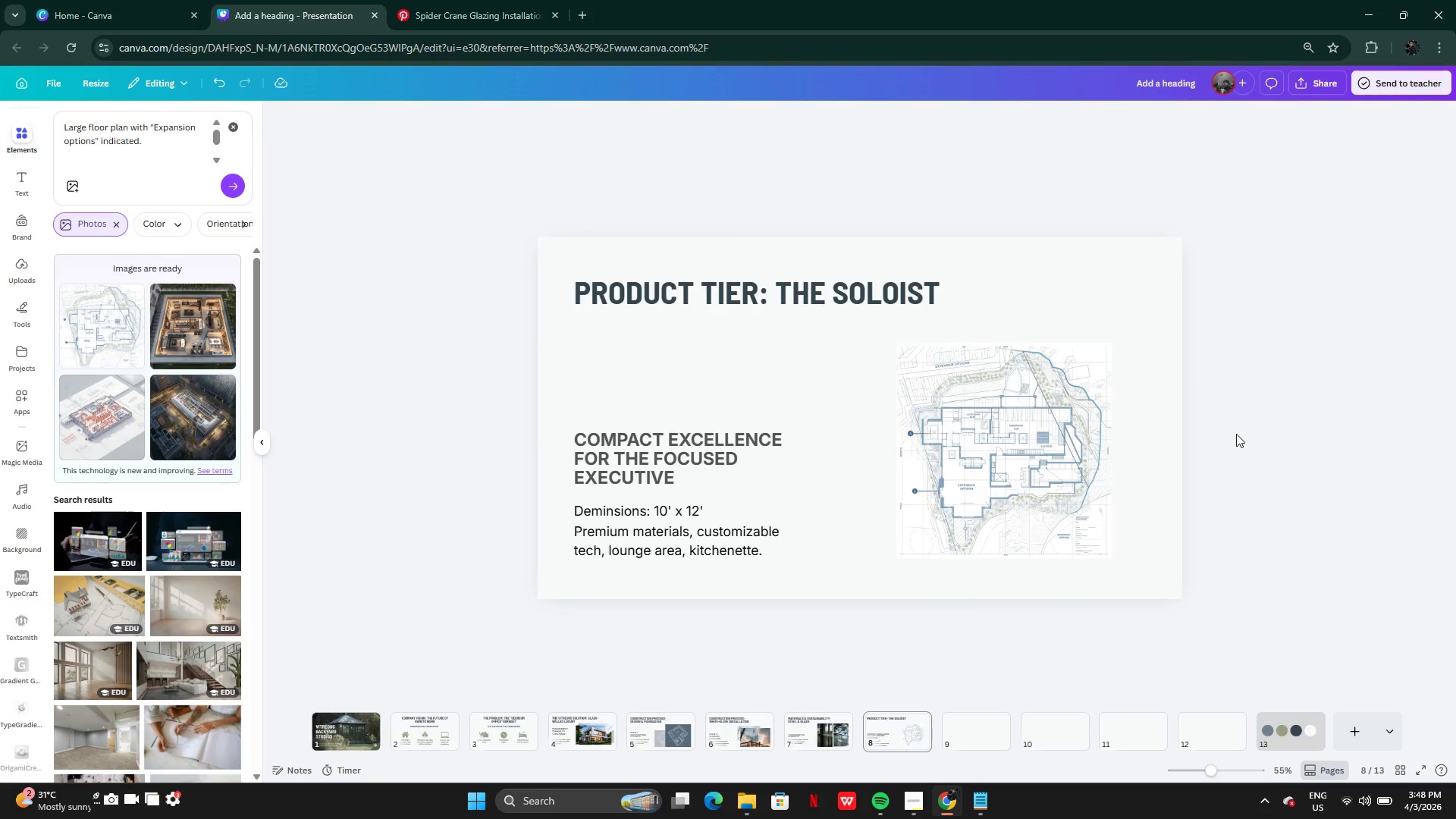 
left_click([886, 306])
 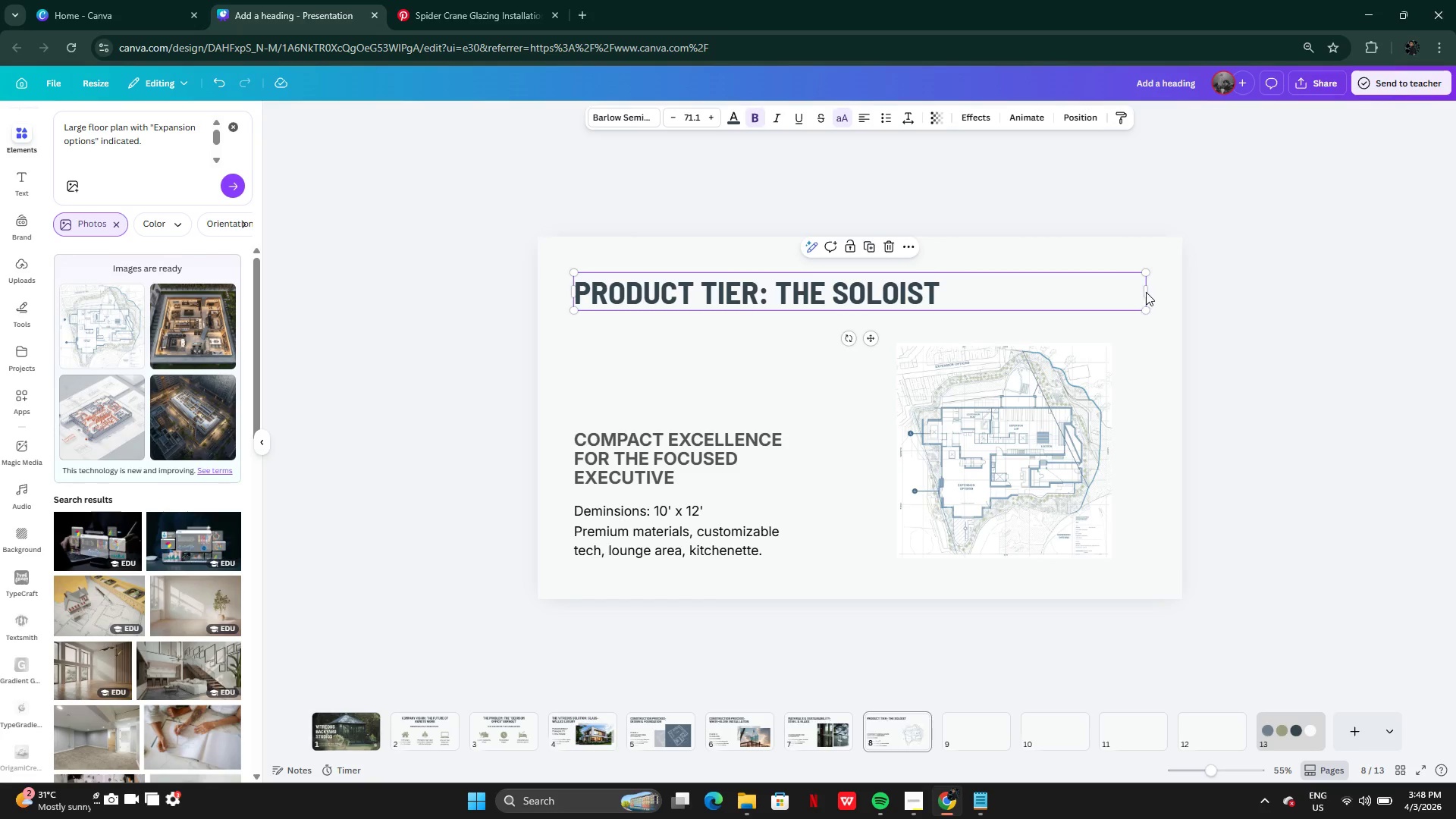 
left_click_drag(start_coordinate=[1147, 292], to_coordinate=[875, 301])
 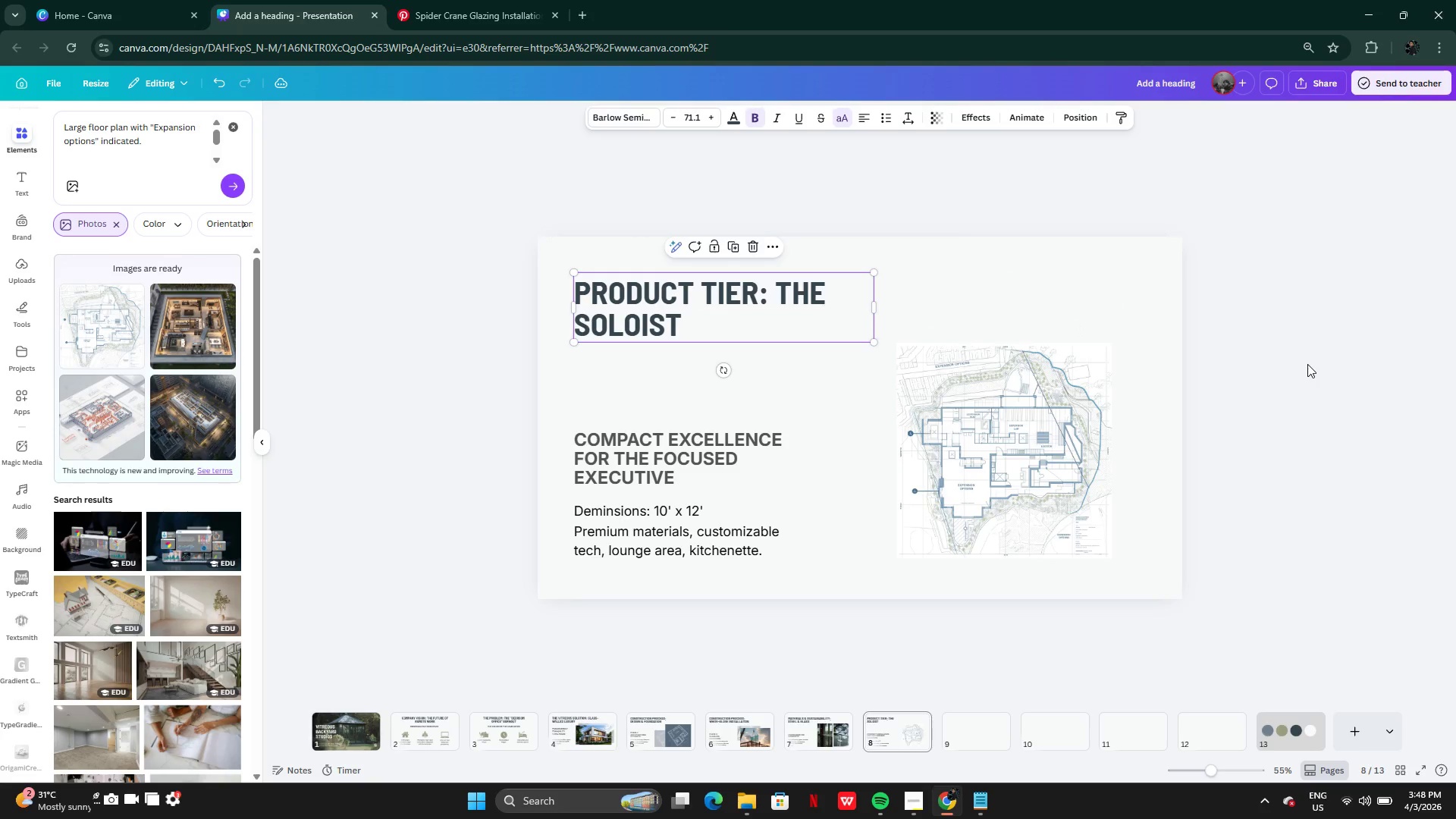 
left_click([1307, 365])
 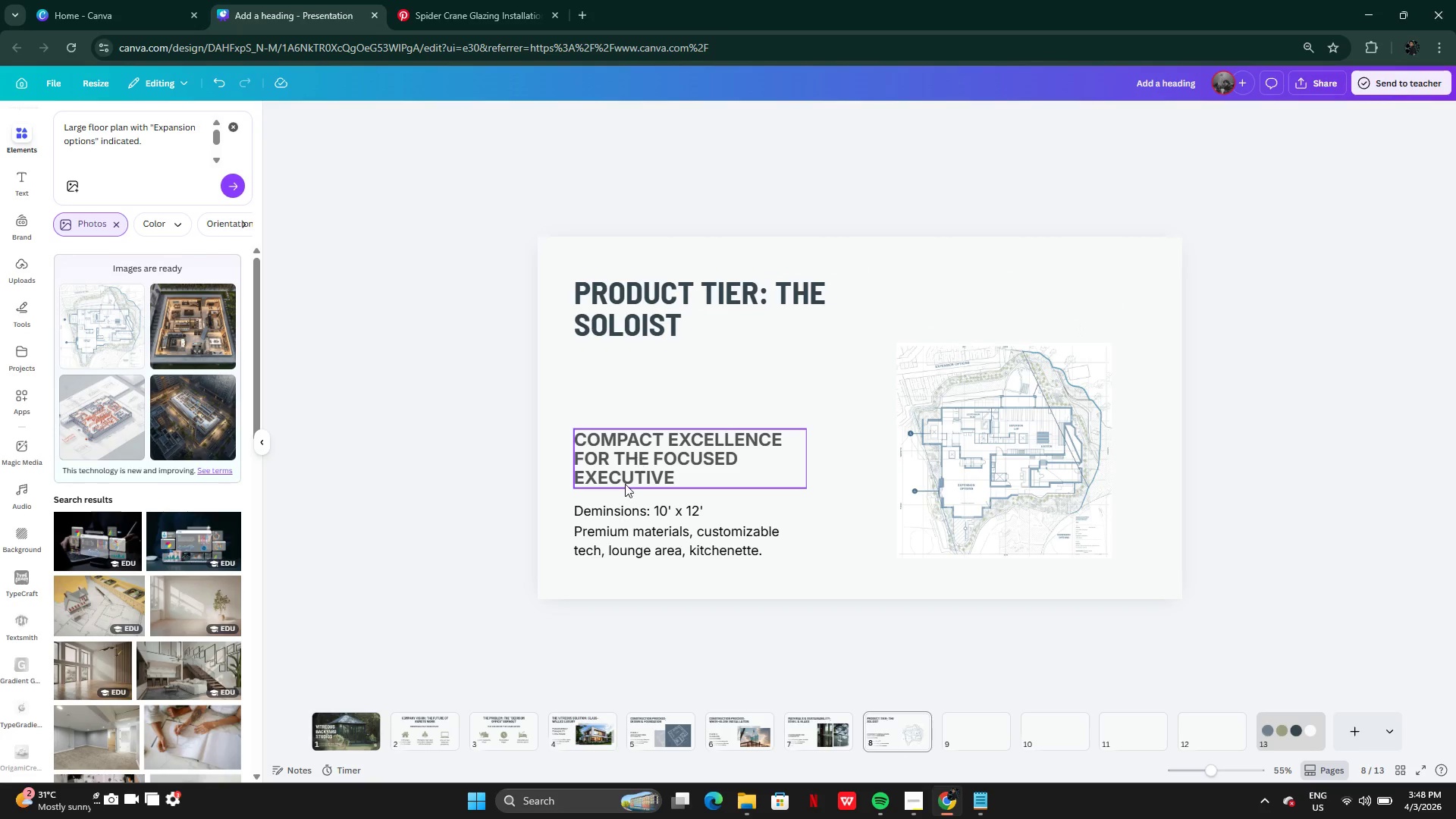 
left_click_drag(start_coordinate=[644, 458], to_coordinate=[645, 437])
 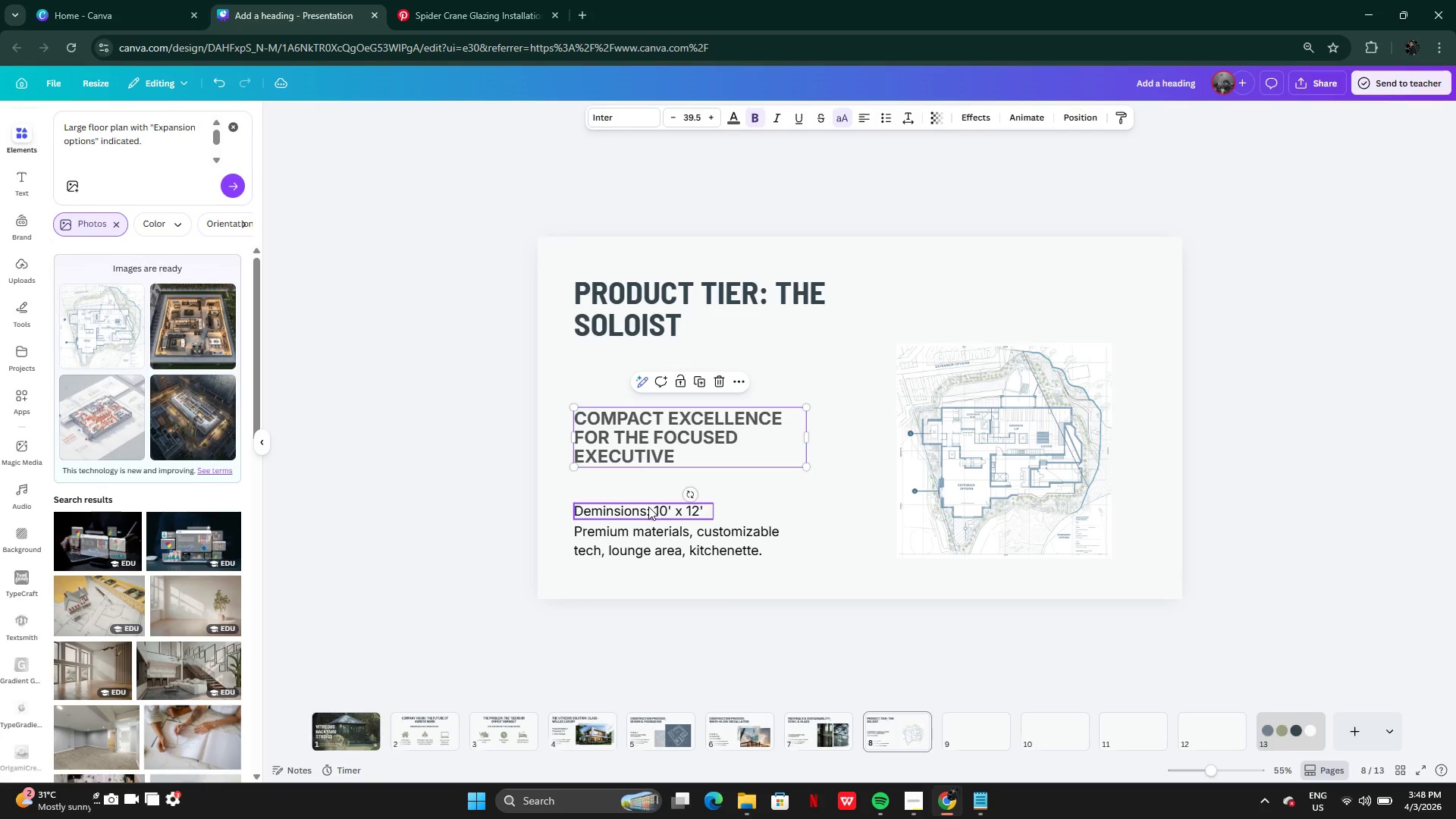 
left_click([649, 507])
 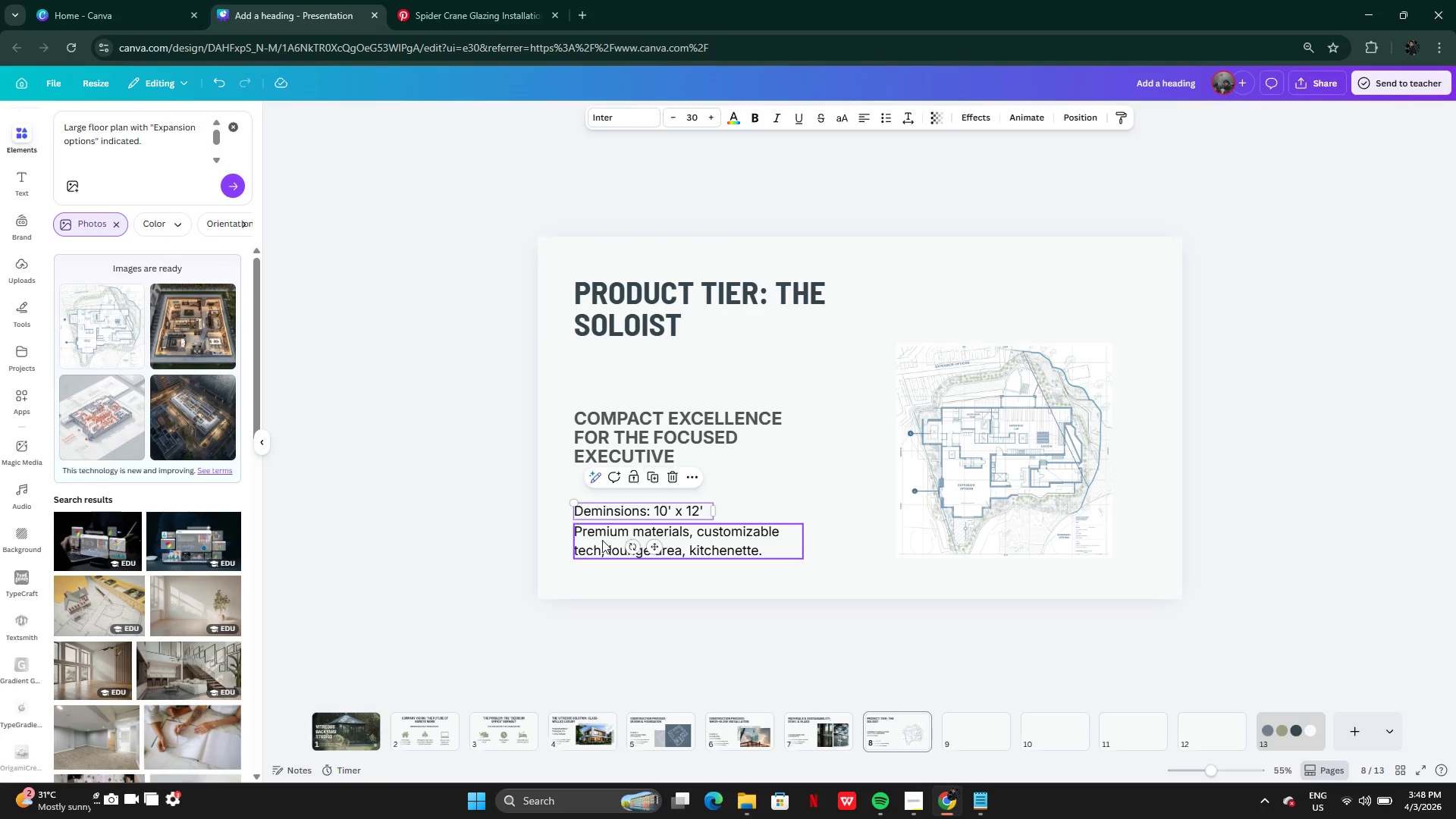 
left_click([535, 528])
 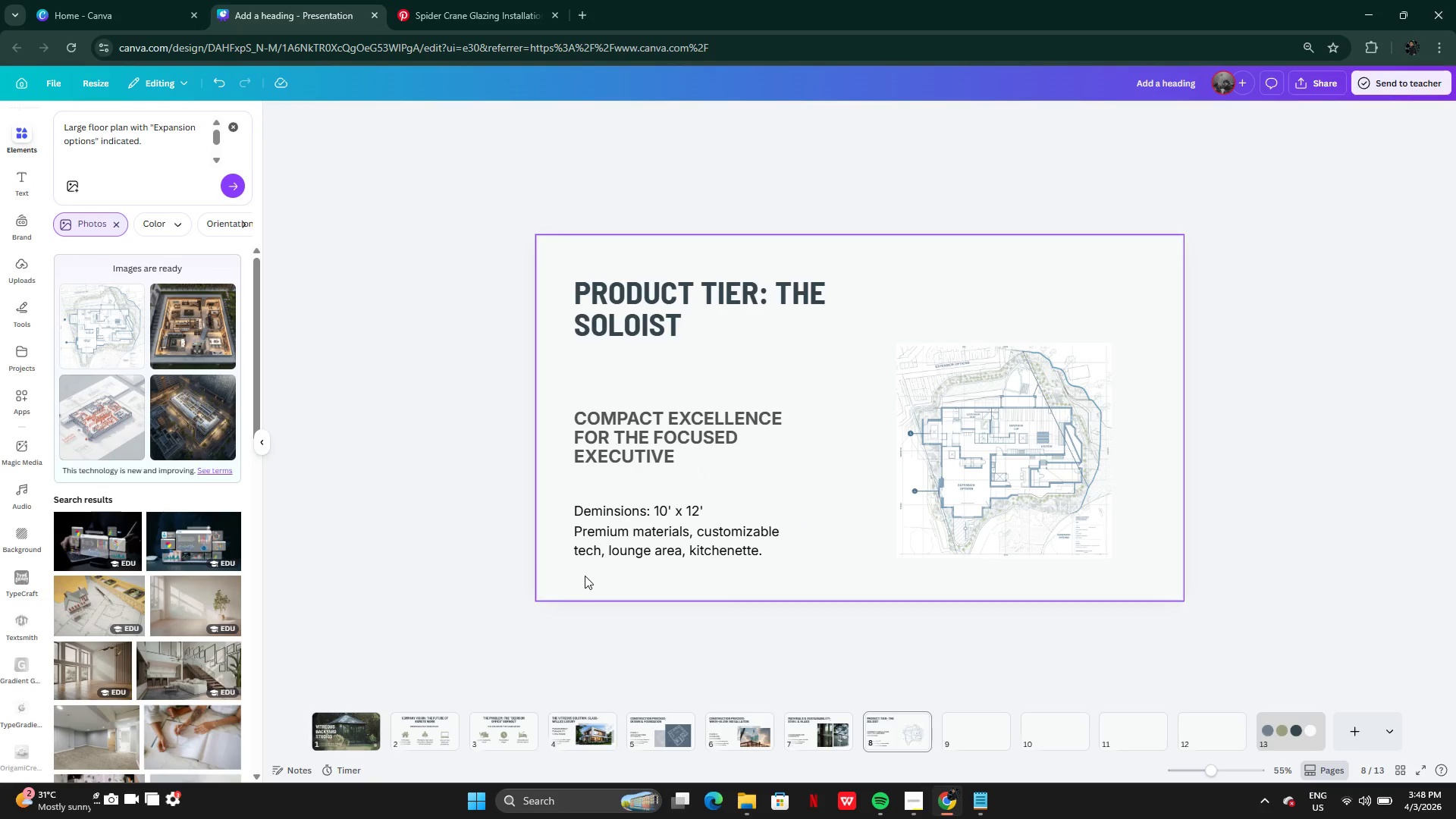 
left_click_drag(start_coordinate=[585, 576], to_coordinate=[582, 502])
 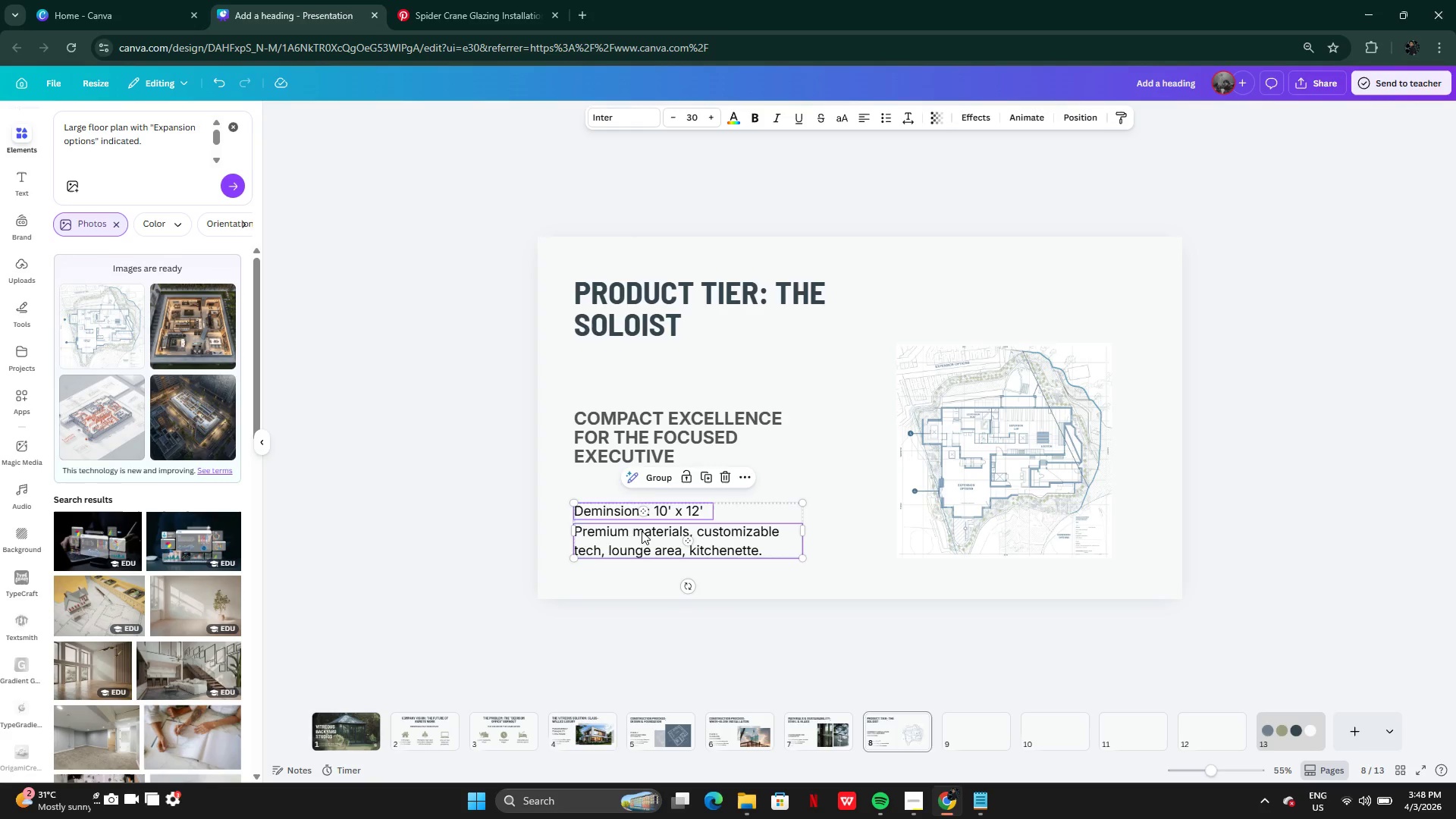 
left_click_drag(start_coordinate=[642, 531], to_coordinate=[640, 501])
 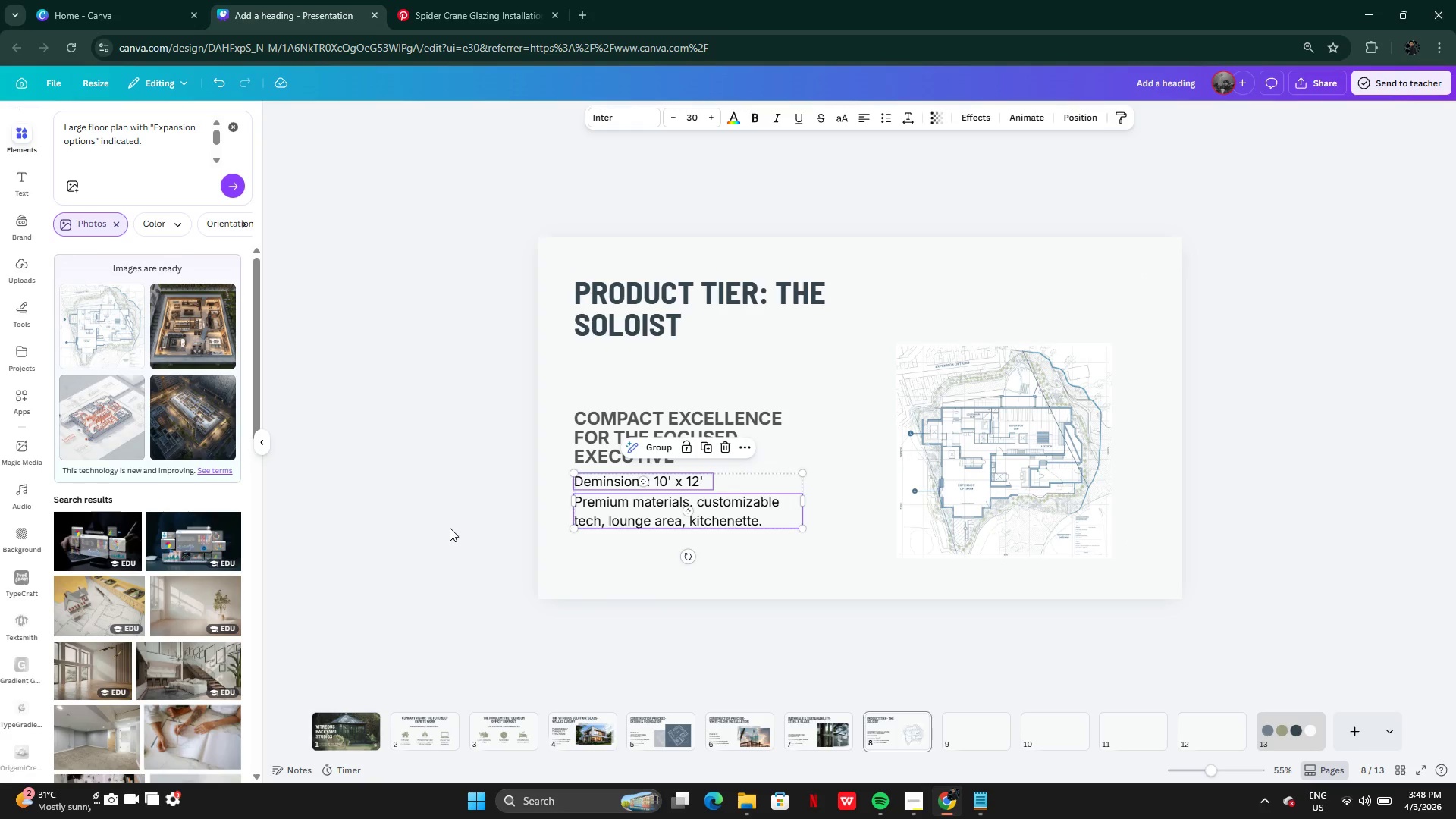 
left_click([450, 528])
 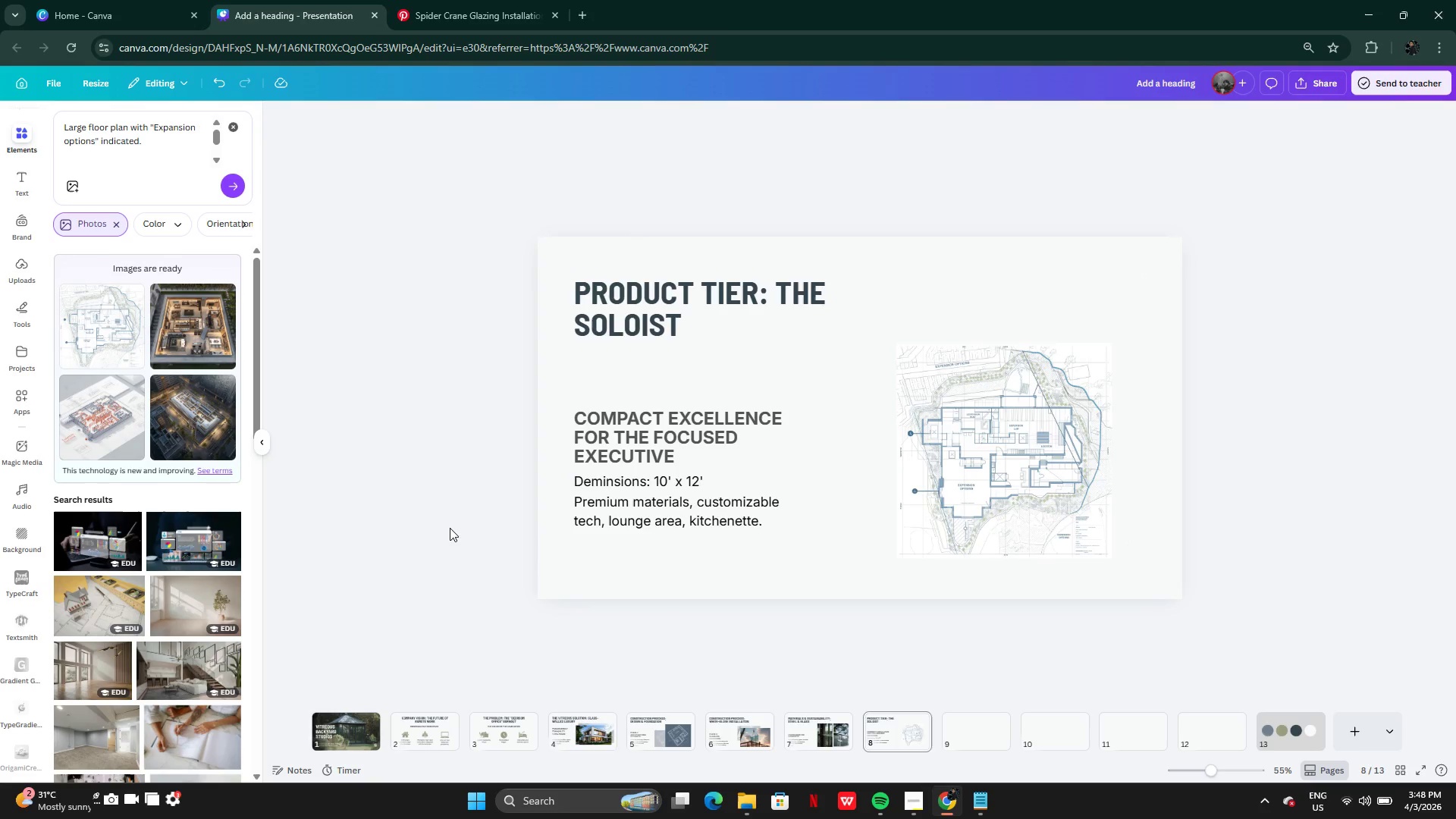 
key(Control+Z)
 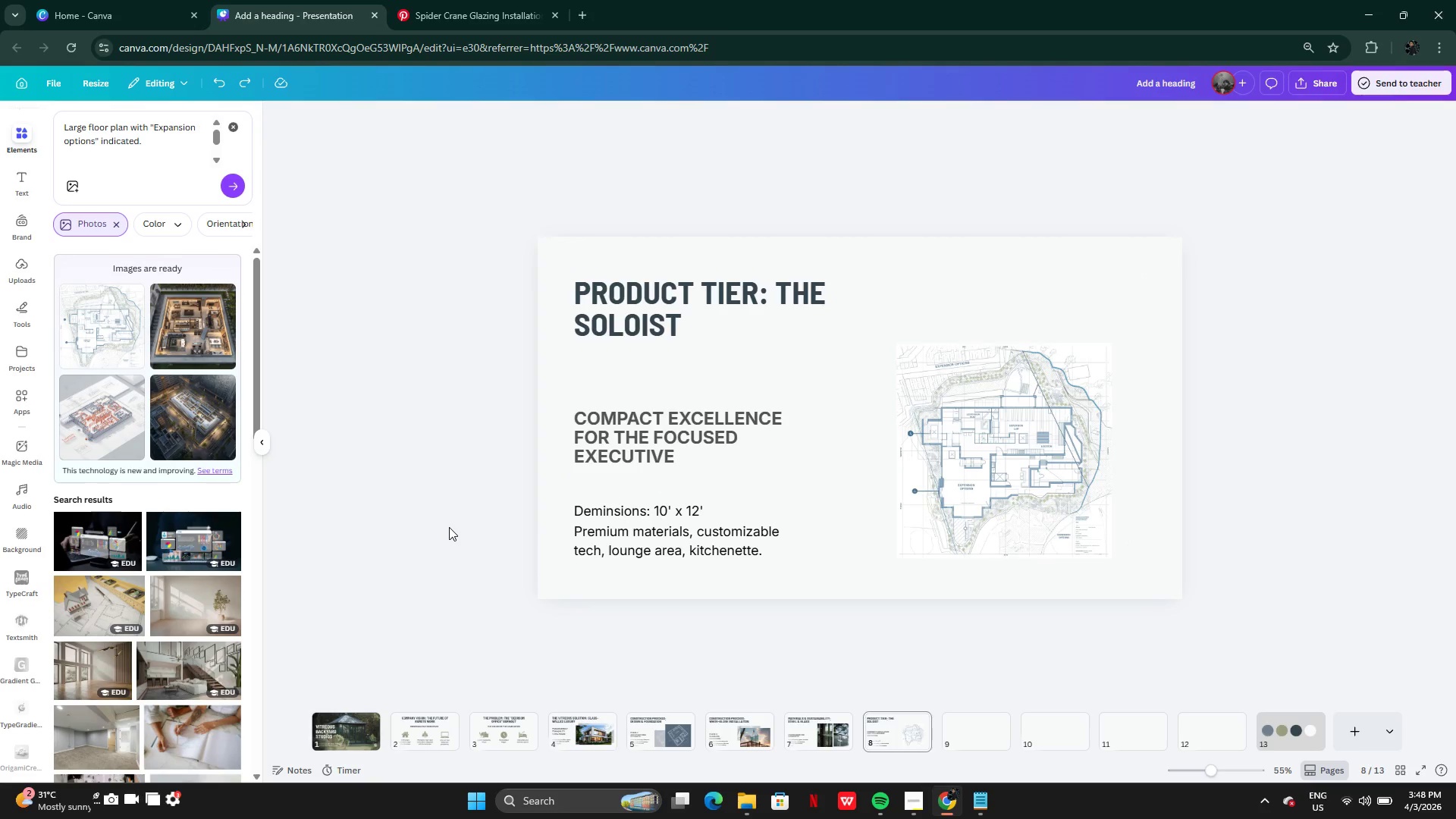 
key(Control+Z)
 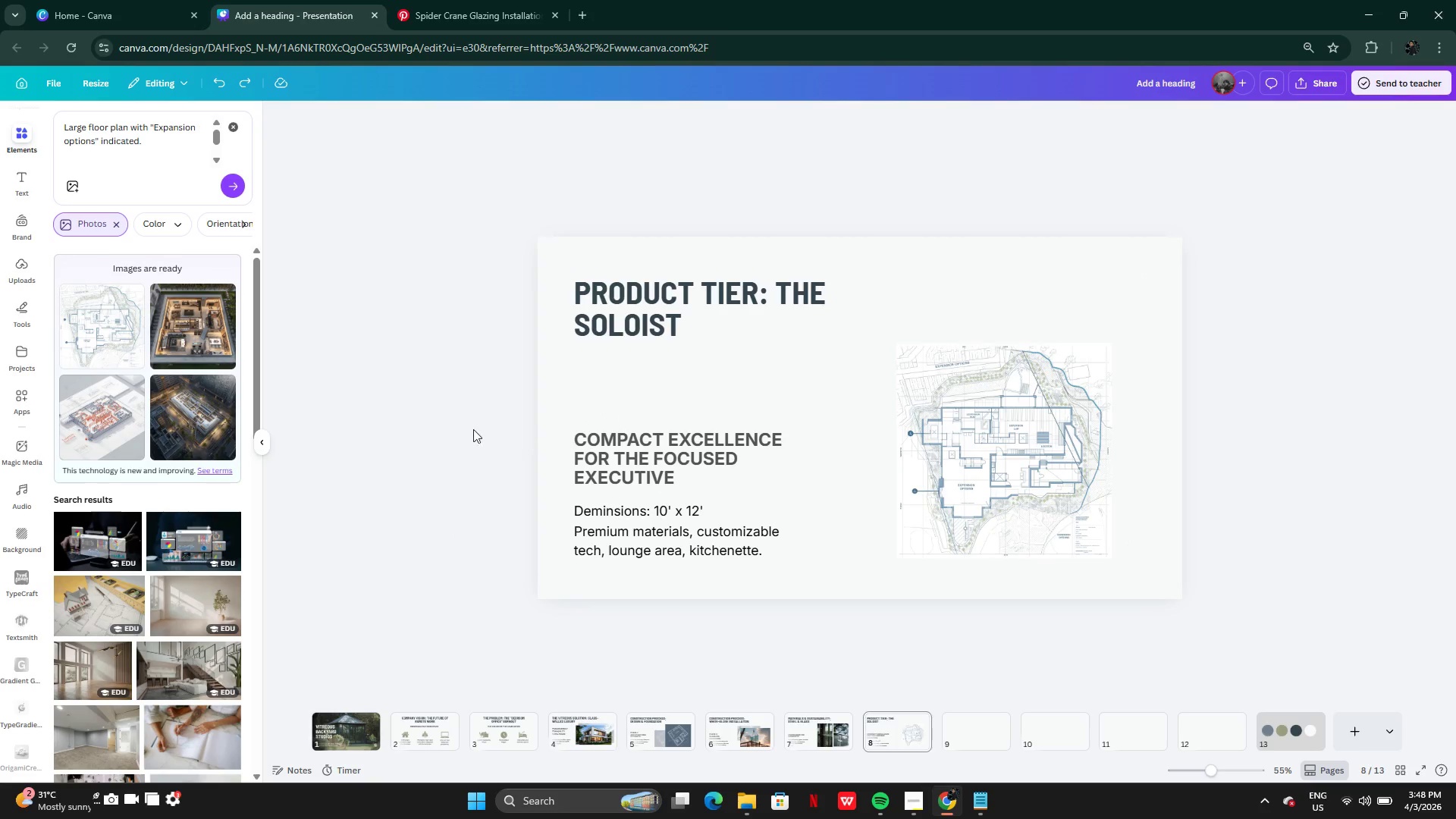 
left_click([417, 425])
 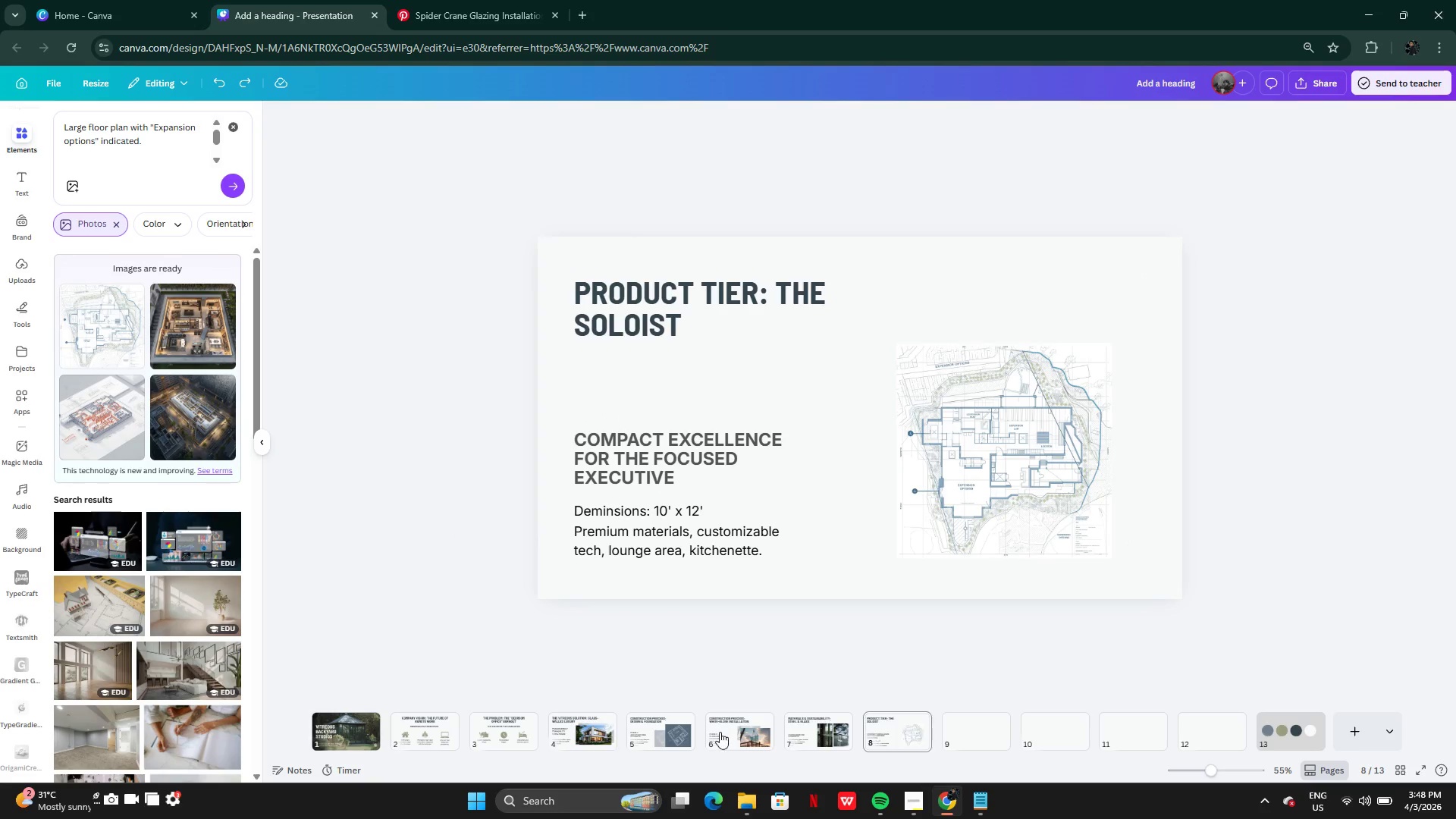 
left_click([720, 732])
 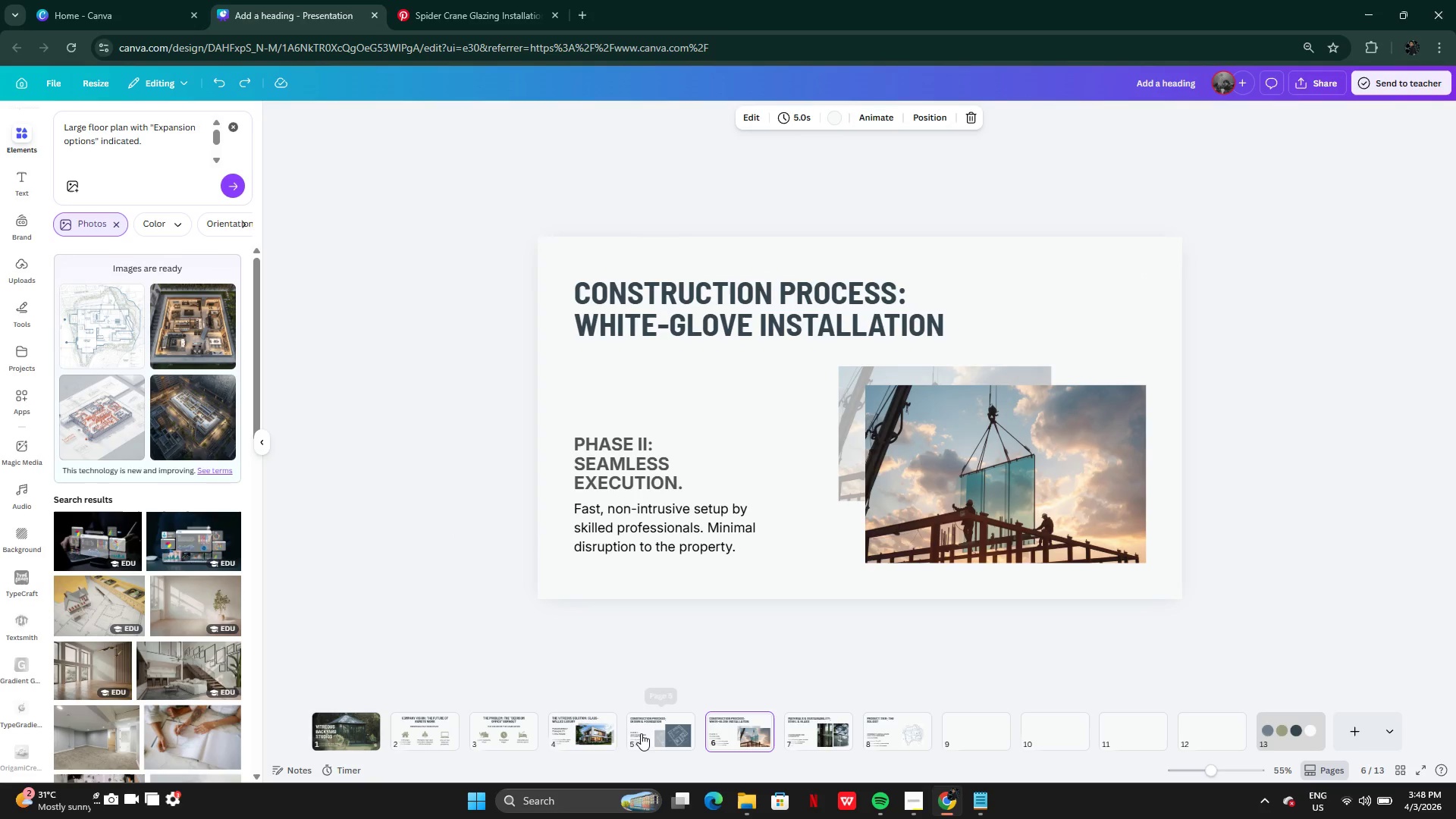 
left_click([638, 736])
 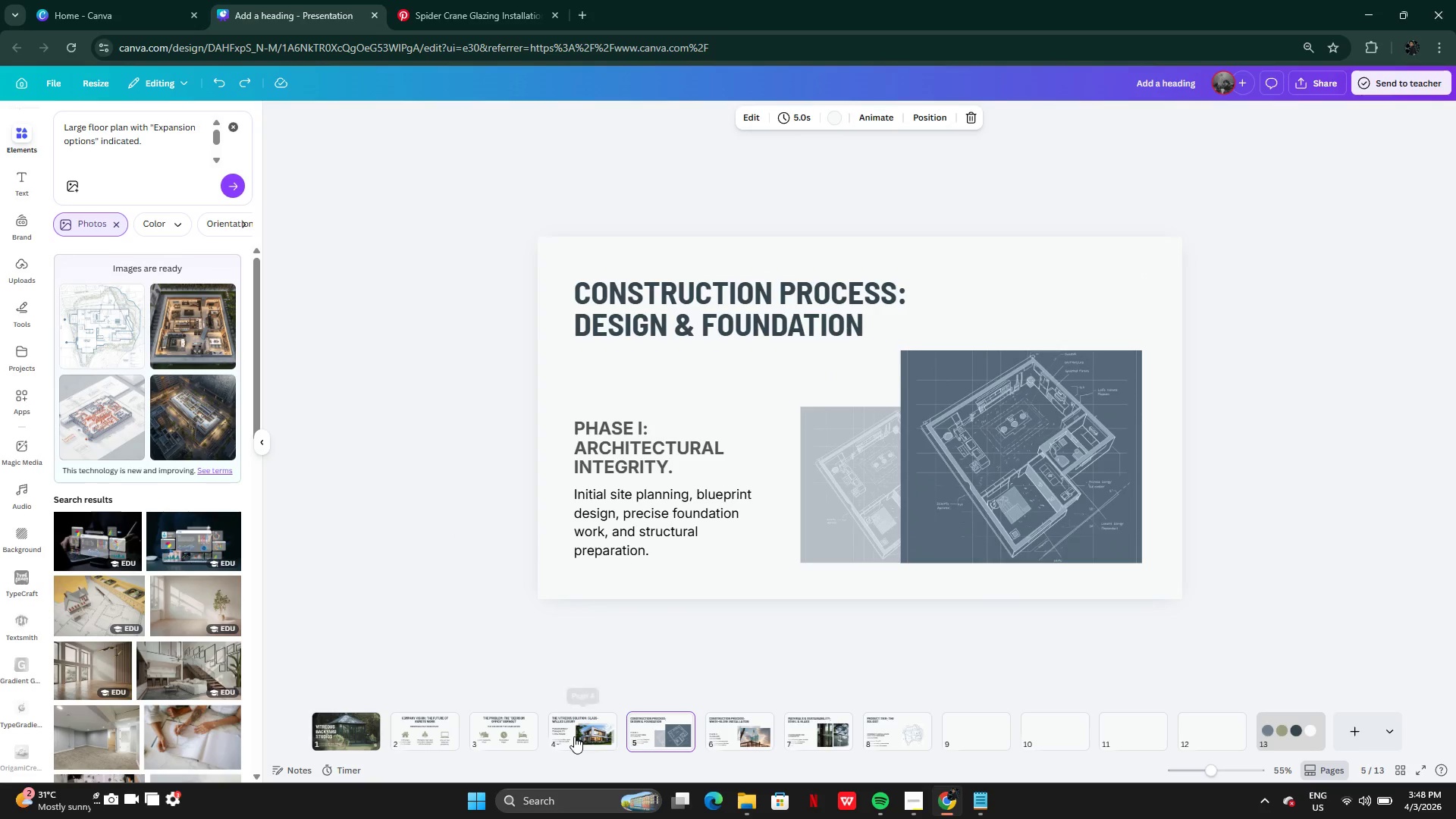 
left_click([573, 736])
 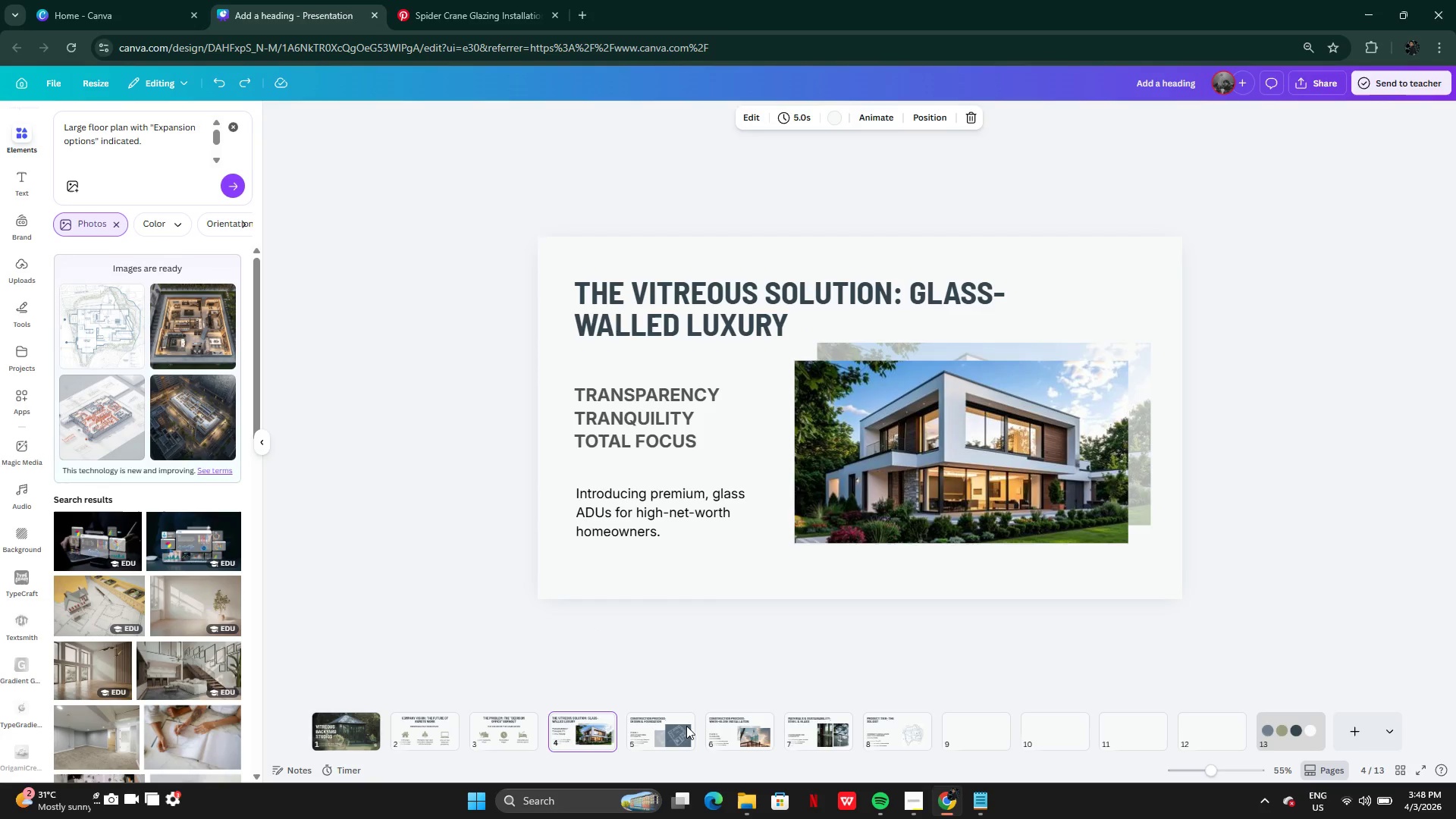 
left_click([670, 742])
 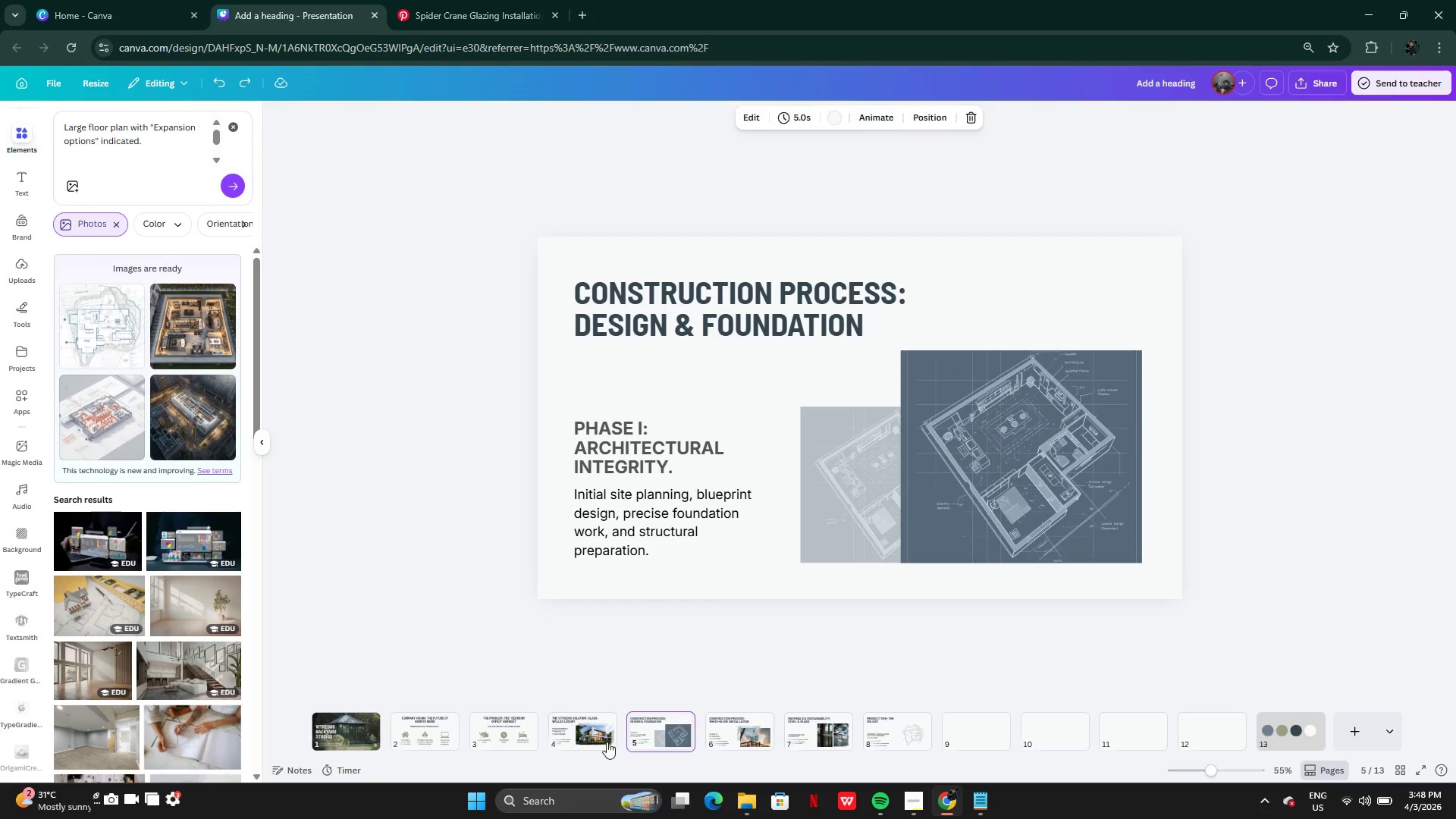 
left_click([599, 742])
 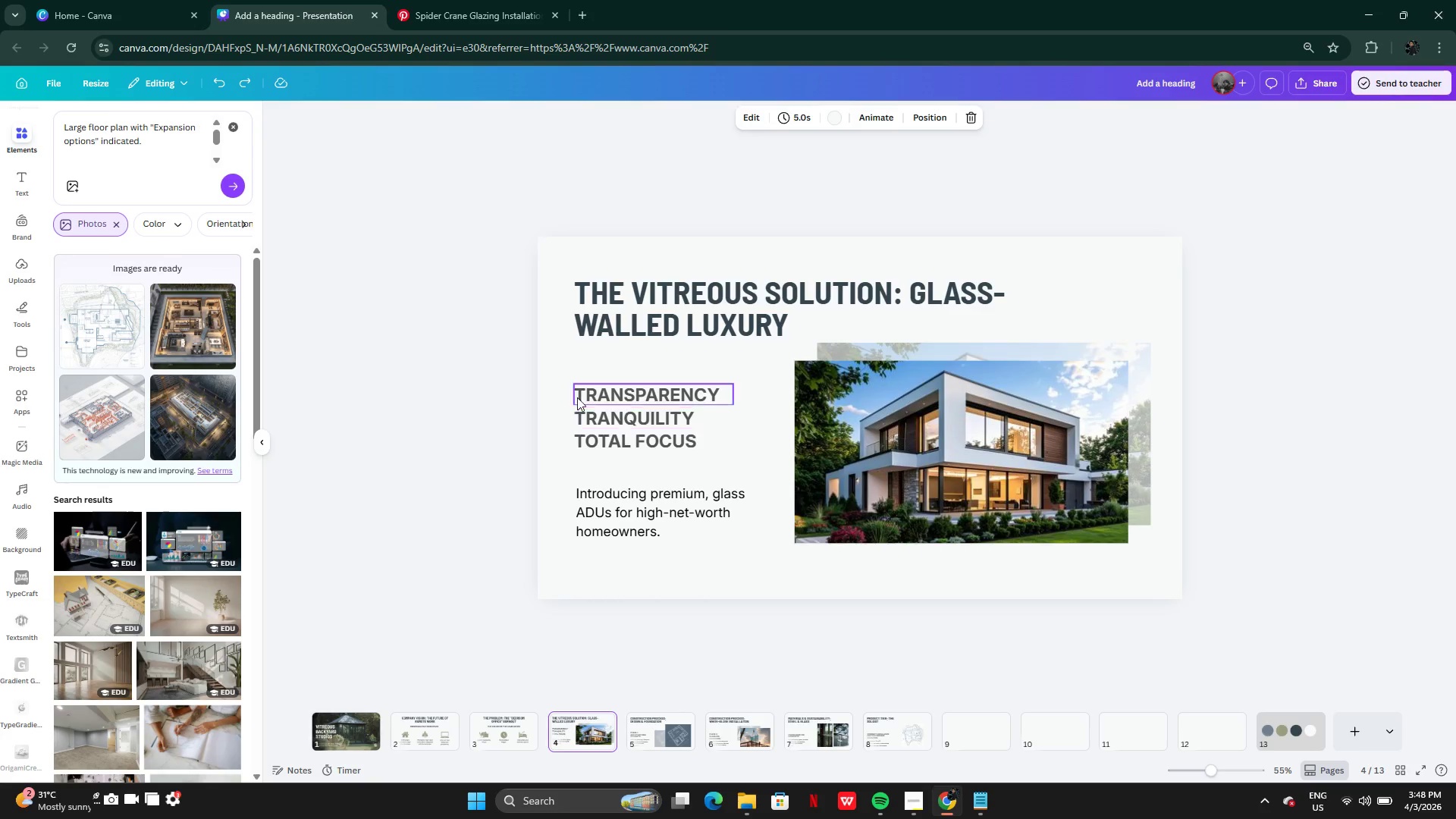 
left_click_drag(start_coordinate=[530, 380], to_coordinate=[609, 464])
 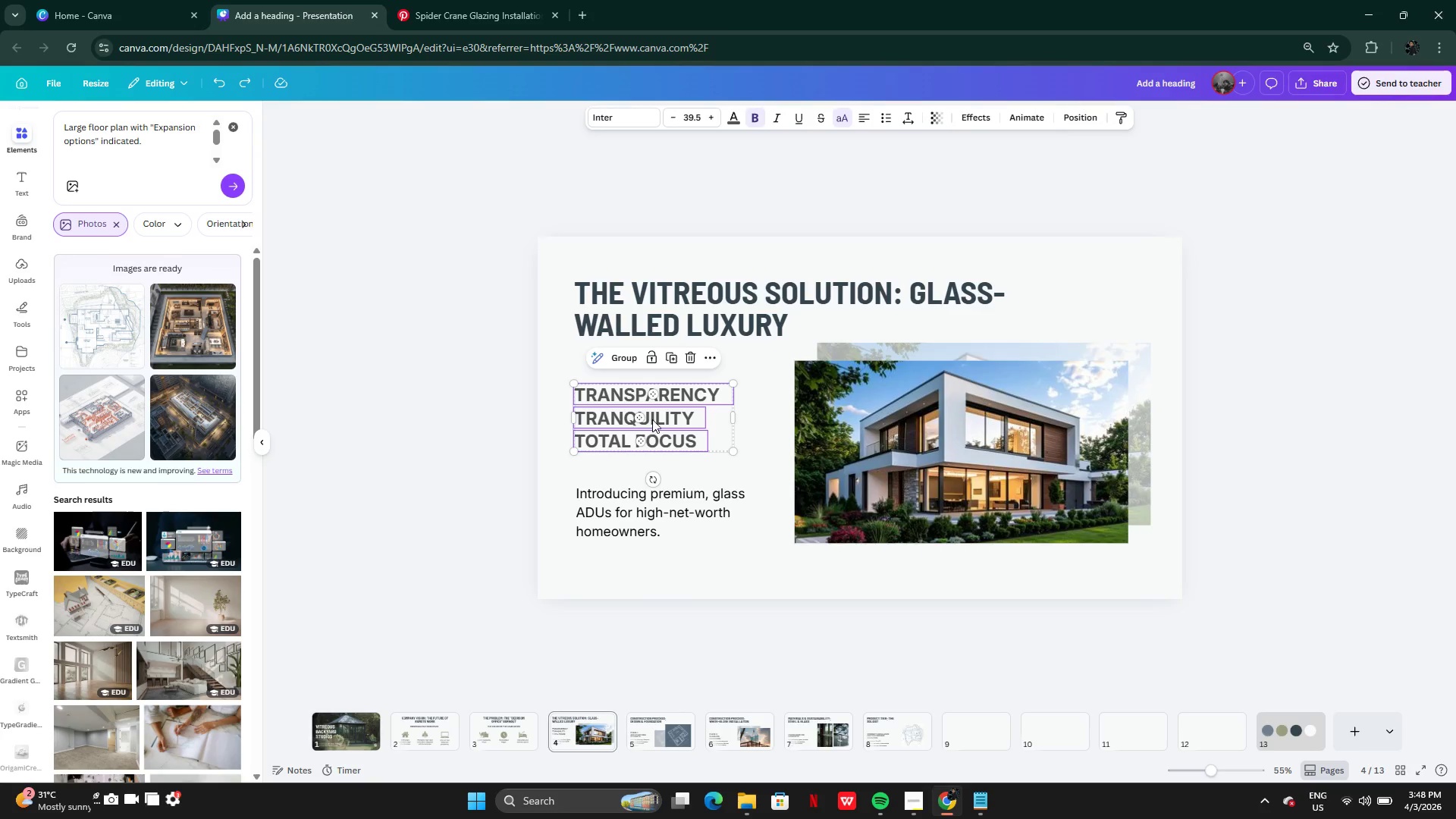 
left_click_drag(start_coordinate=[652, 419], to_coordinate=[657, 439])
 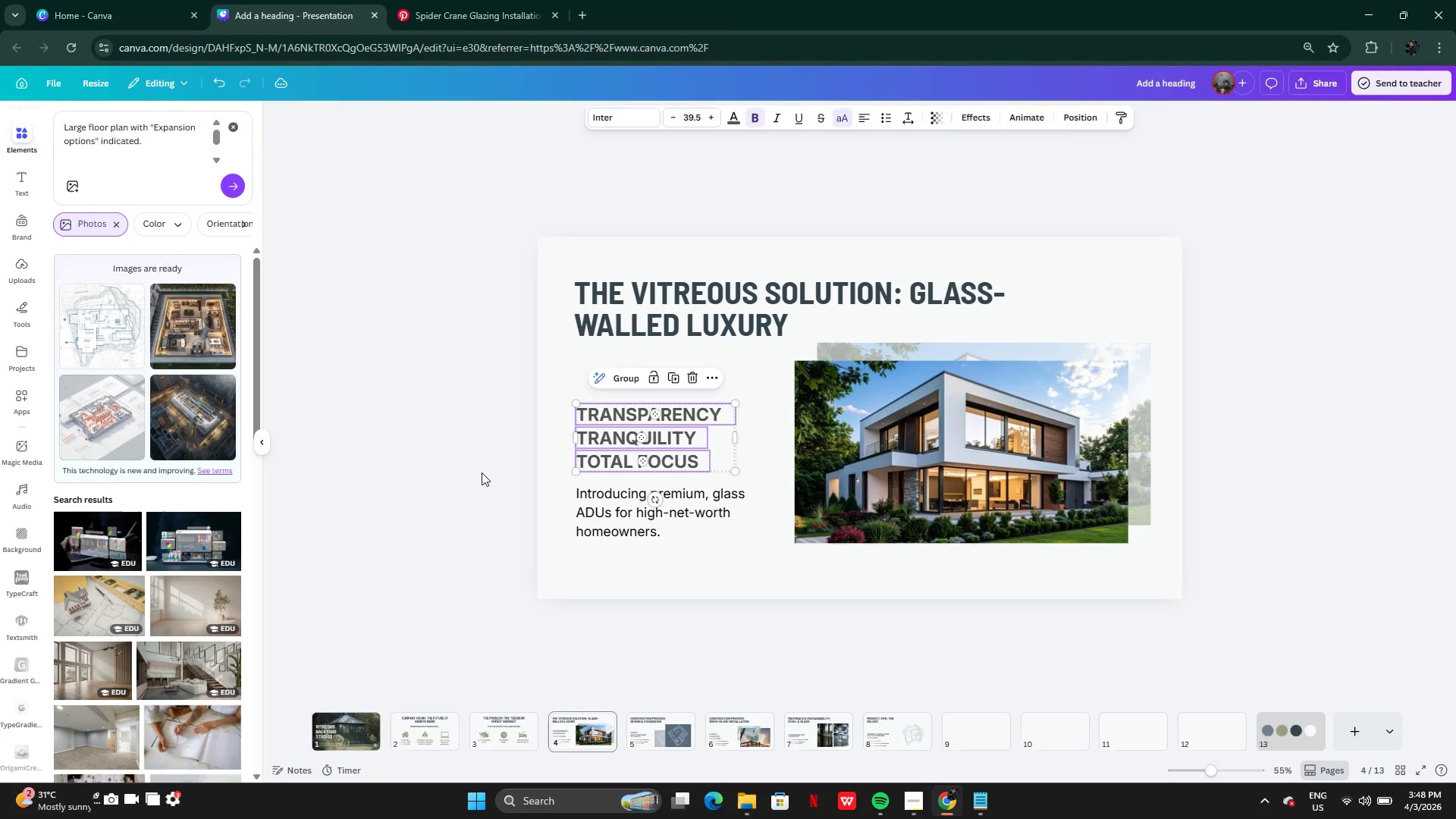 
left_click([482, 472])
 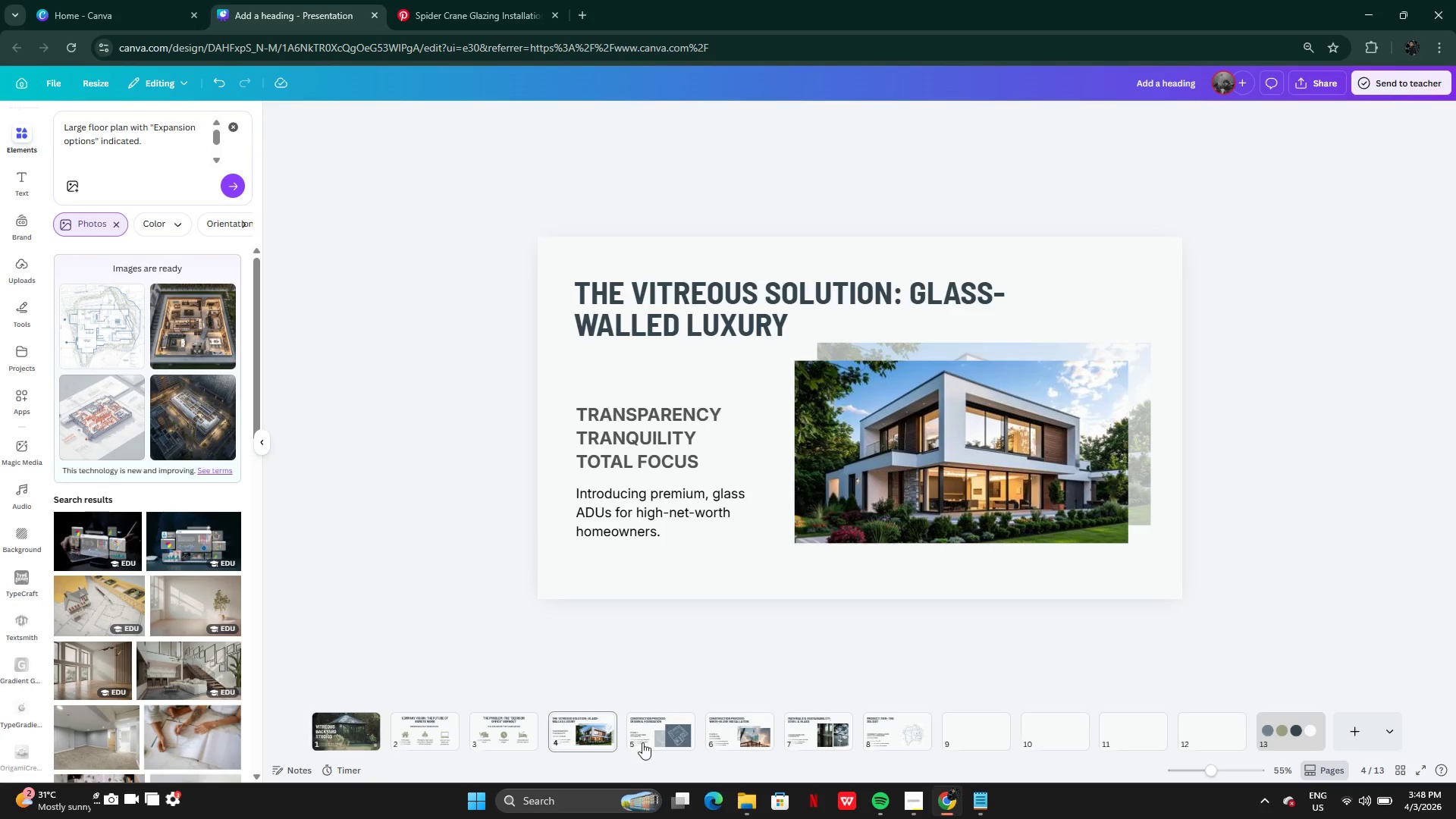 
left_click([650, 740])
 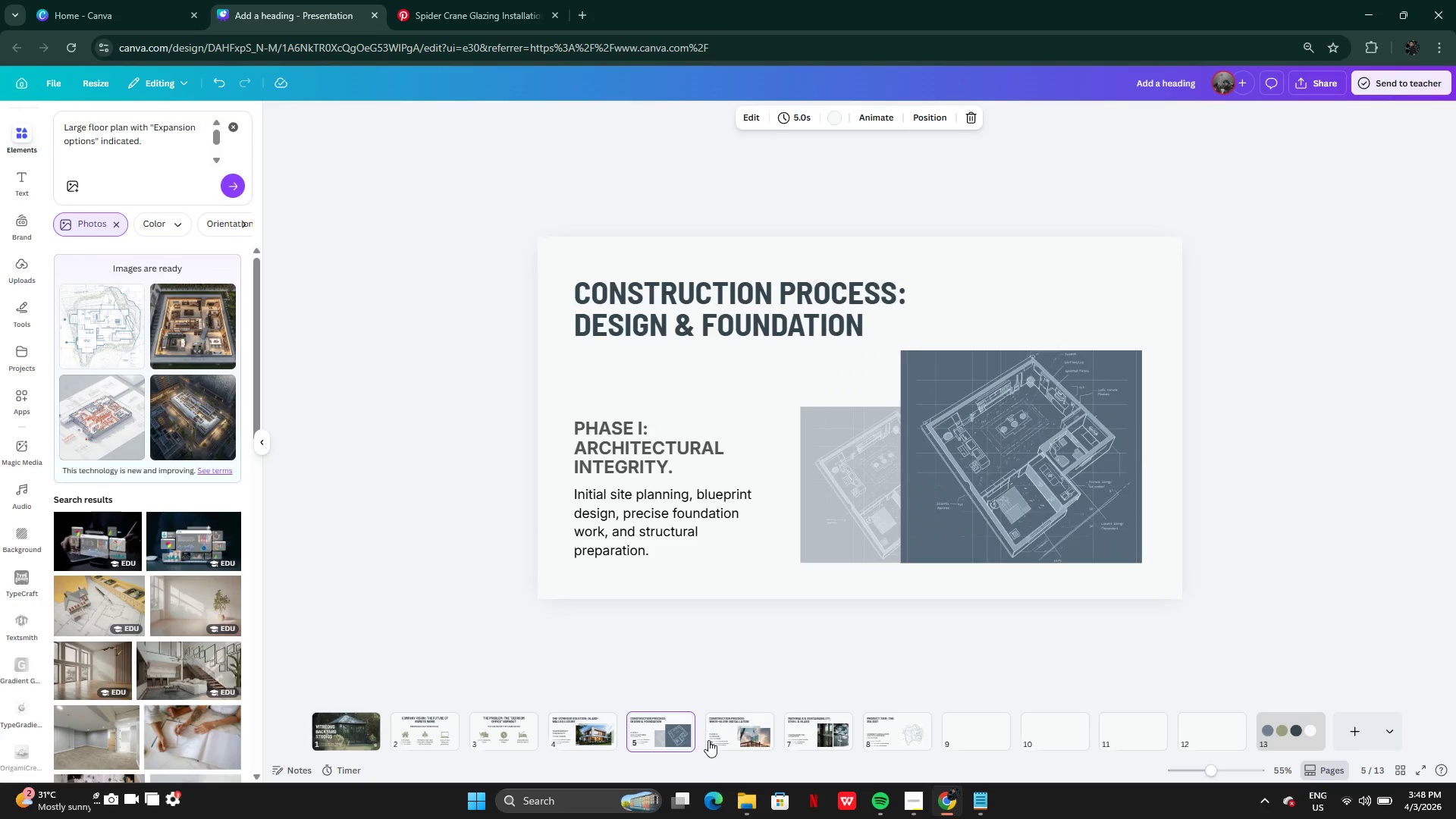 
left_click([732, 740])
 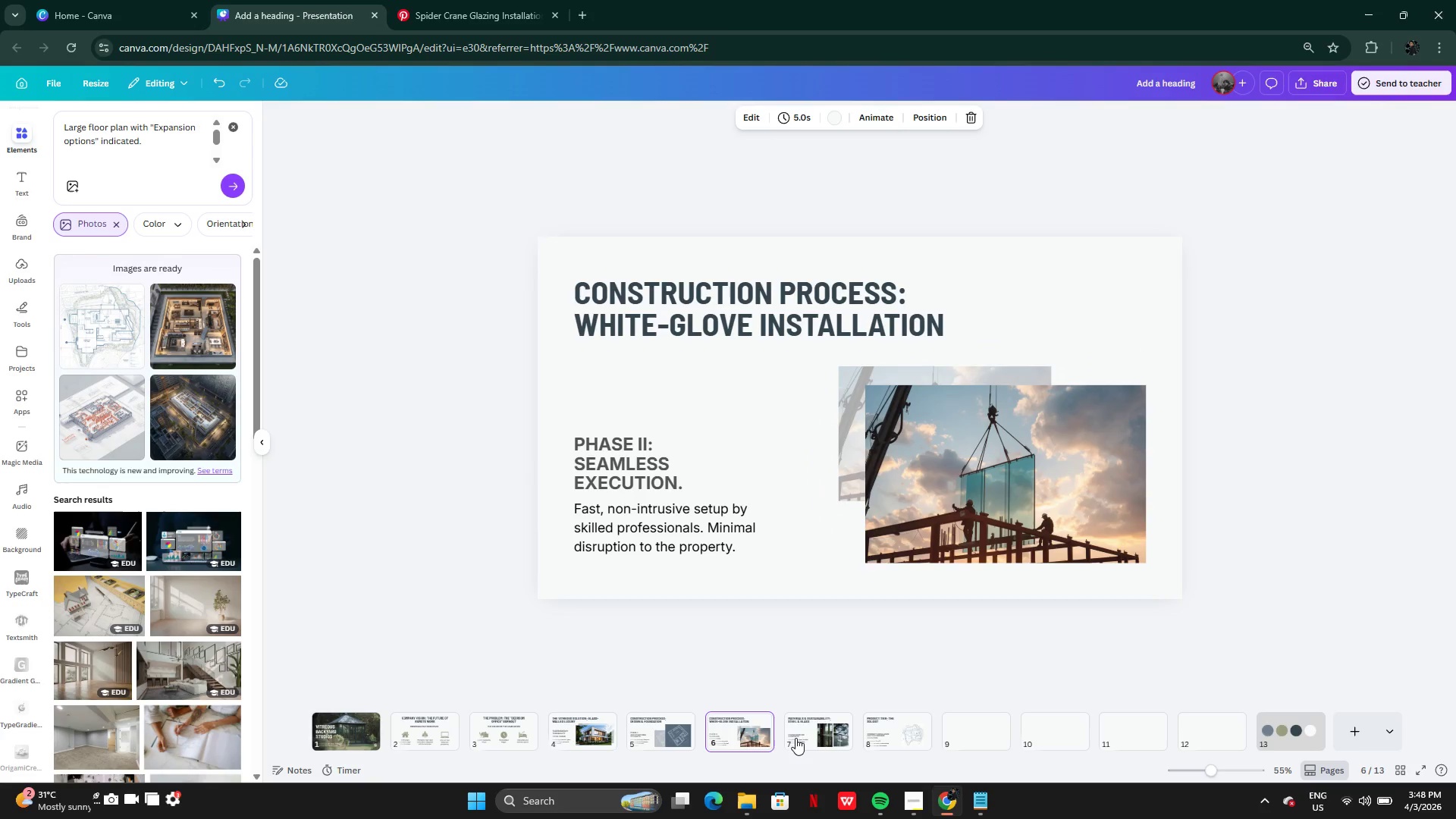 
left_click([802, 737])
 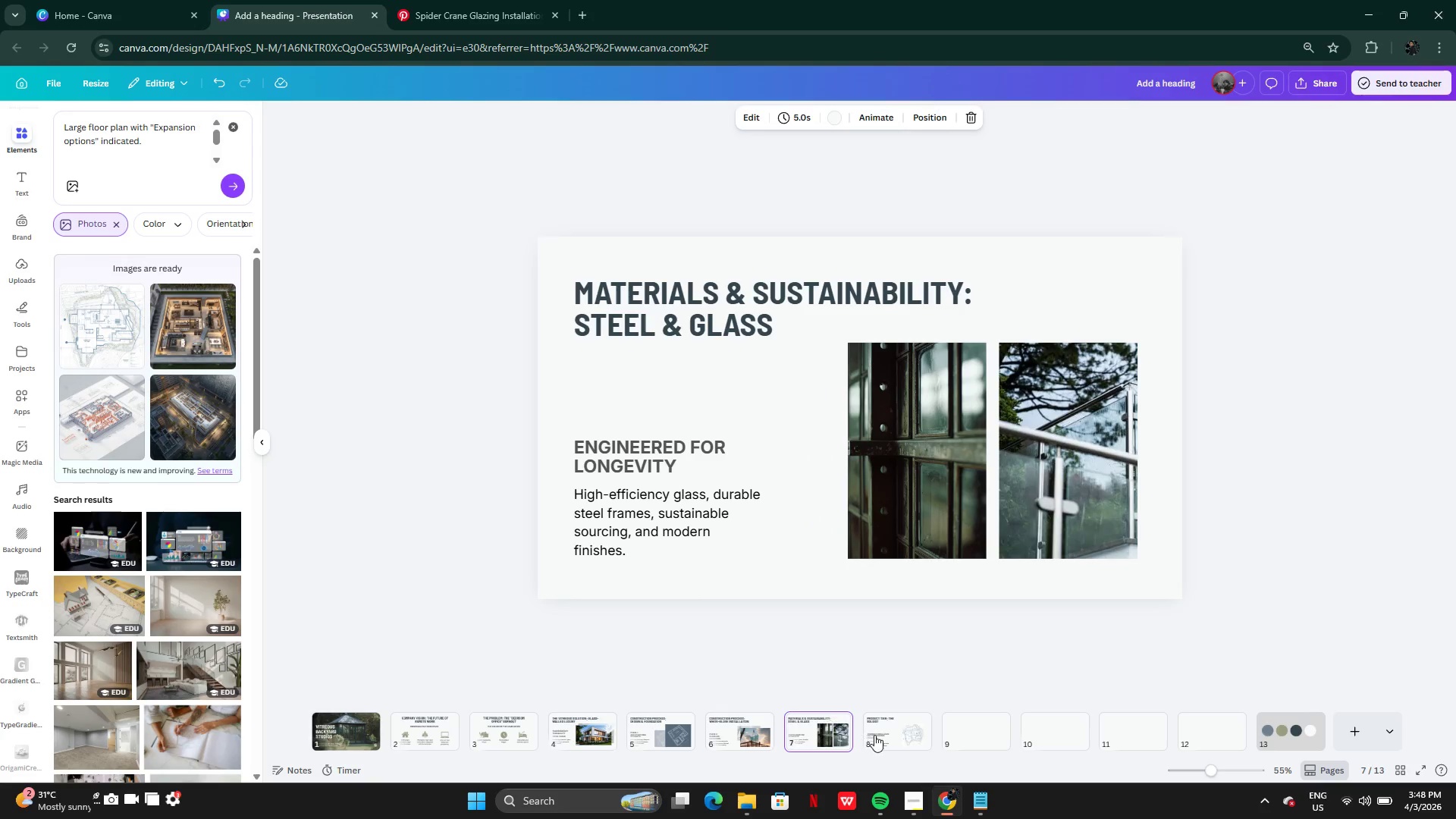 
left_click([877, 735])
 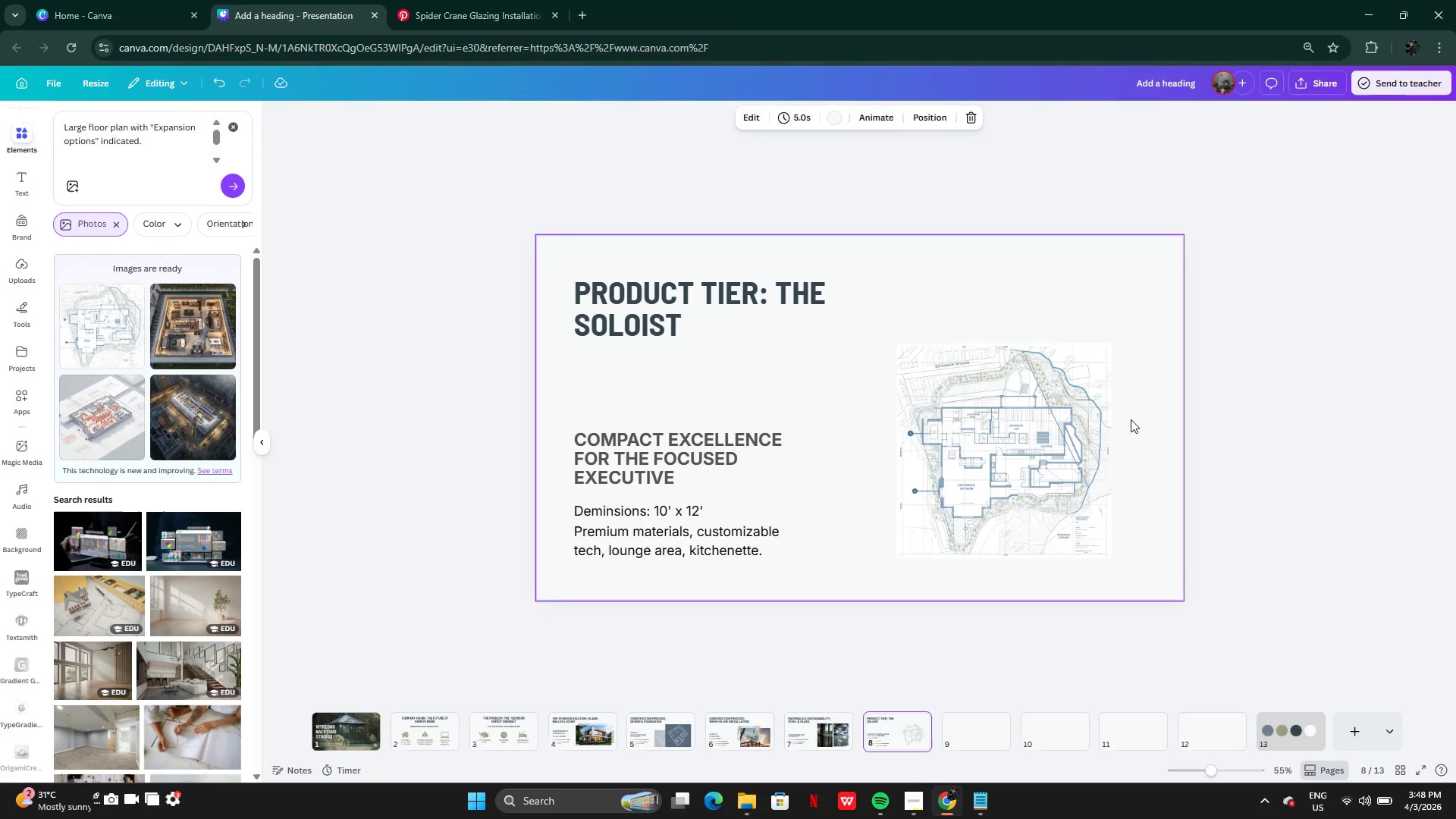 
left_click([1062, 434])
 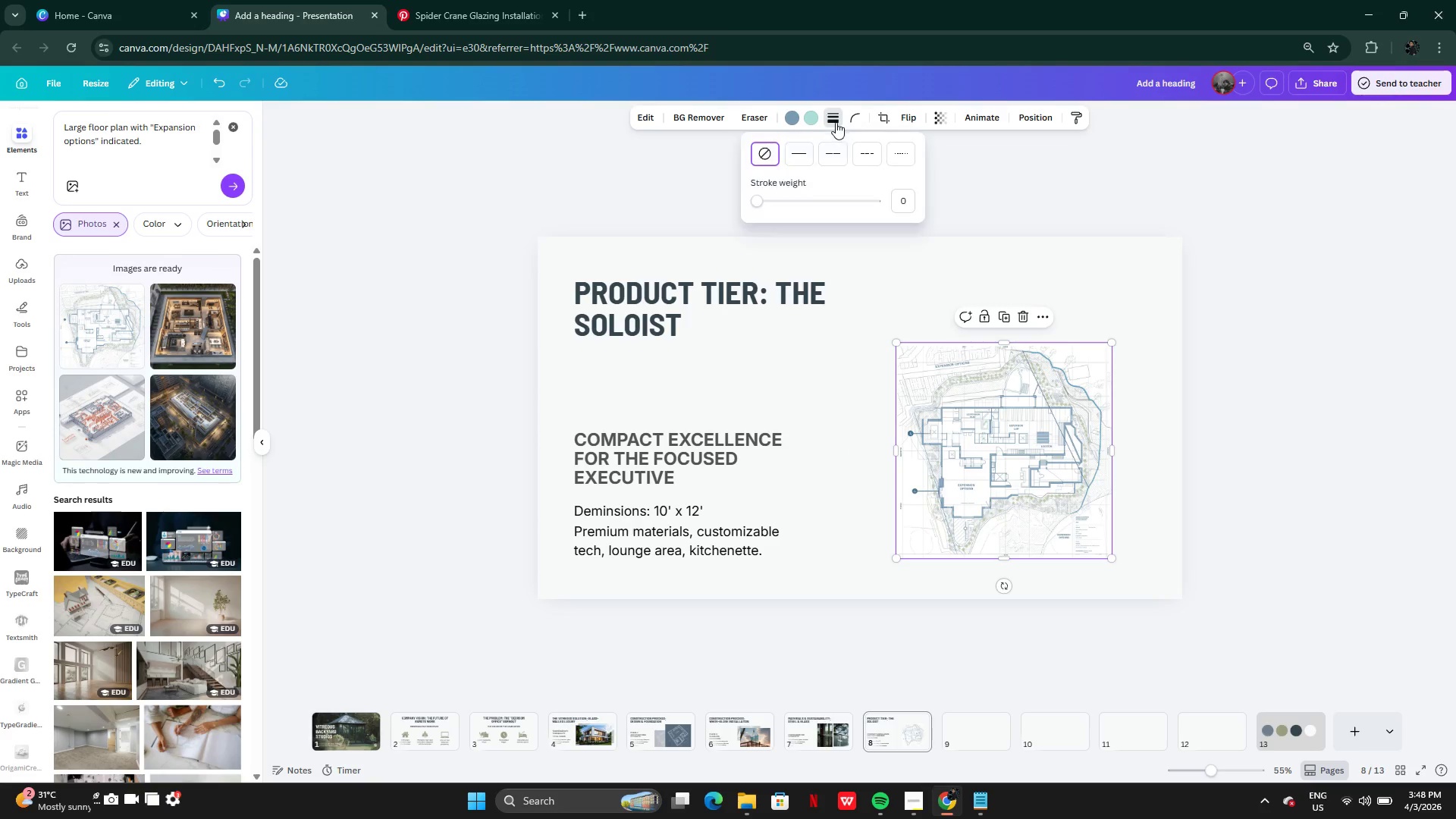 
left_click([795, 155])
 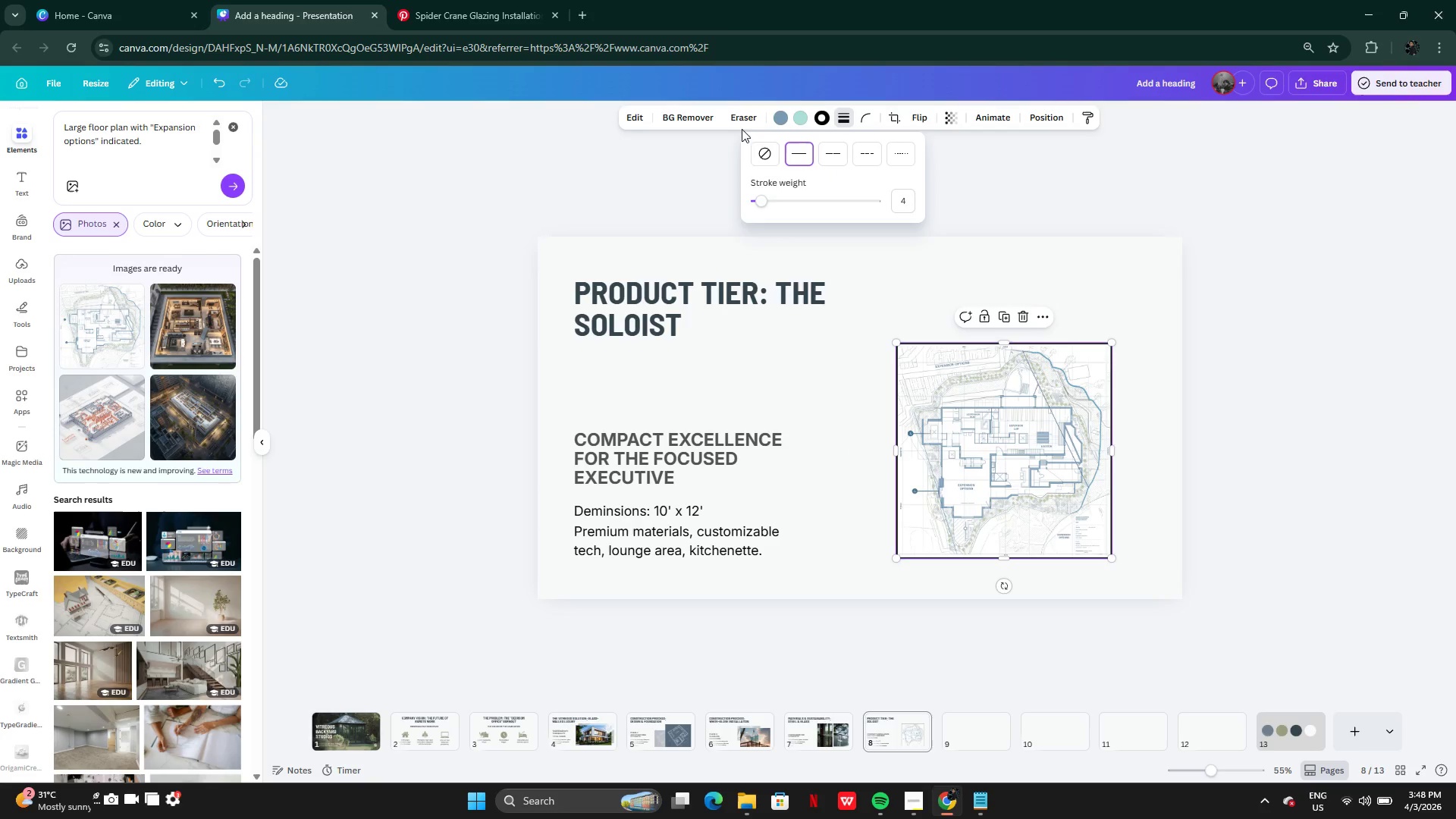 
left_click([823, 118])
 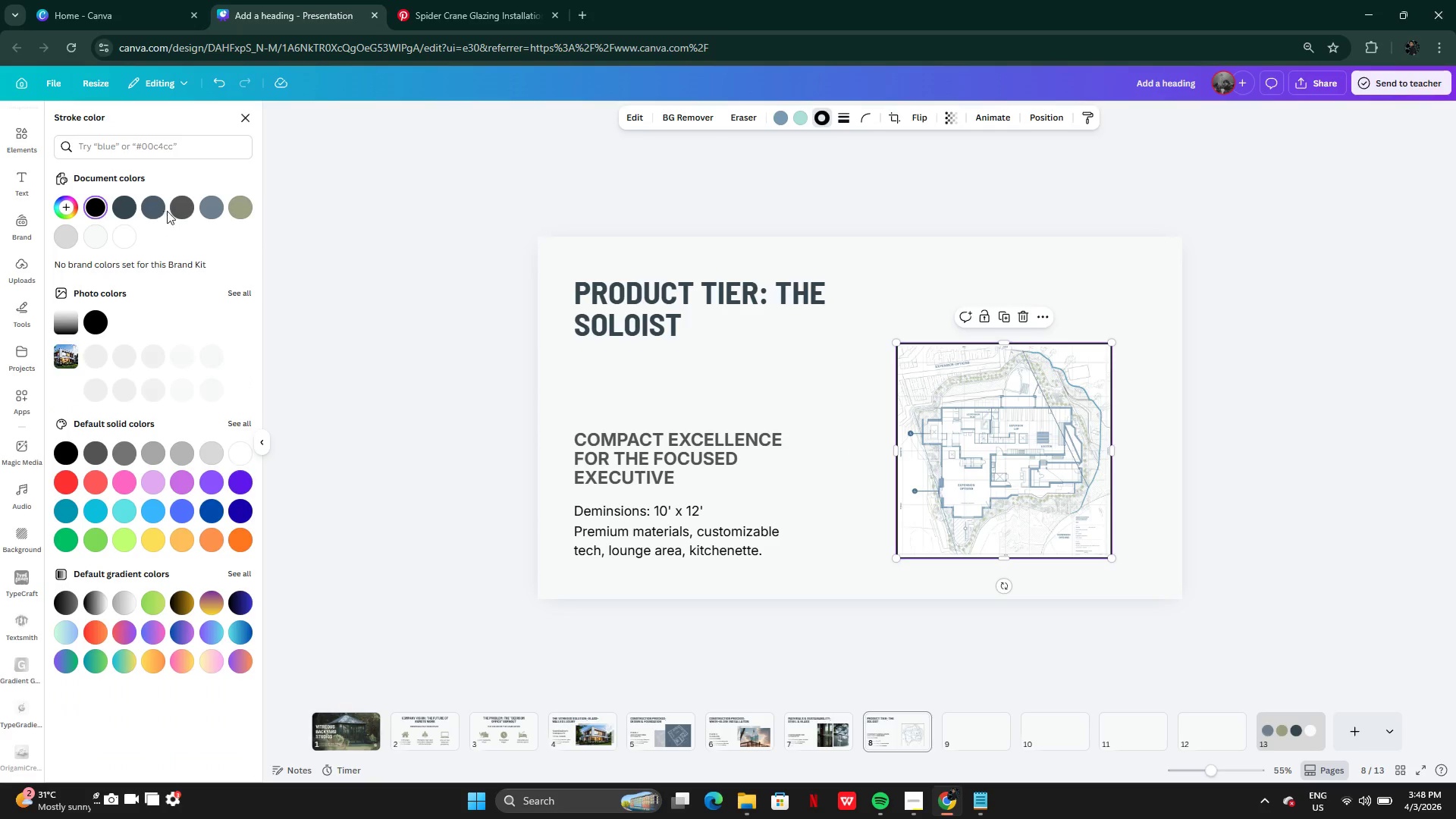 
left_click([211, 206])
 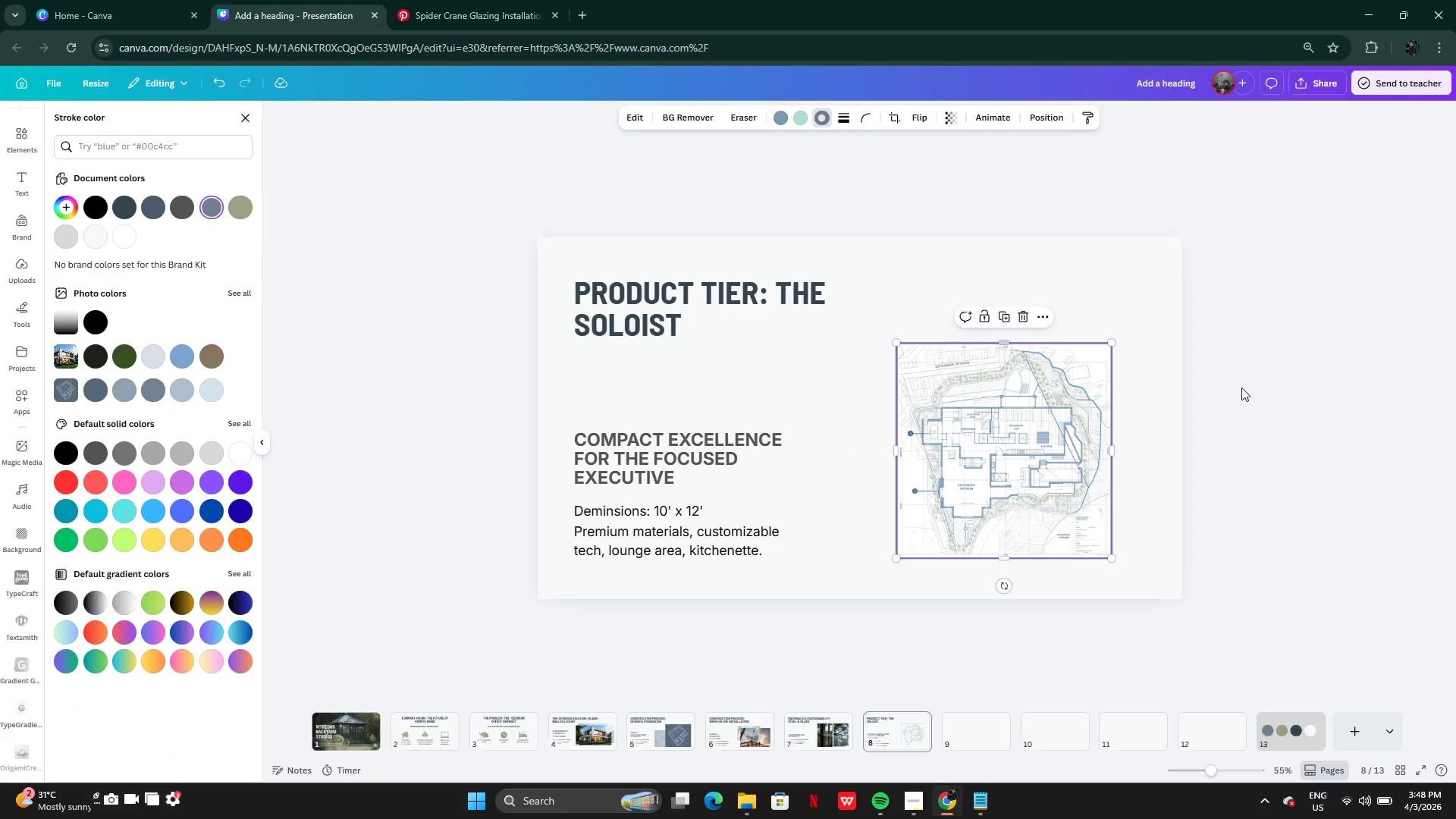 
double_click([1249, 391])
 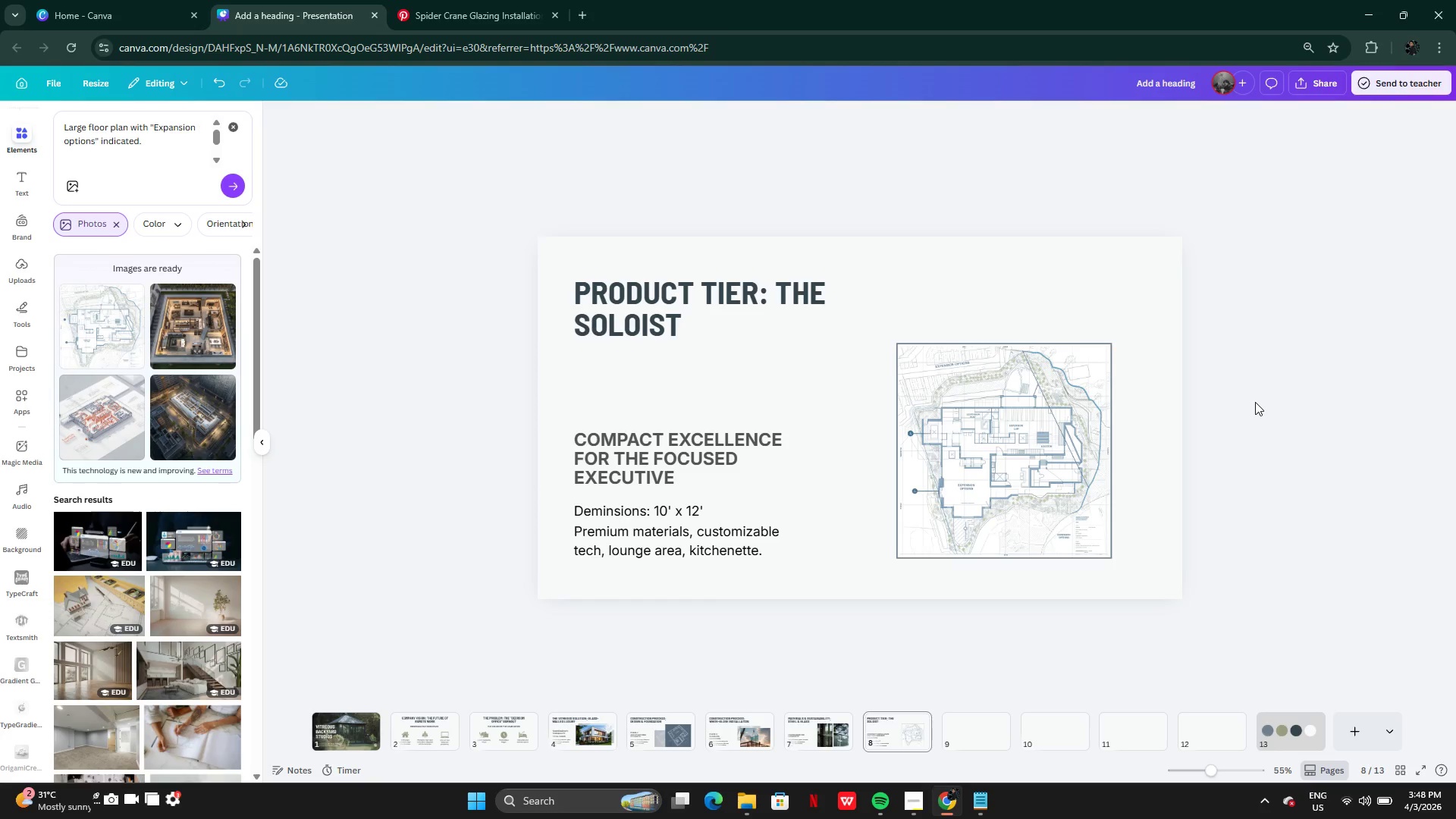 
left_click([1255, 402])
 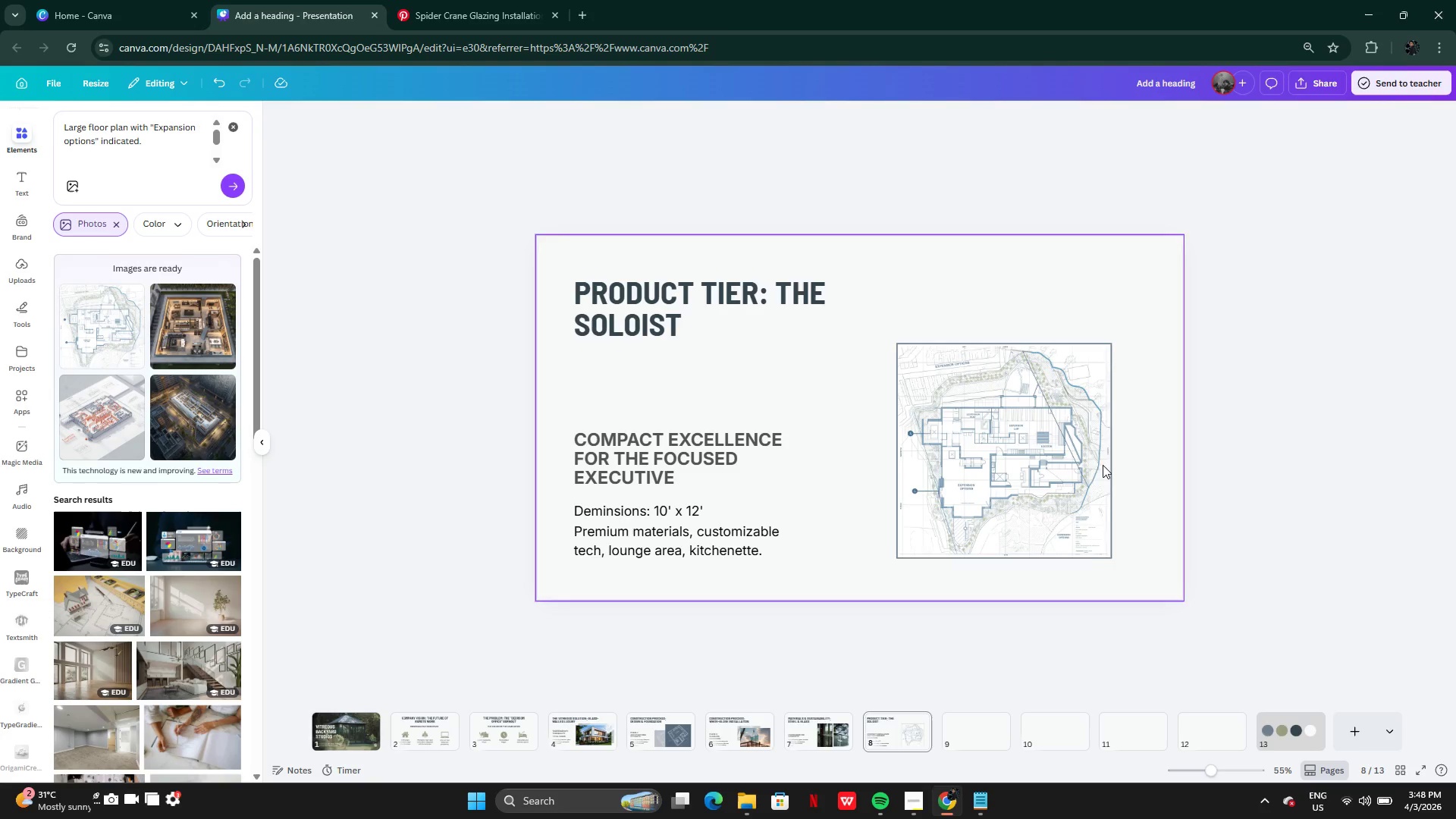 
left_click_drag(start_coordinate=[1018, 454], to_coordinate=[1028, 447])
 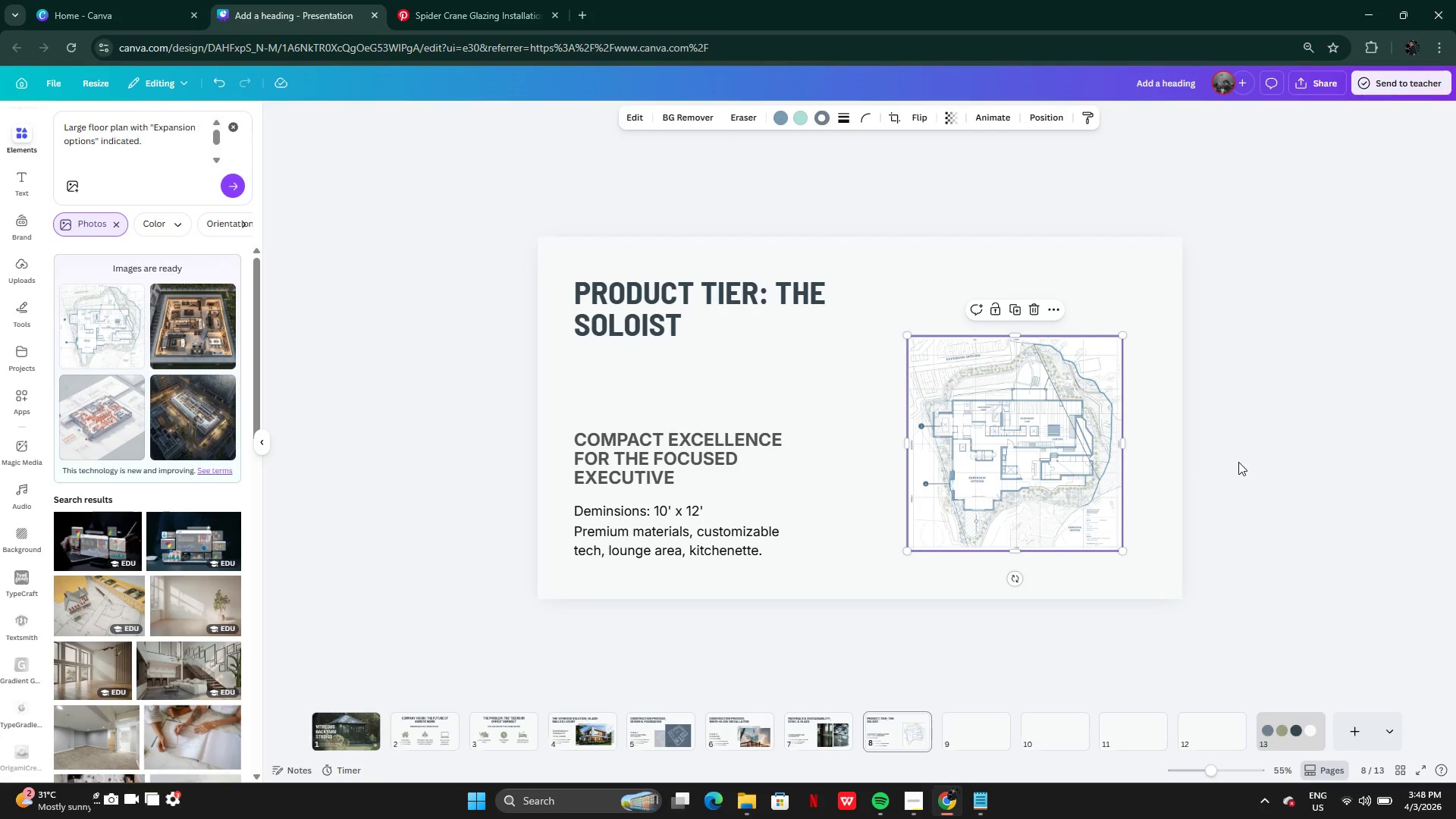 
left_click([1238, 462])
 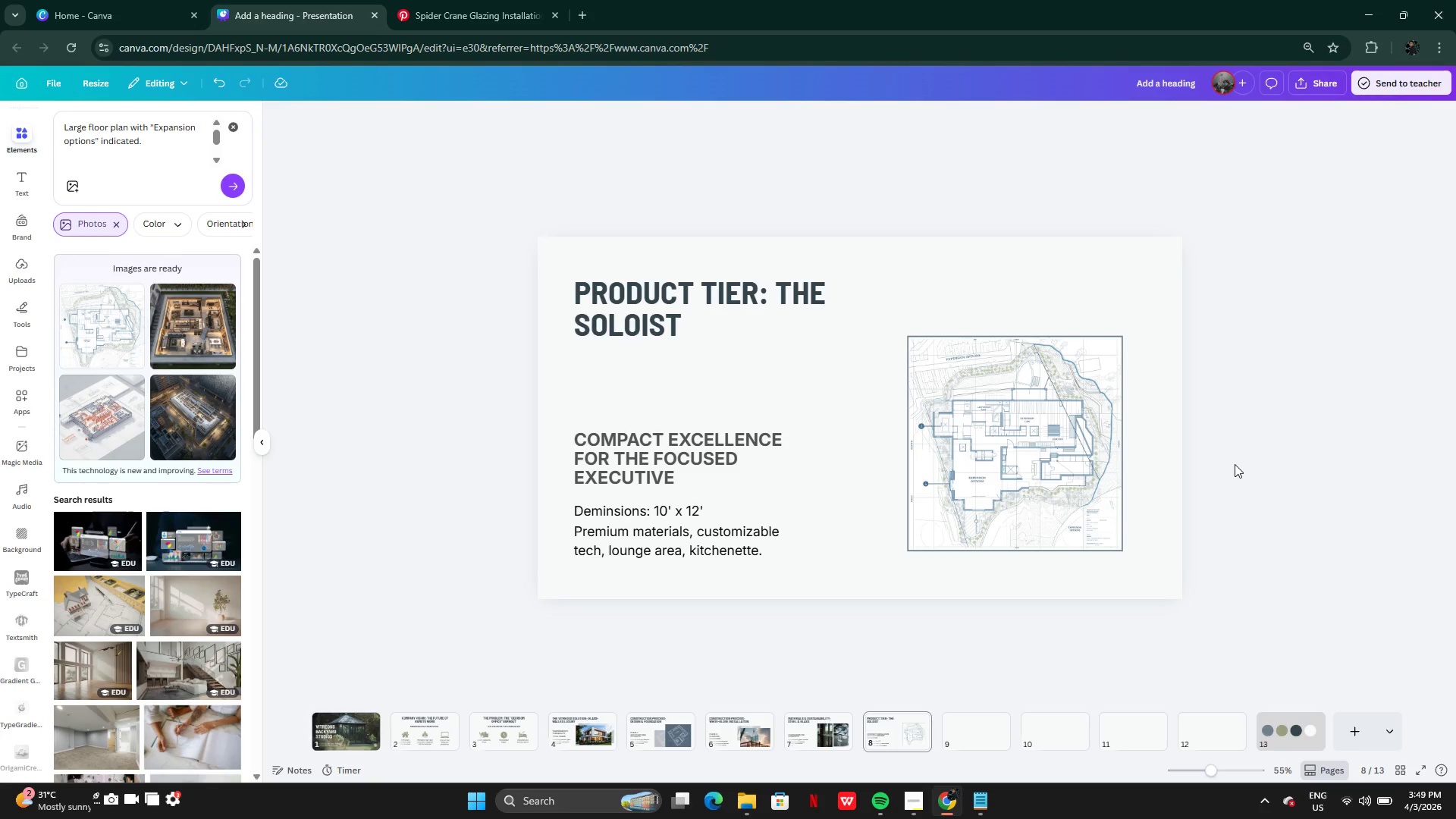 
wait(32.09)
 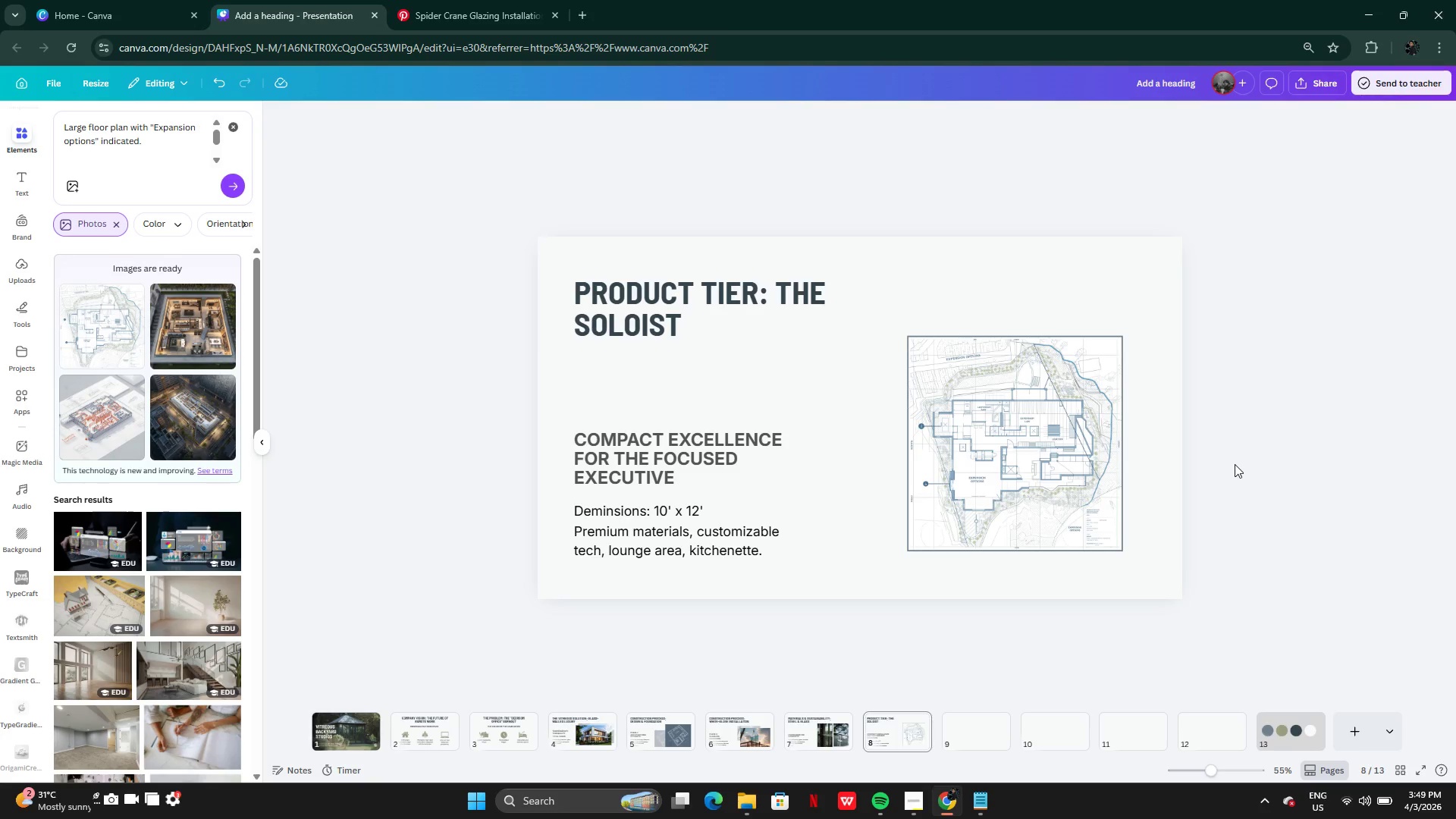 
left_click([951, 733])
 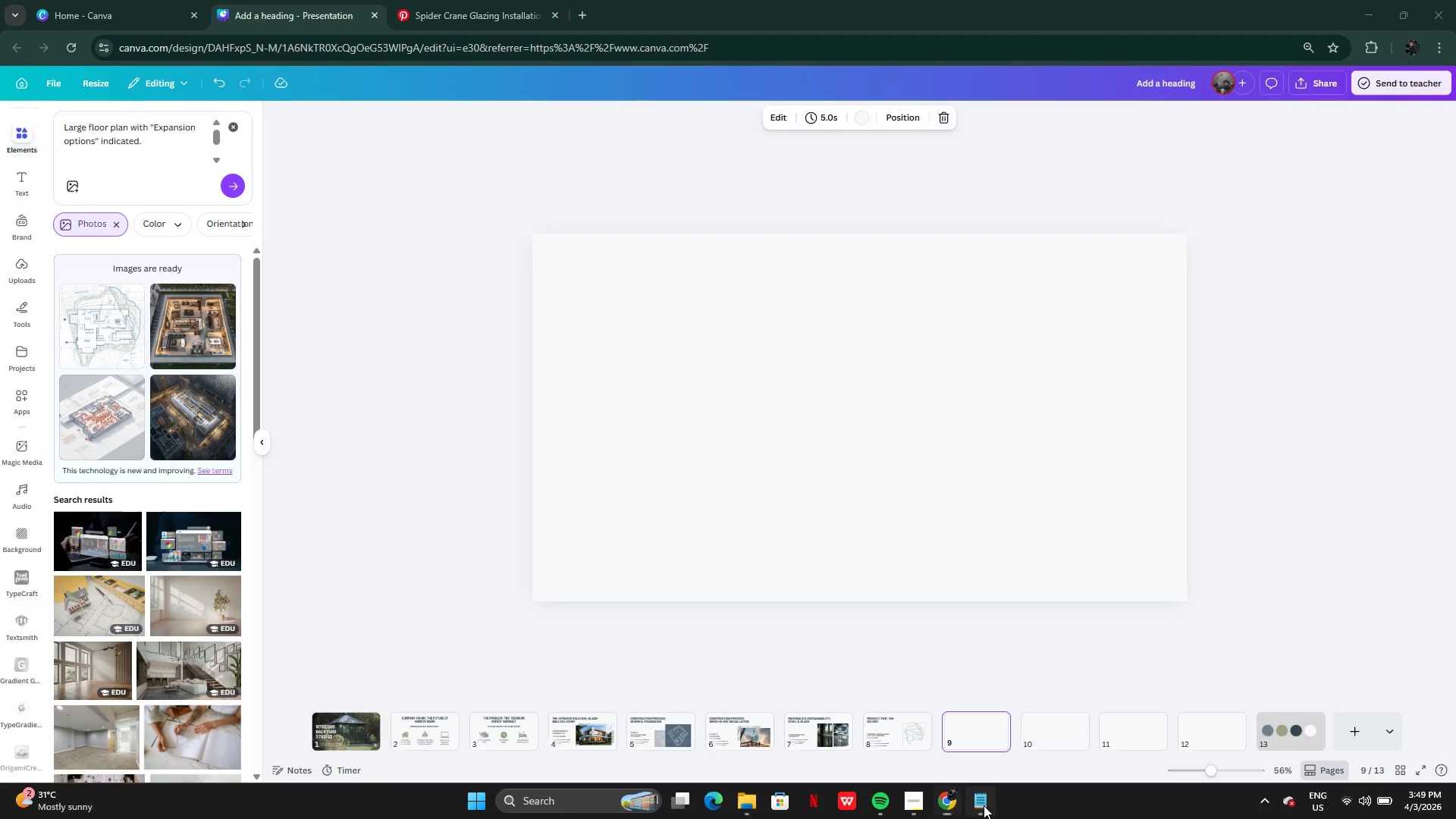 
scroll: coordinate [830, 535], scroll_direction: down, amount: 4.0
 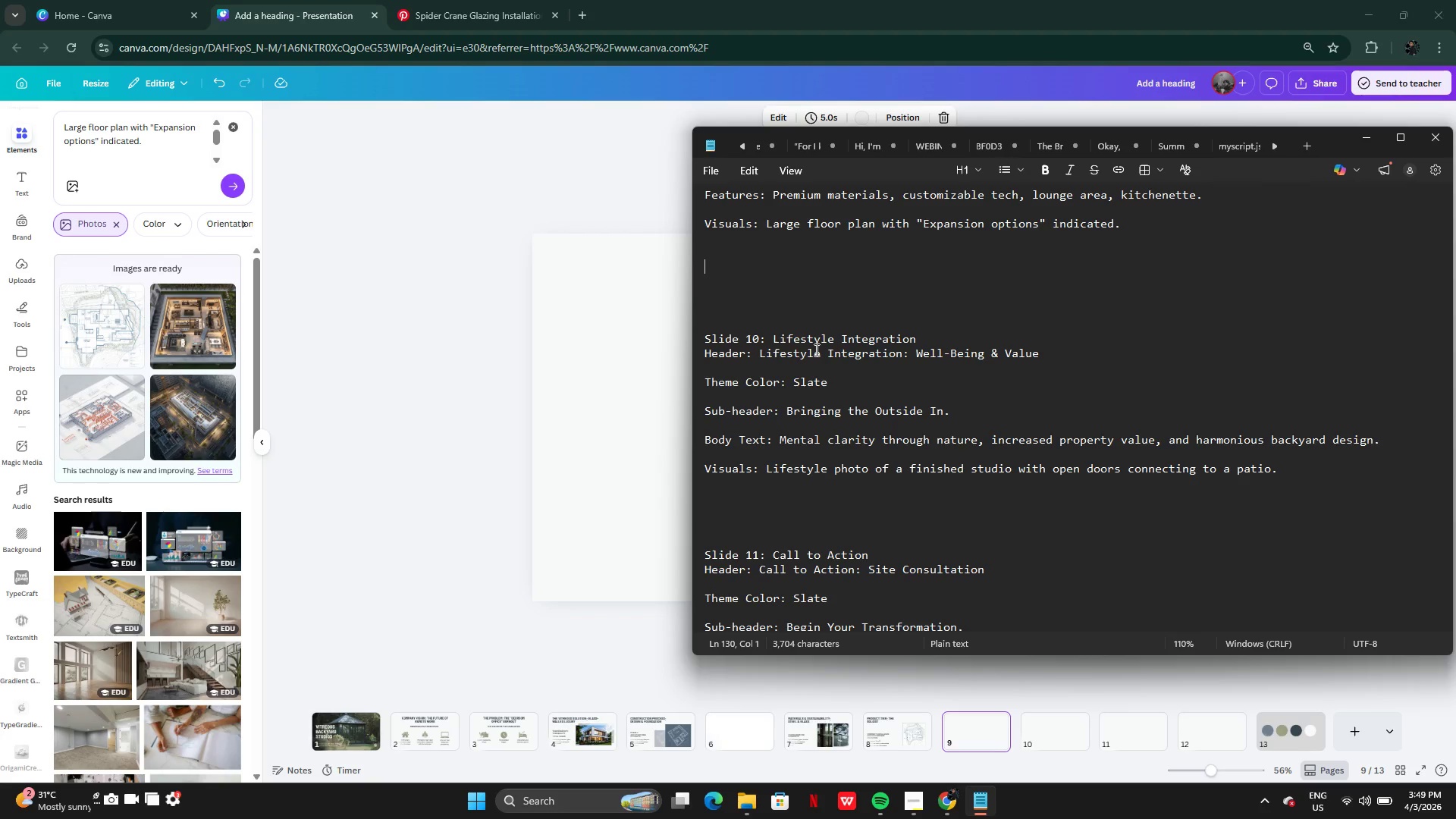 
wait(22.31)
 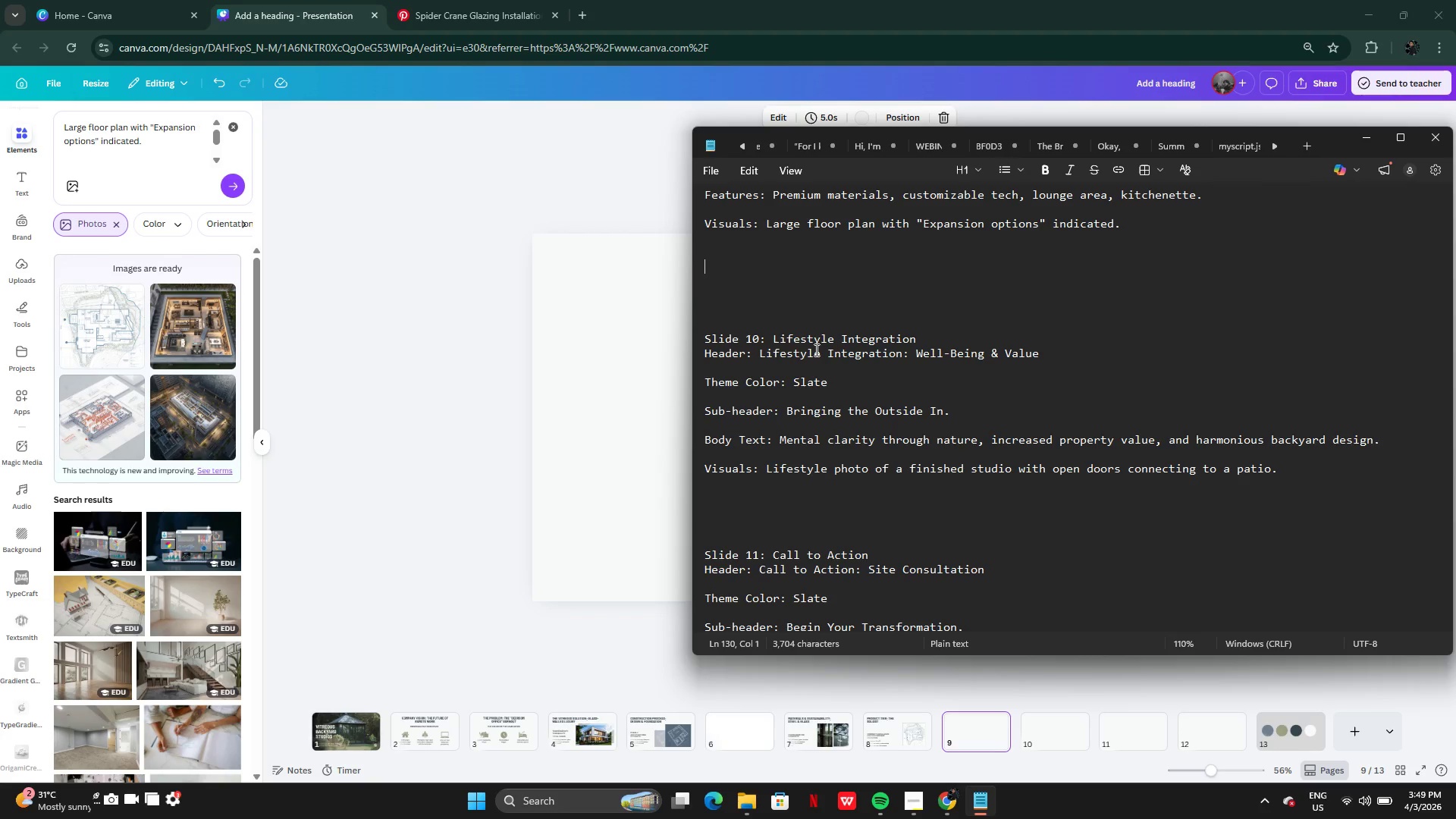 
scroll: coordinate [961, 386], scroll_direction: up, amount: 7.0
 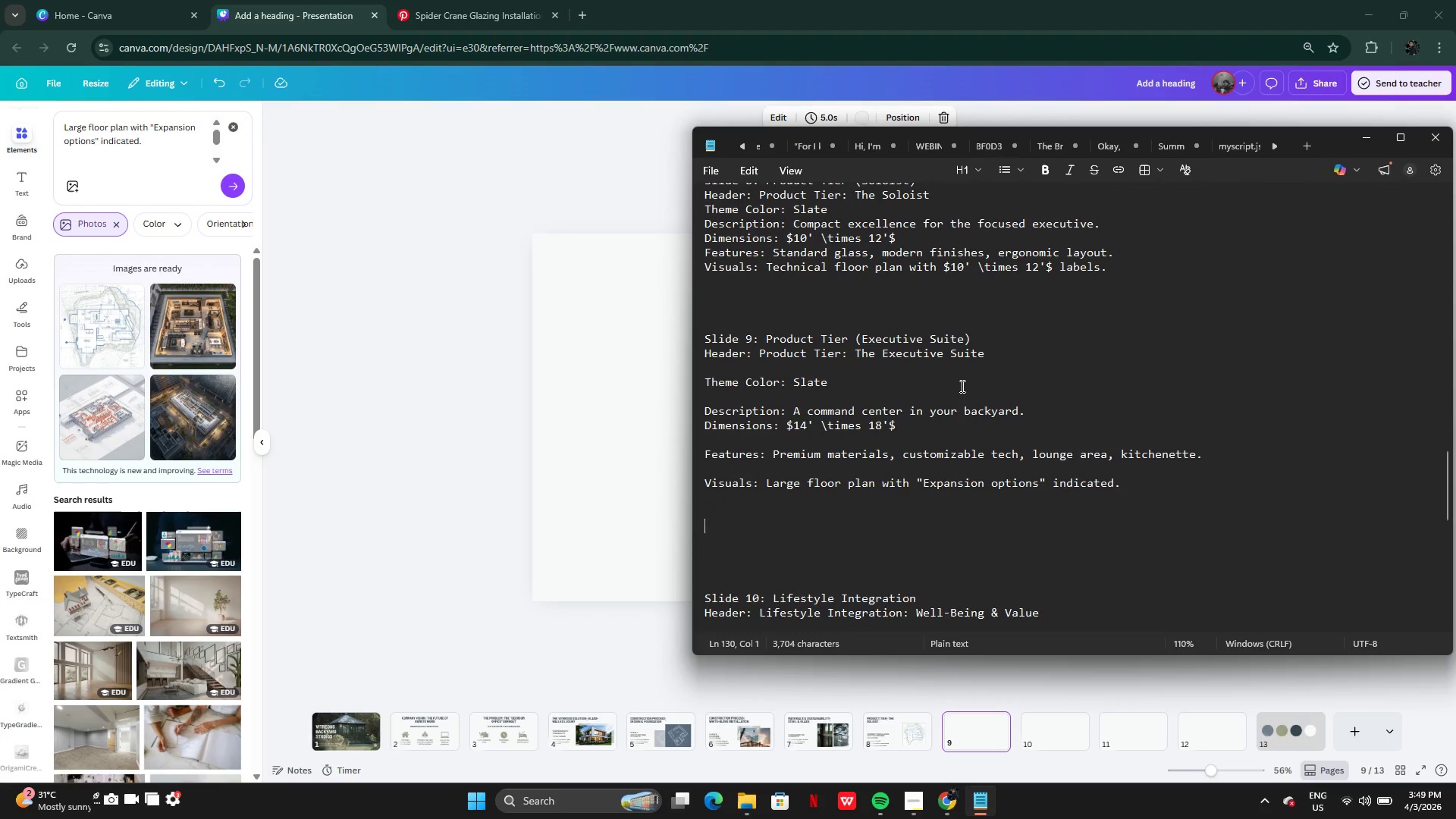 
scroll: coordinate [961, 386], scroll_direction: none, amount: 0.0
 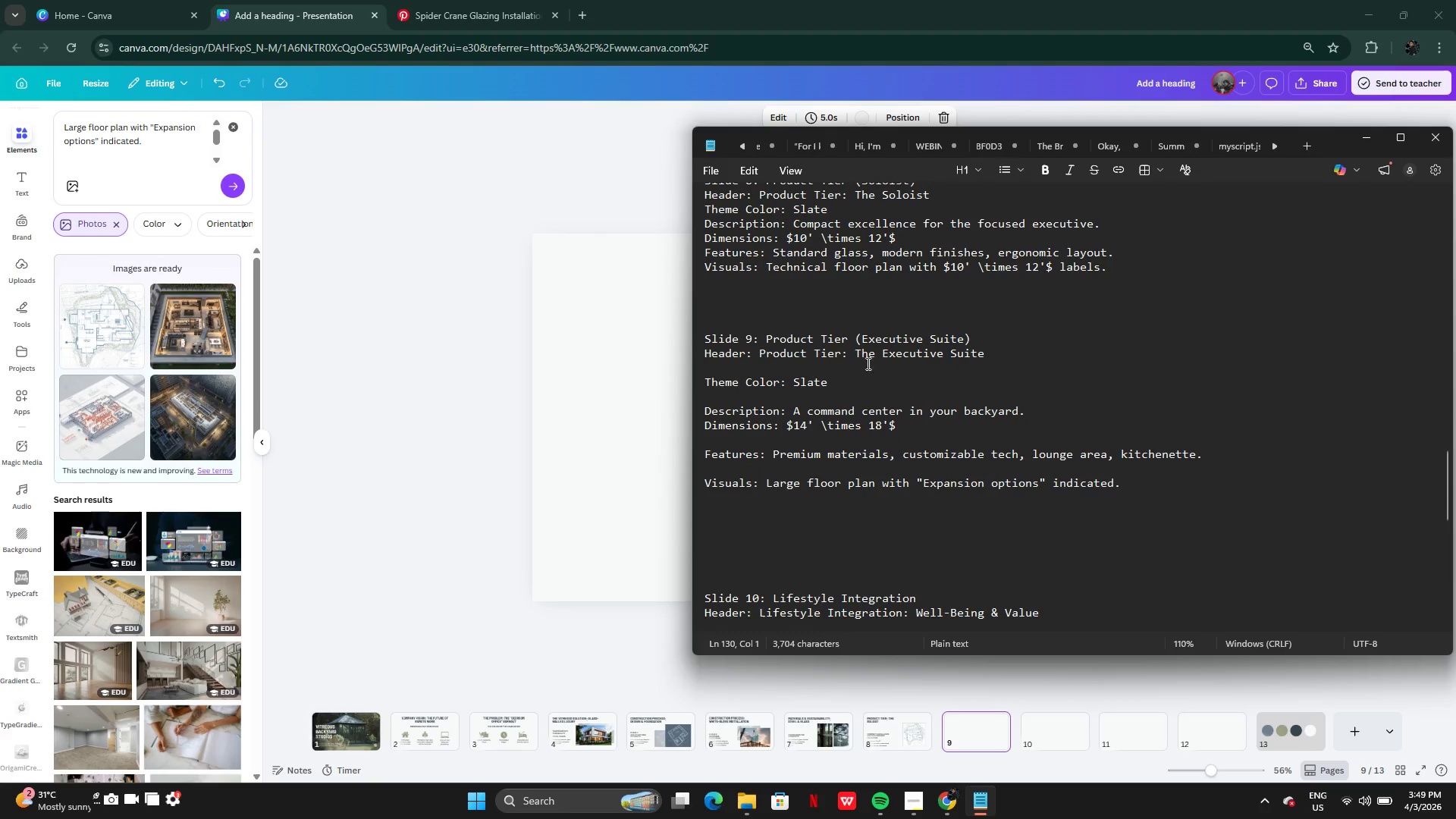 
double_click([796, 353])
 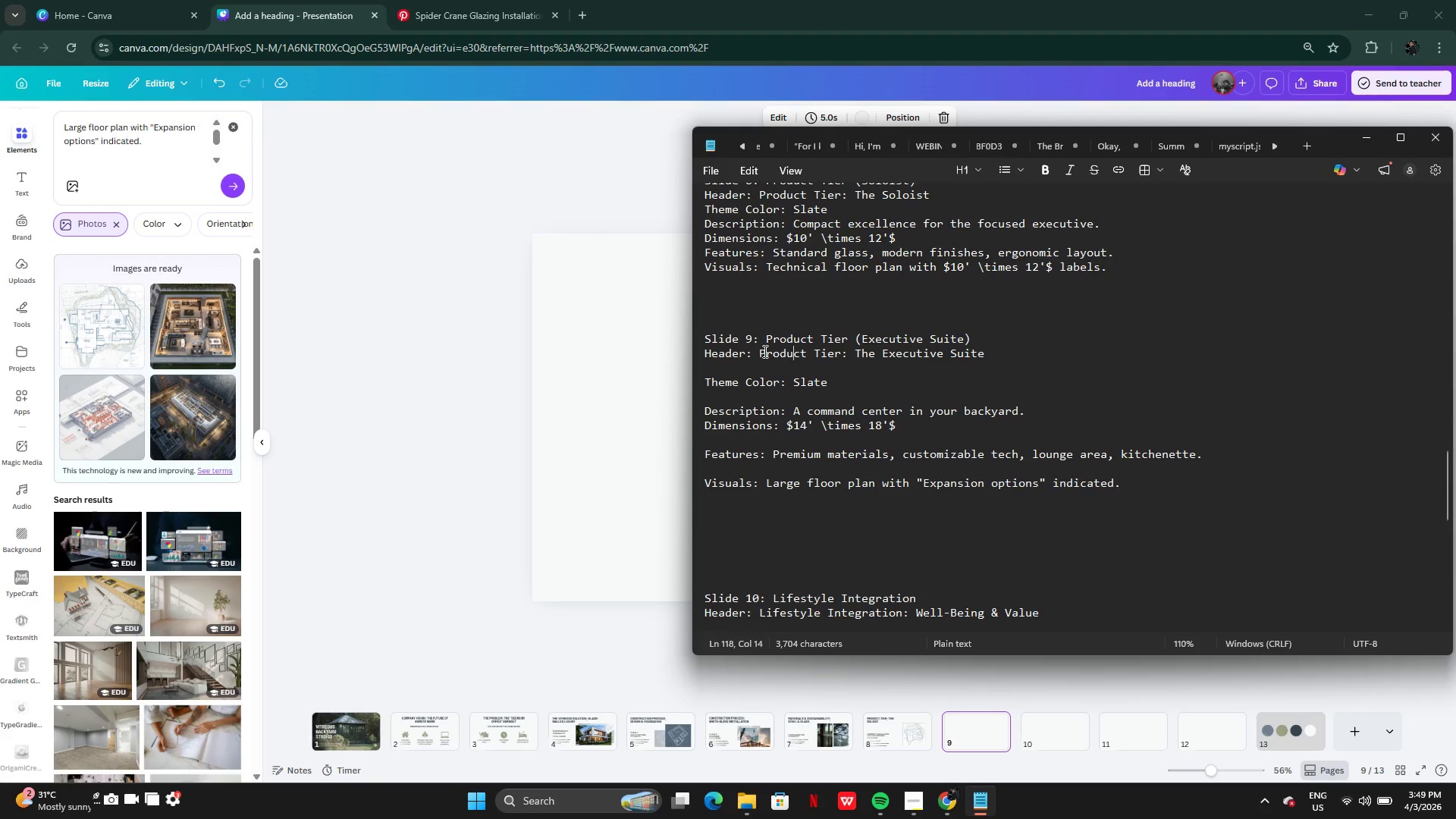 
triple_click([763, 351])
 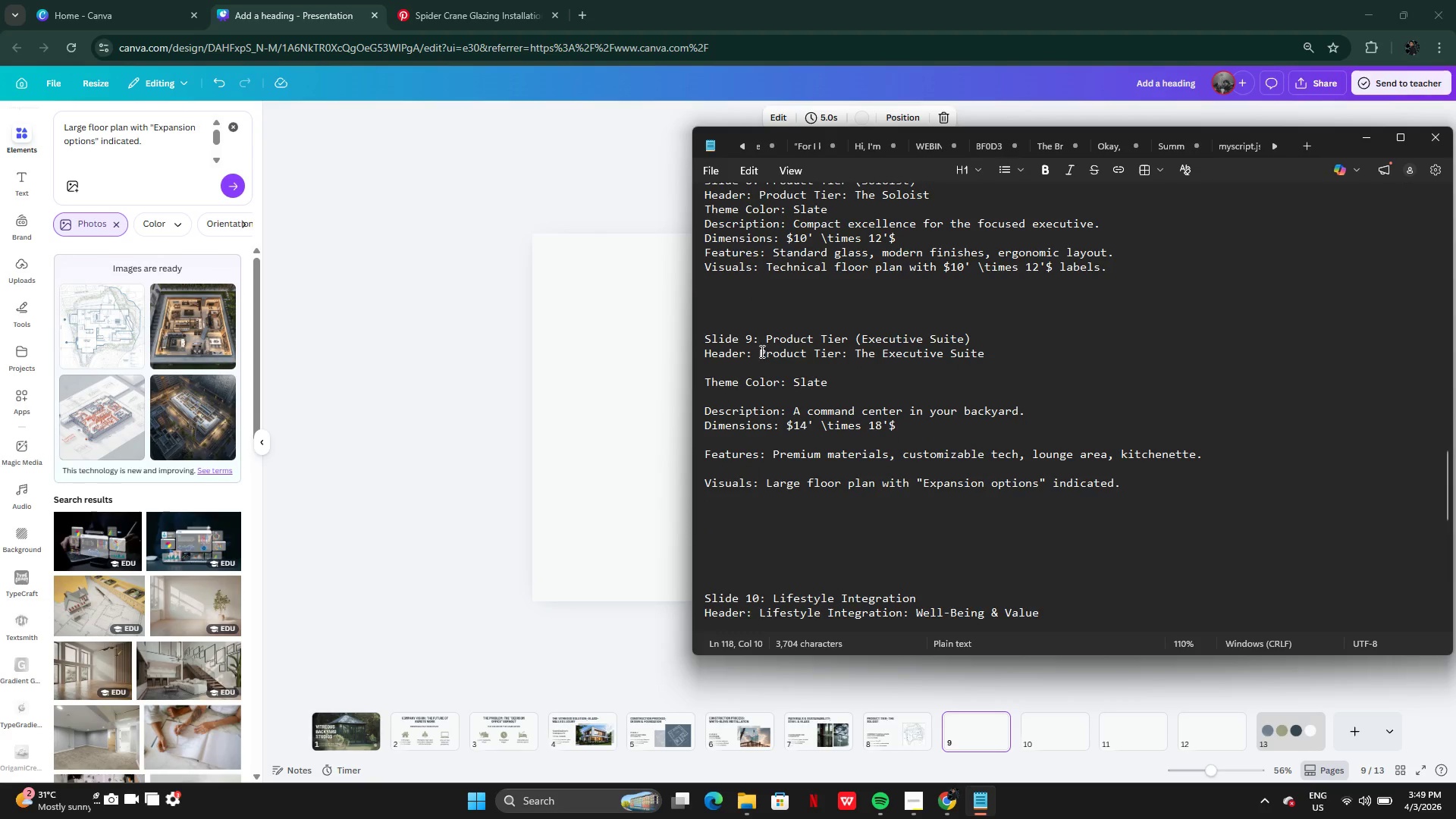 
left_click([761, 351])
 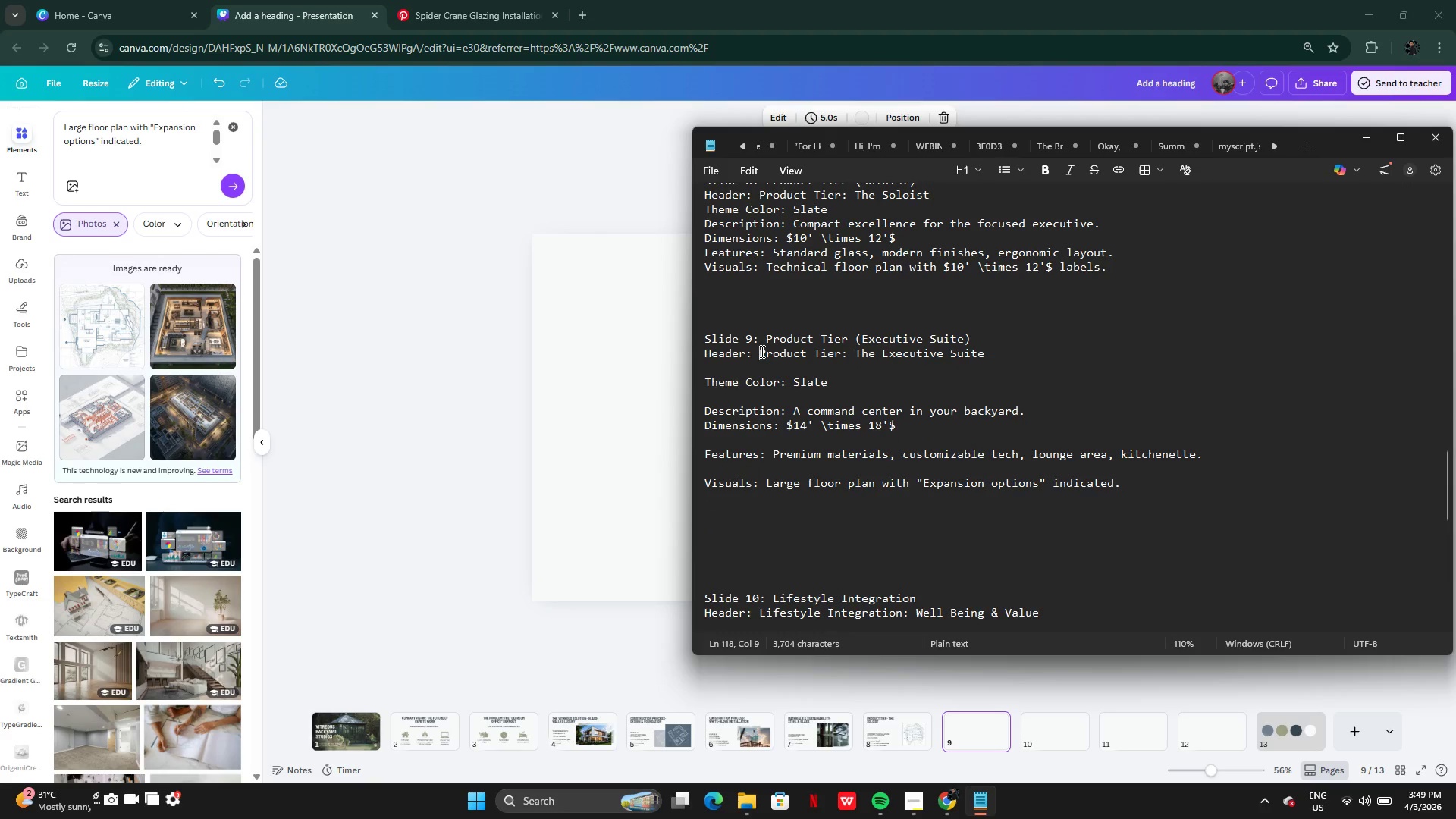 
left_click_drag(start_coordinate=[761, 351], to_coordinate=[996, 354])
 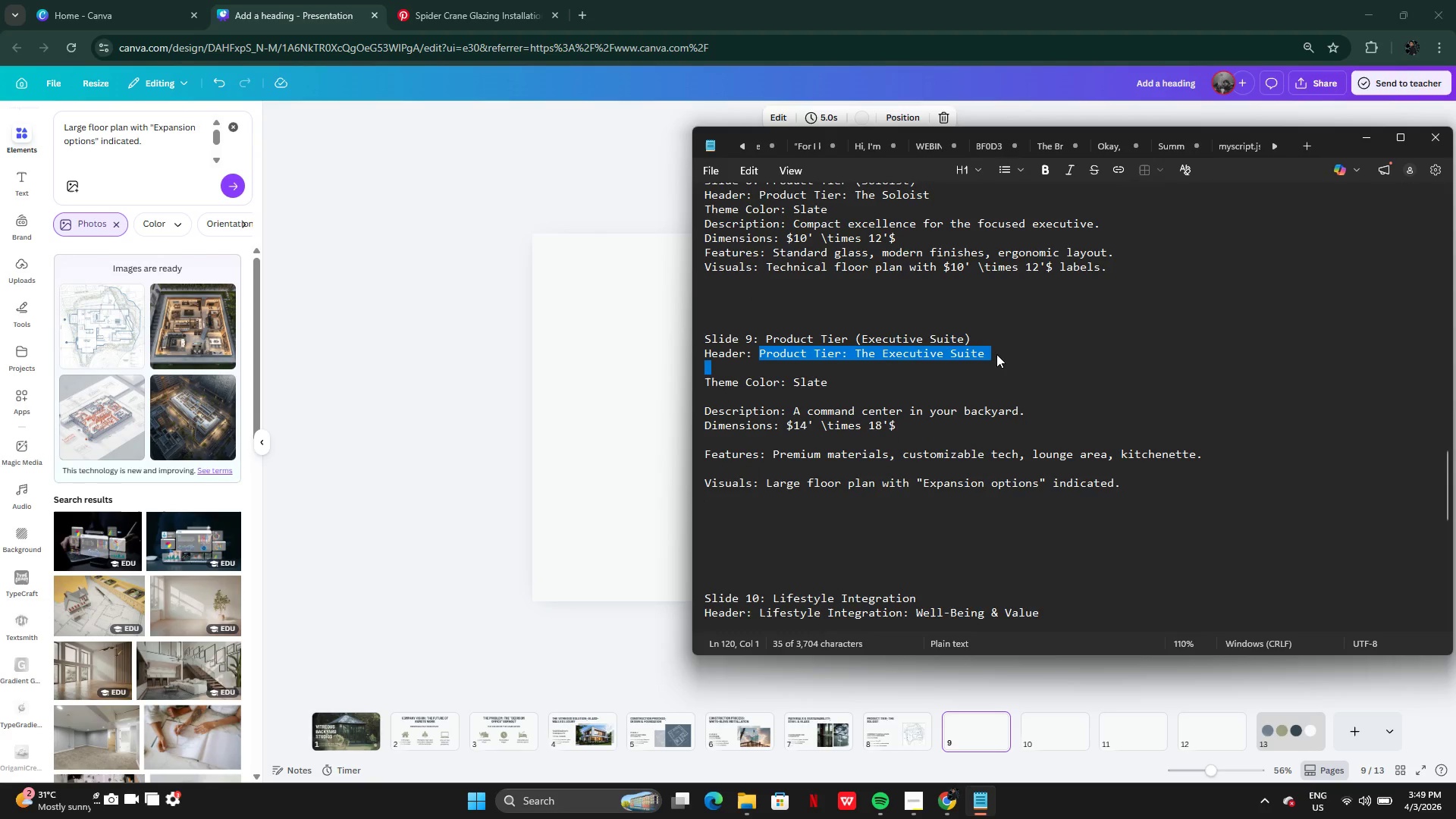 
key(Control+C)
 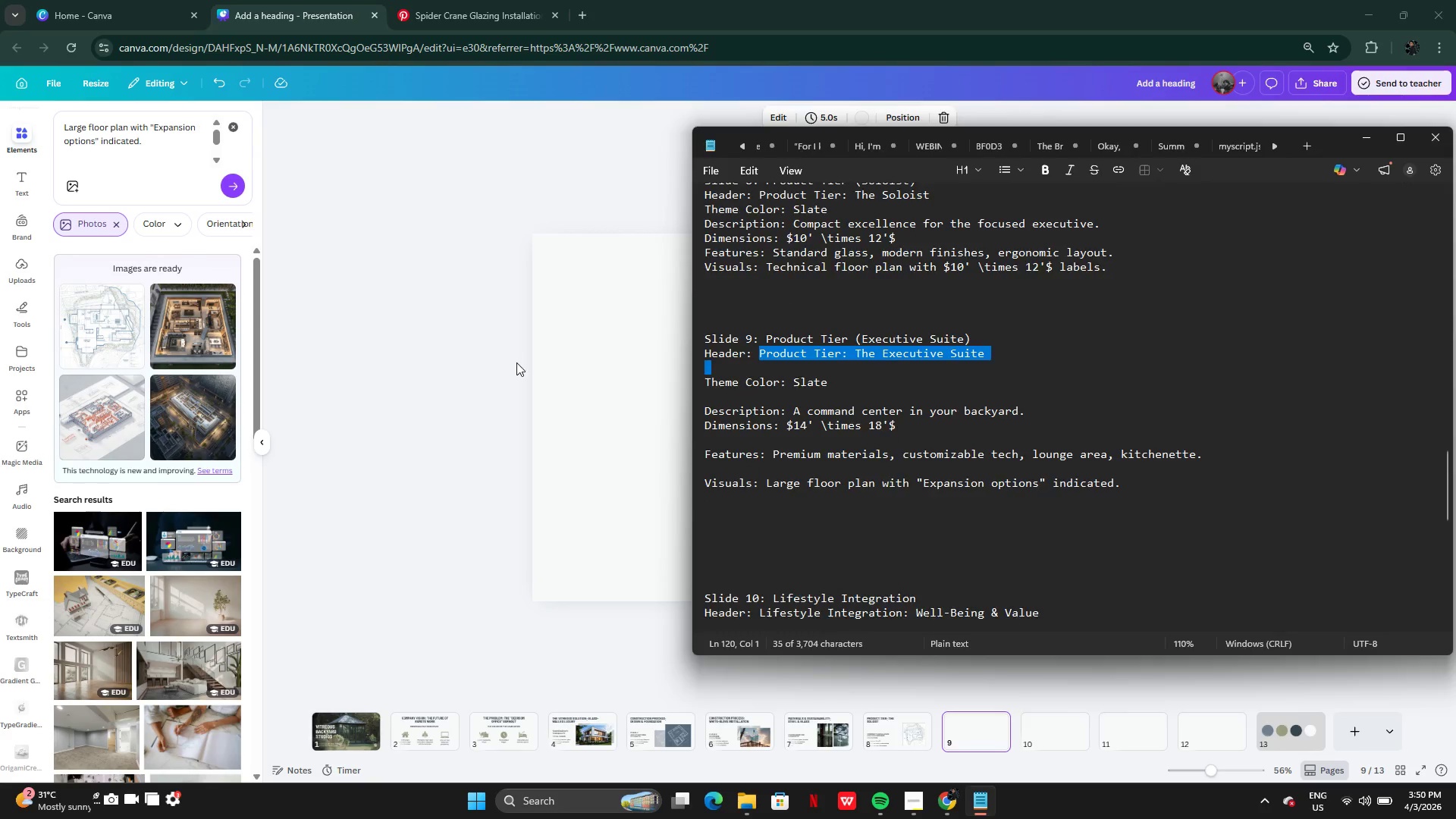 
left_click([516, 362])
 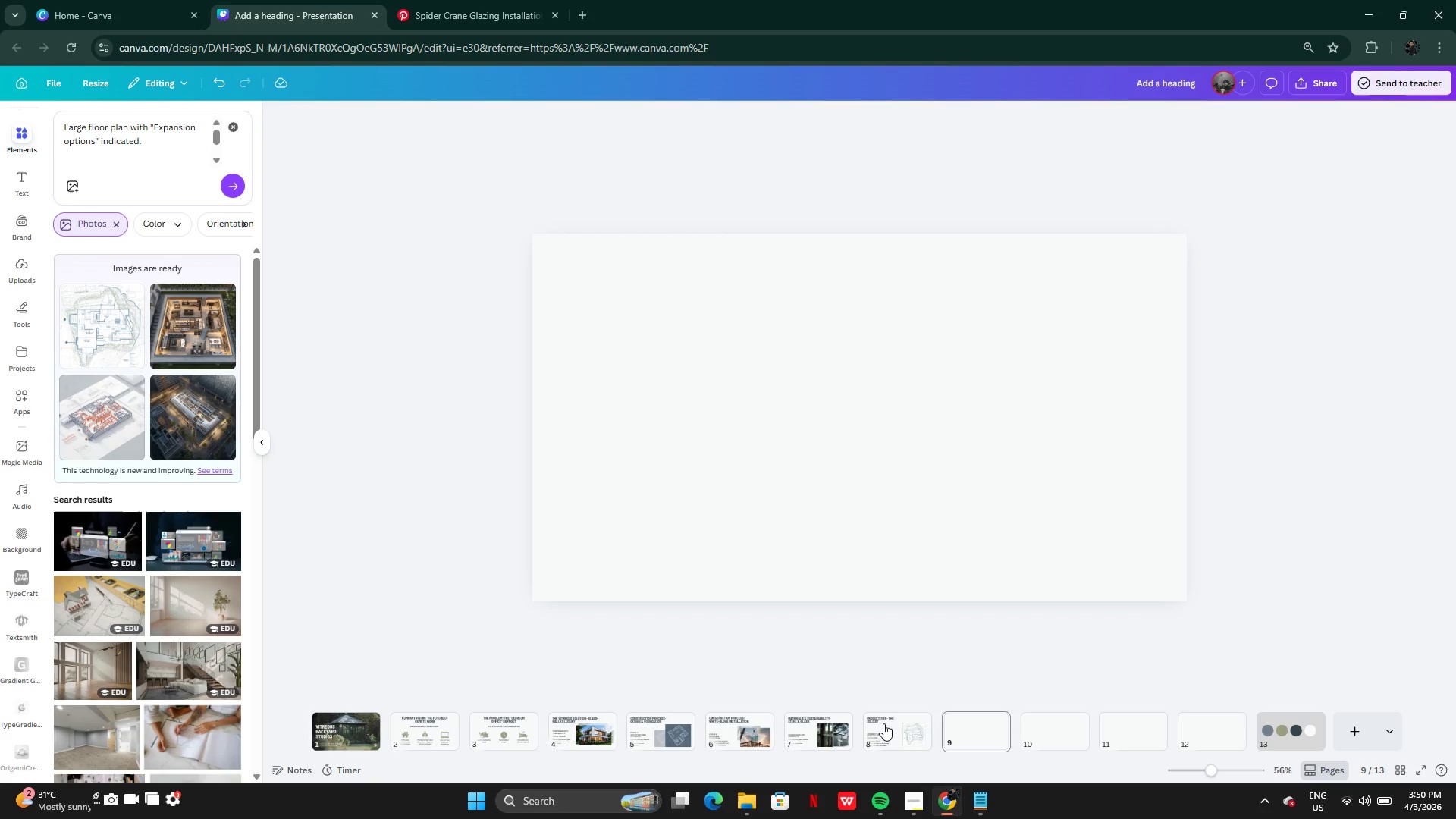 
left_click([883, 724])
 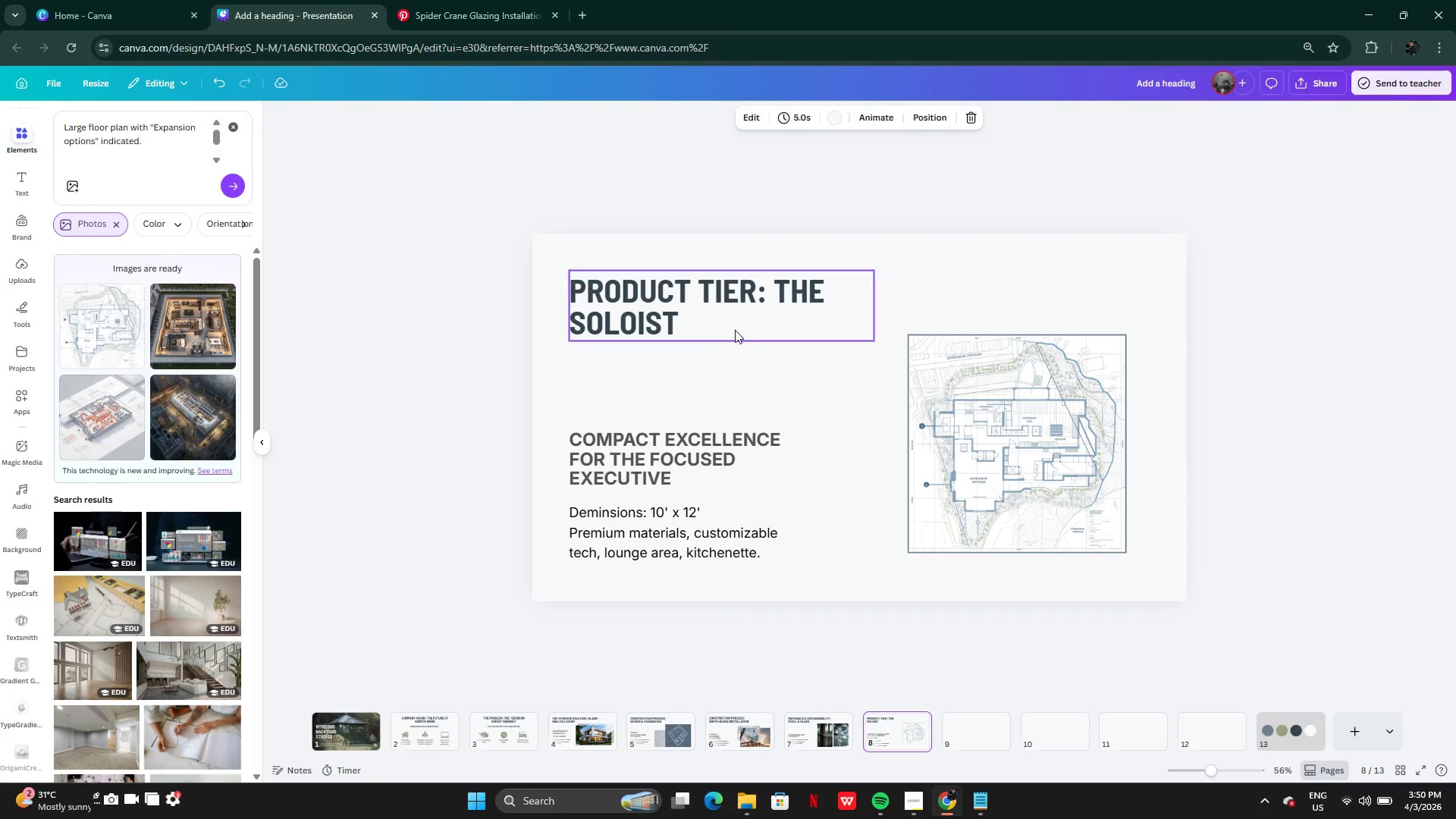 
left_click([722, 304])
 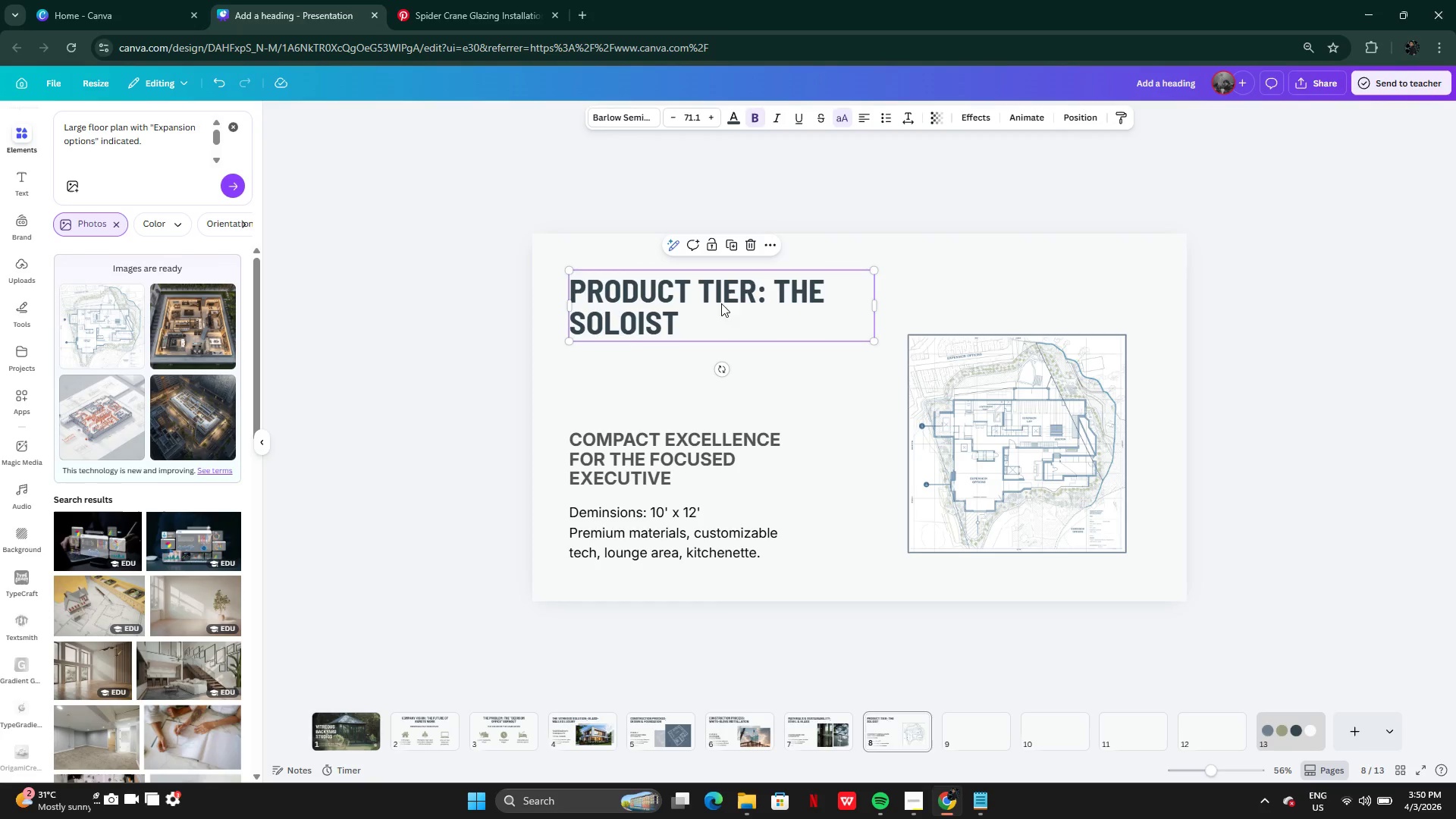 
hold_key(key=ControlLeft, duration=1.03)
left_click([683, 534])
 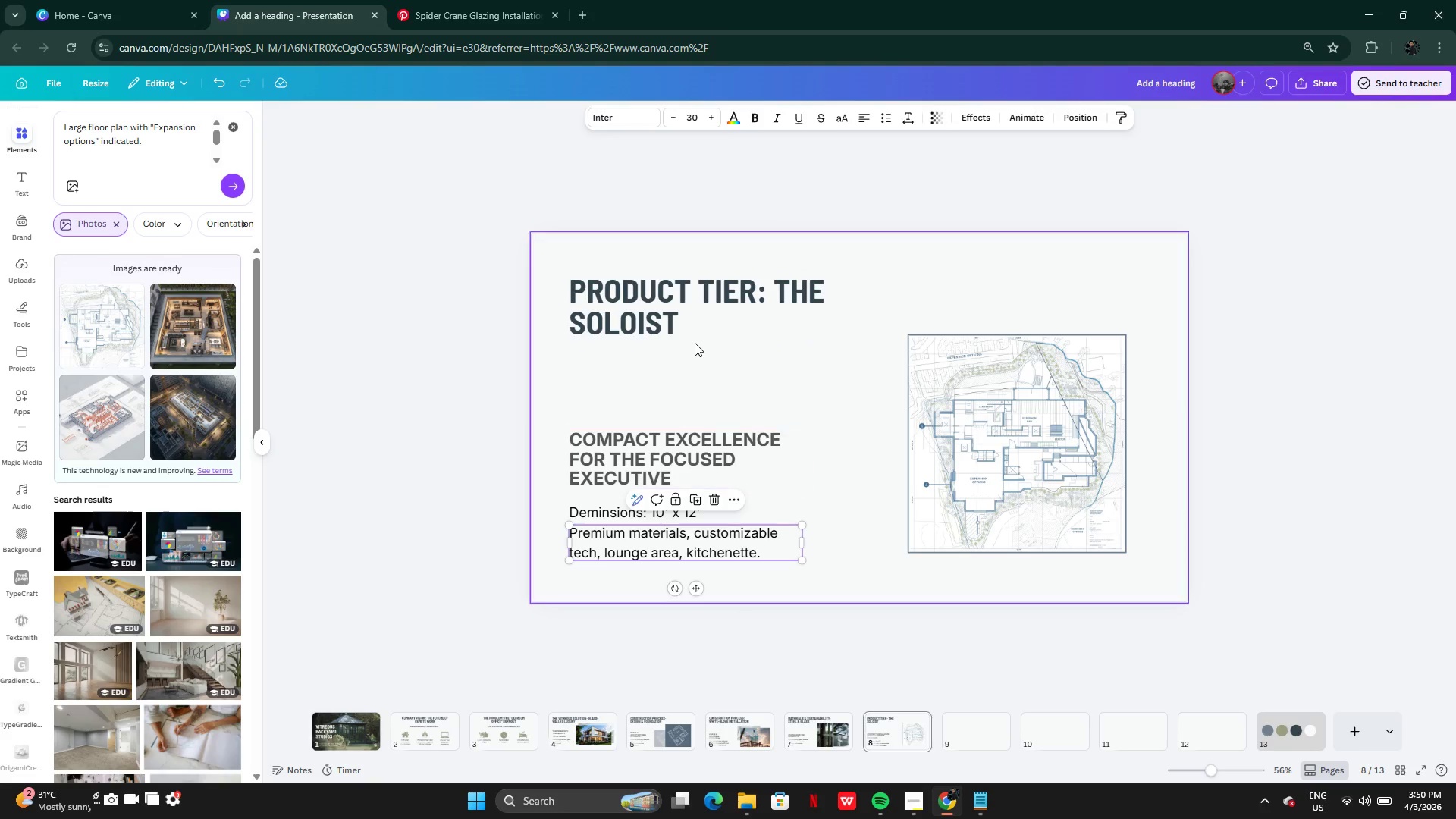 
left_click([689, 306])
 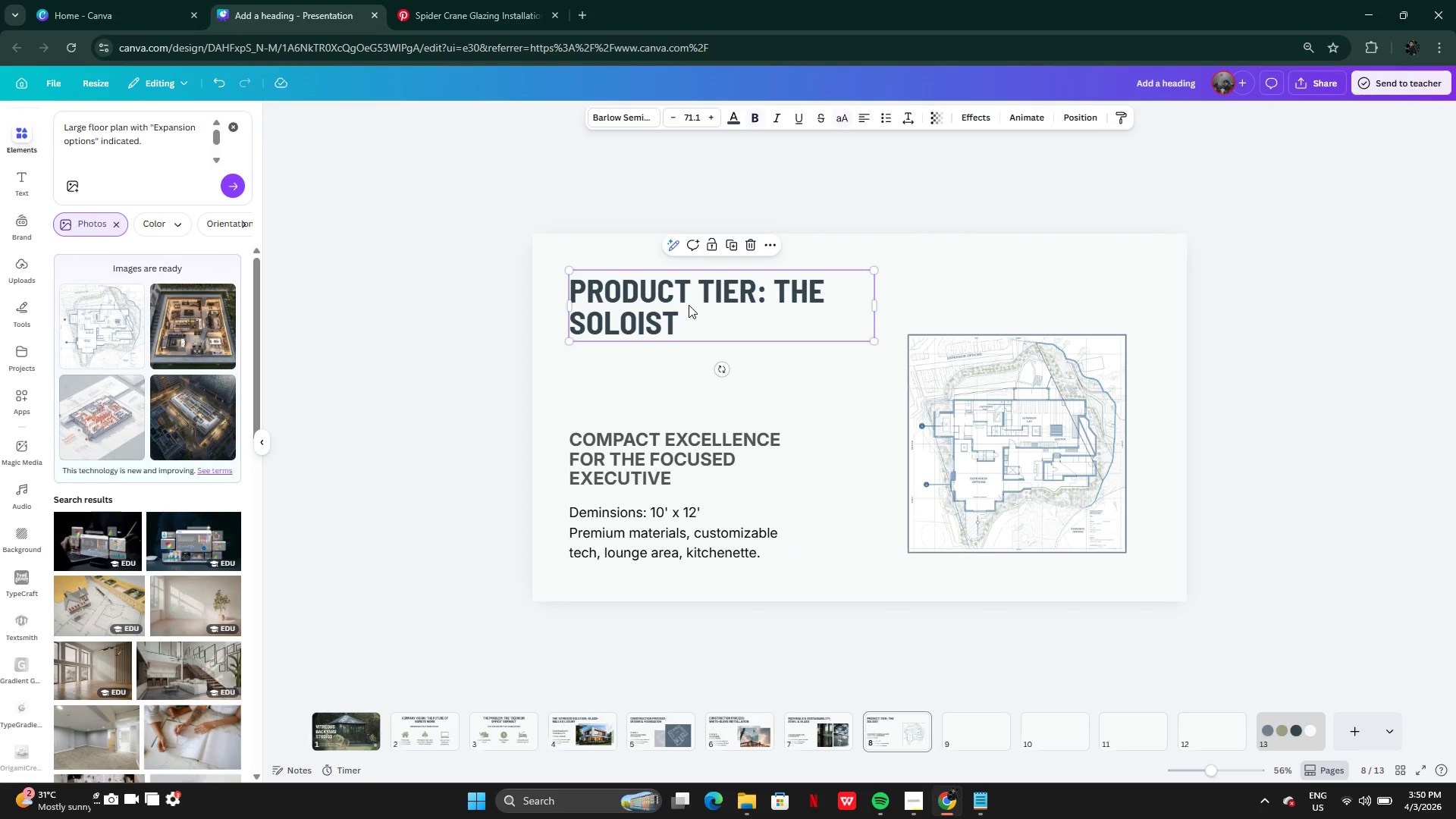 
hold_key(key=ShiftLeft, duration=0.75)
double_click([665, 452])
 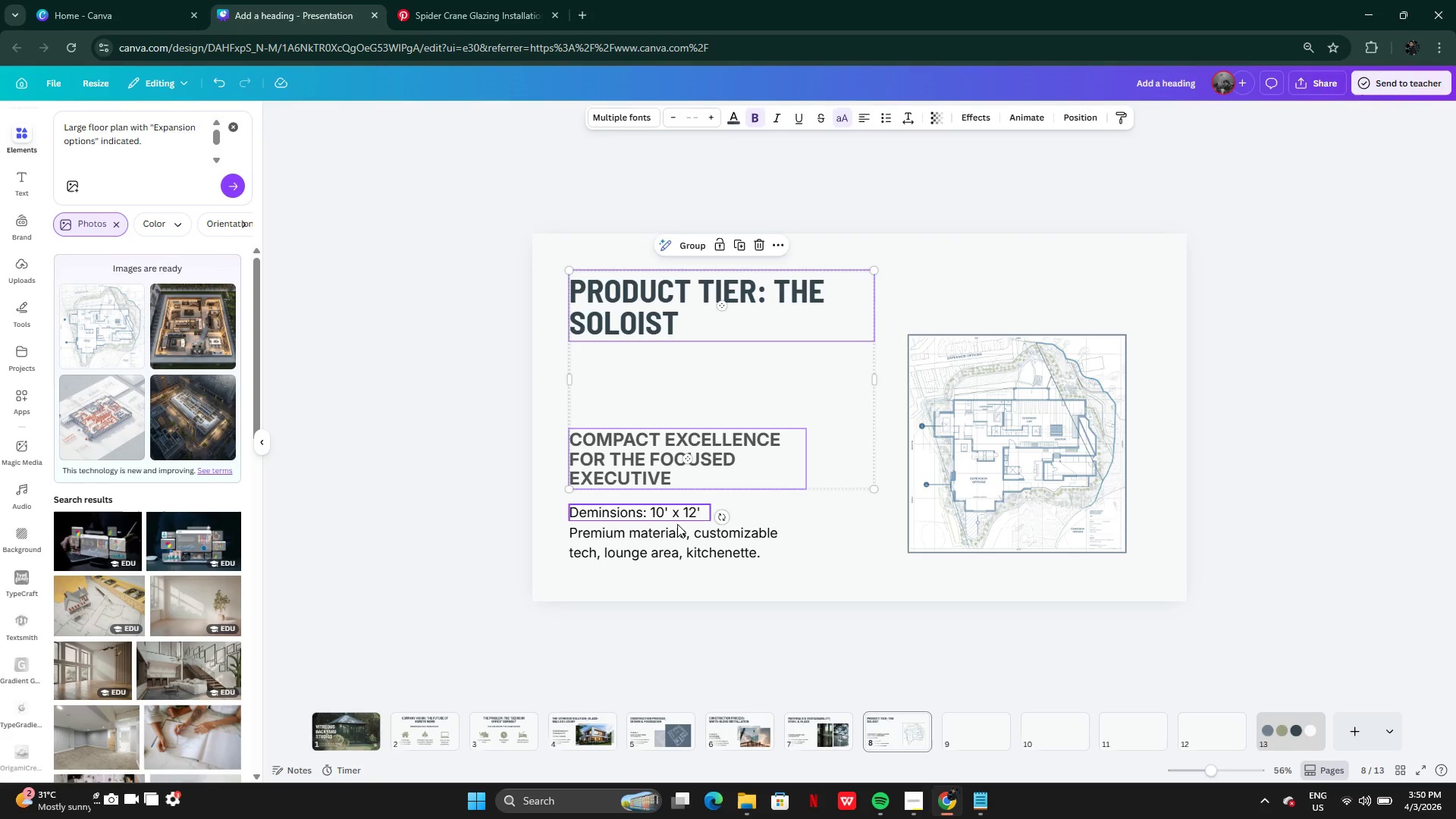 
triple_click([679, 537])
 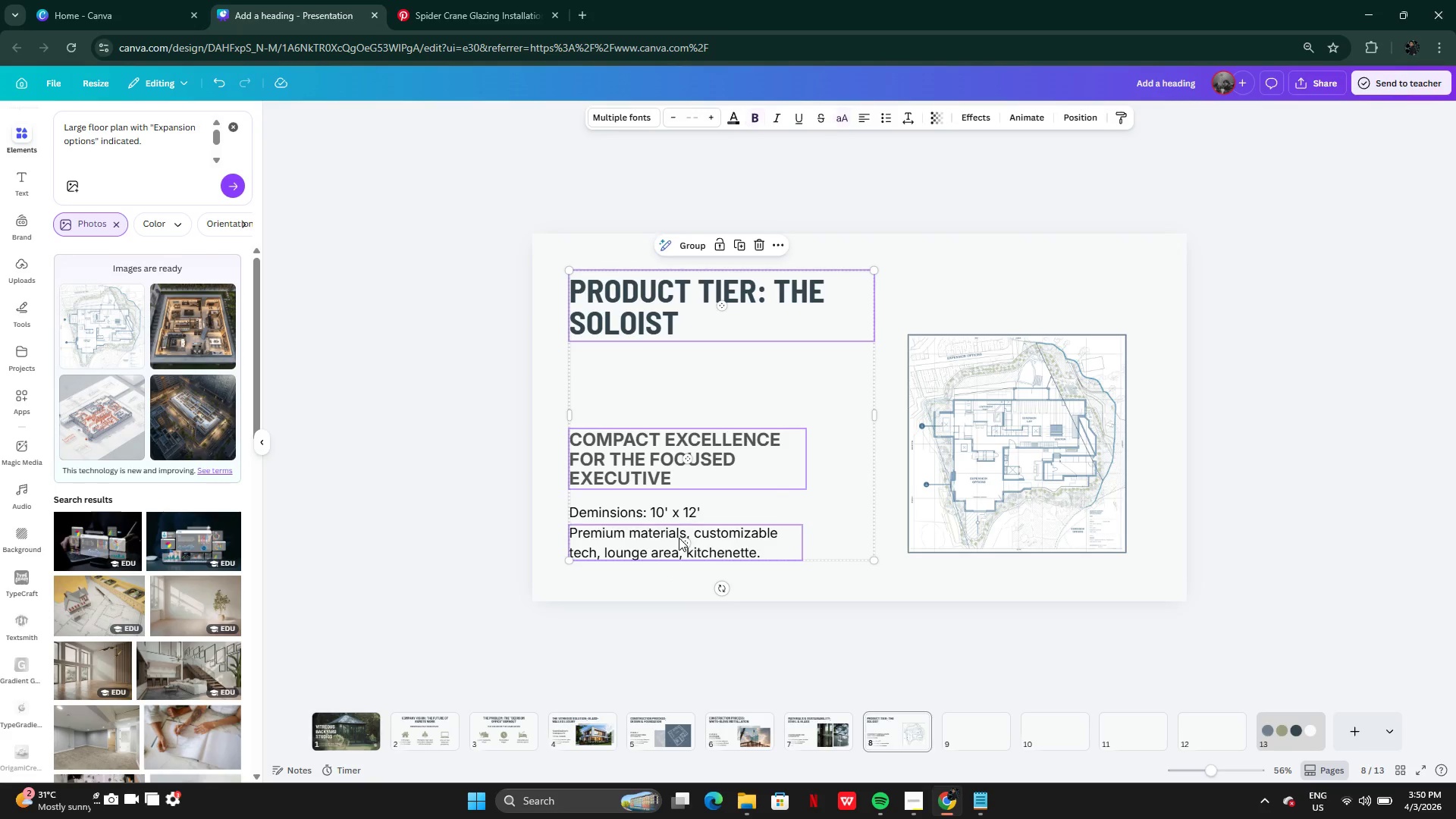 
key(Control+C)
 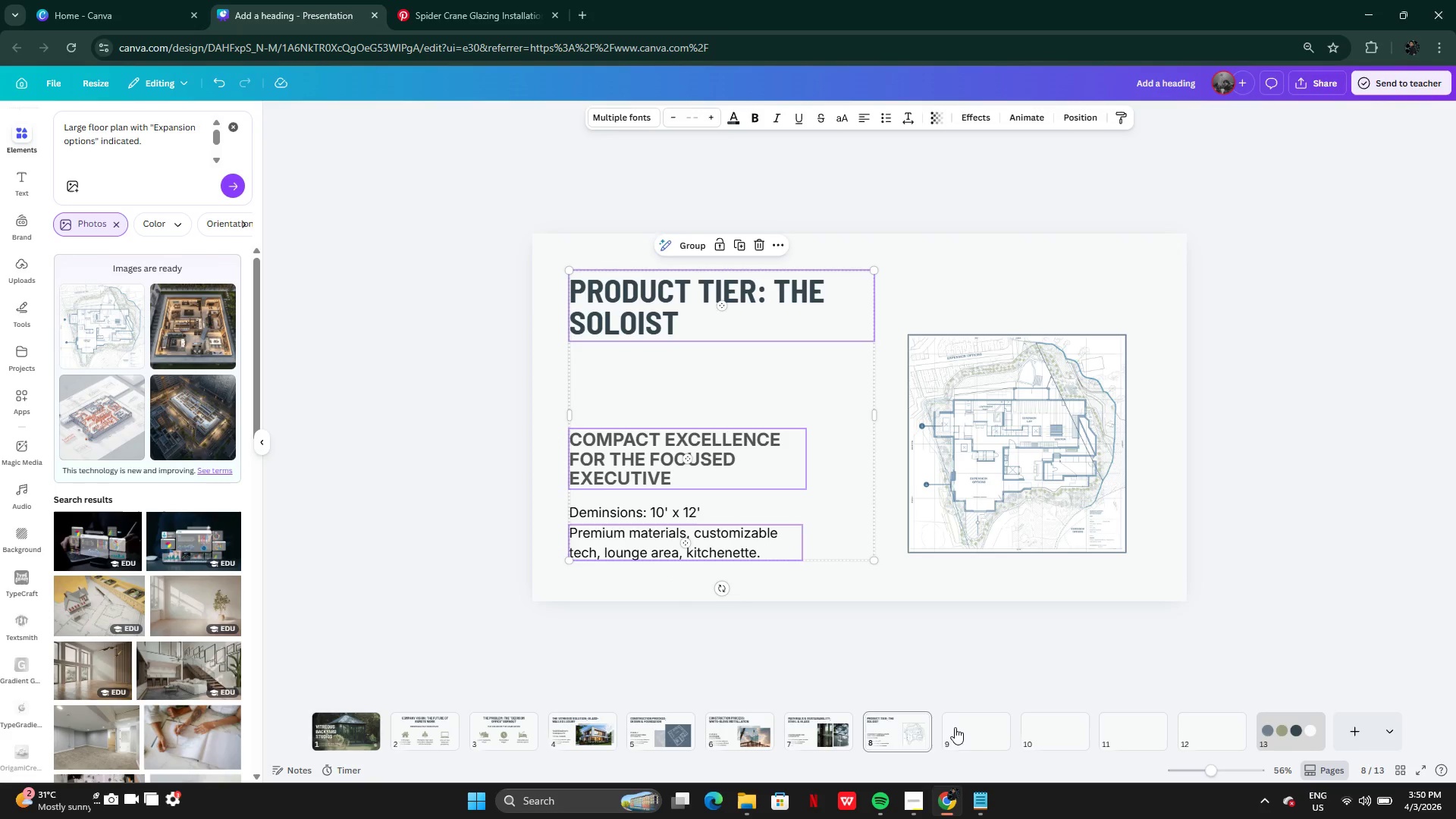 
left_click([972, 728])
 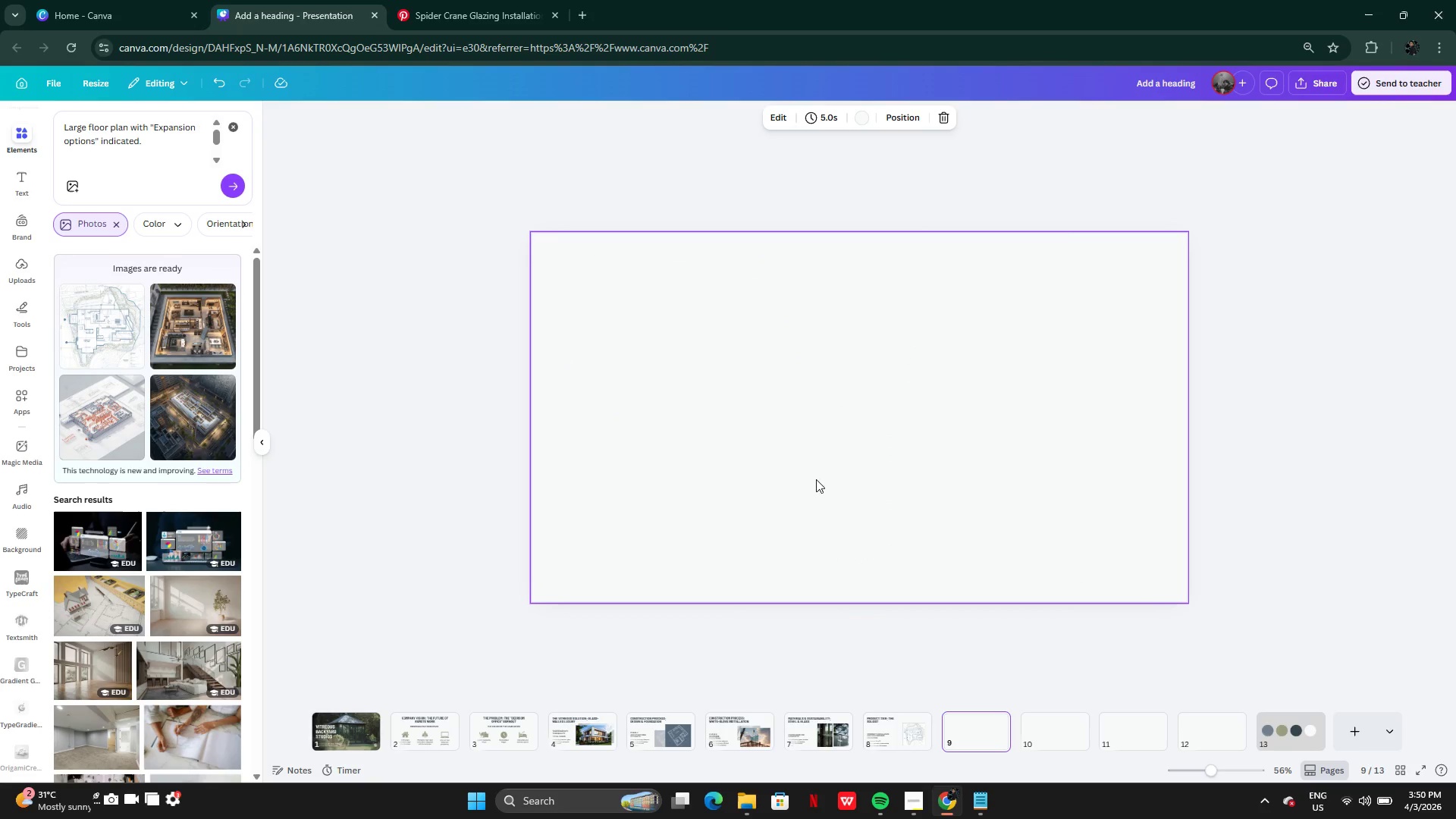 
key(Control+V)
 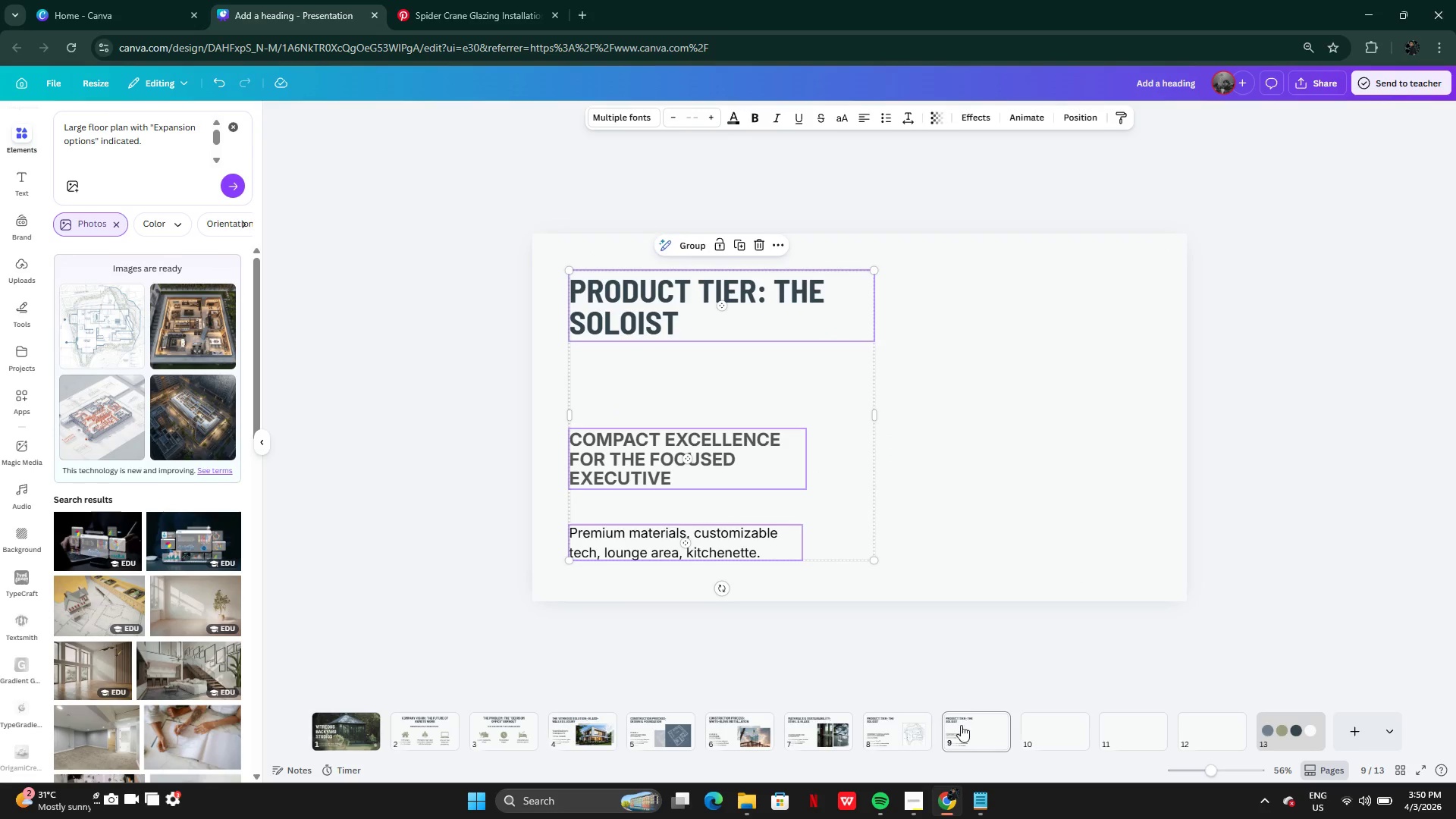 
left_click([984, 798])
 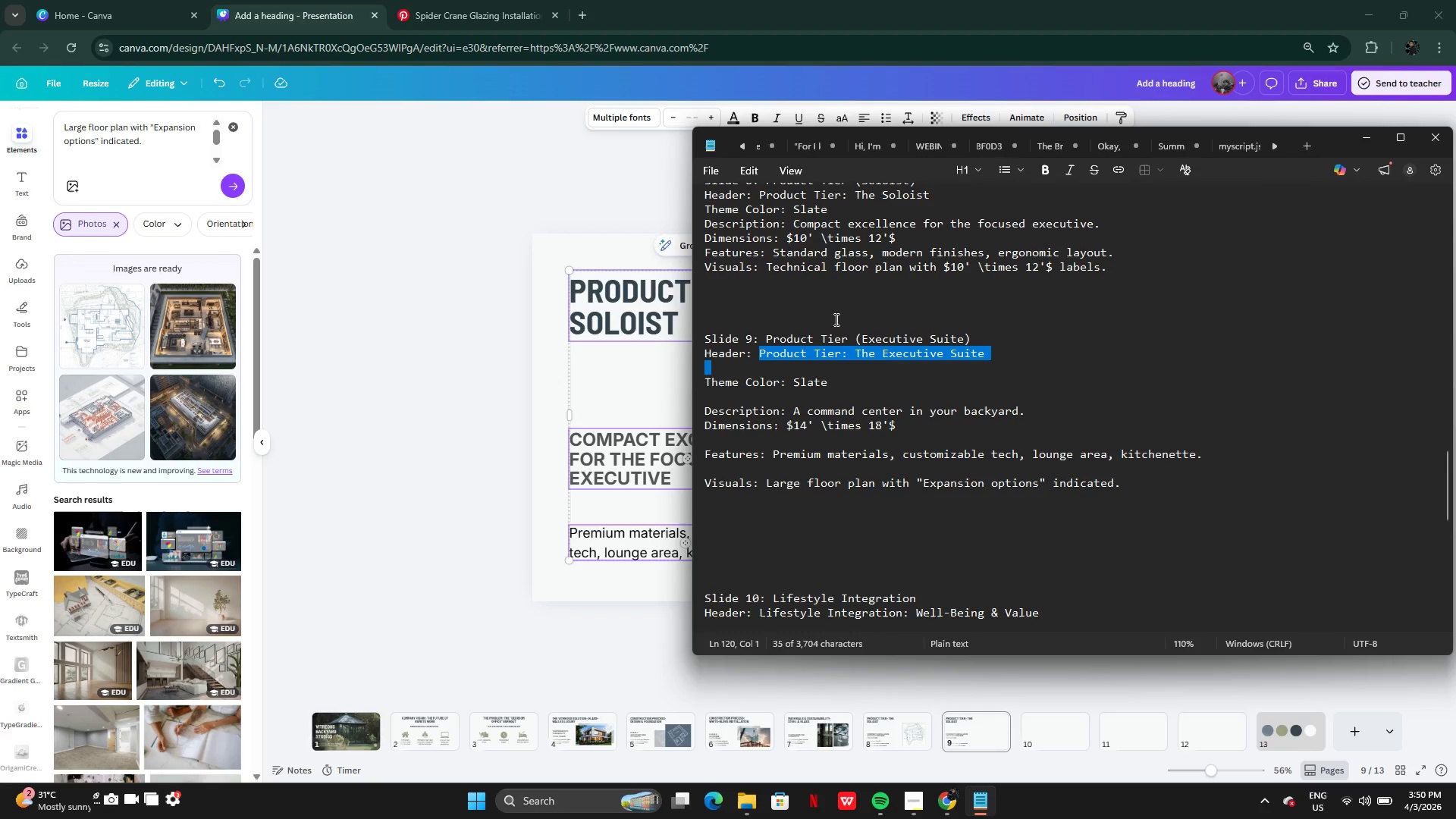 
left_click([839, 366])
 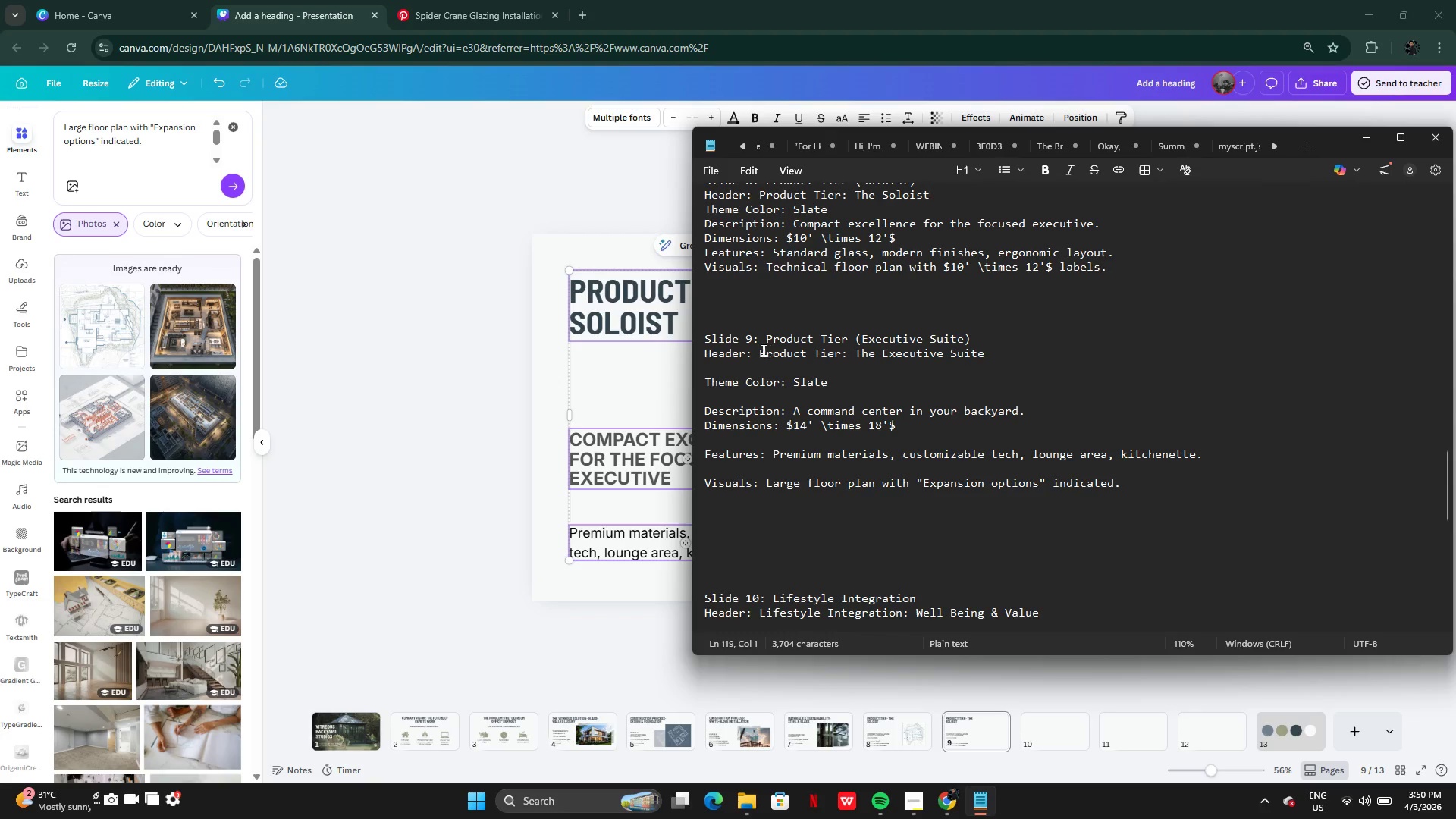 
left_click_drag(start_coordinate=[760, 350], to_coordinate=[996, 358])
 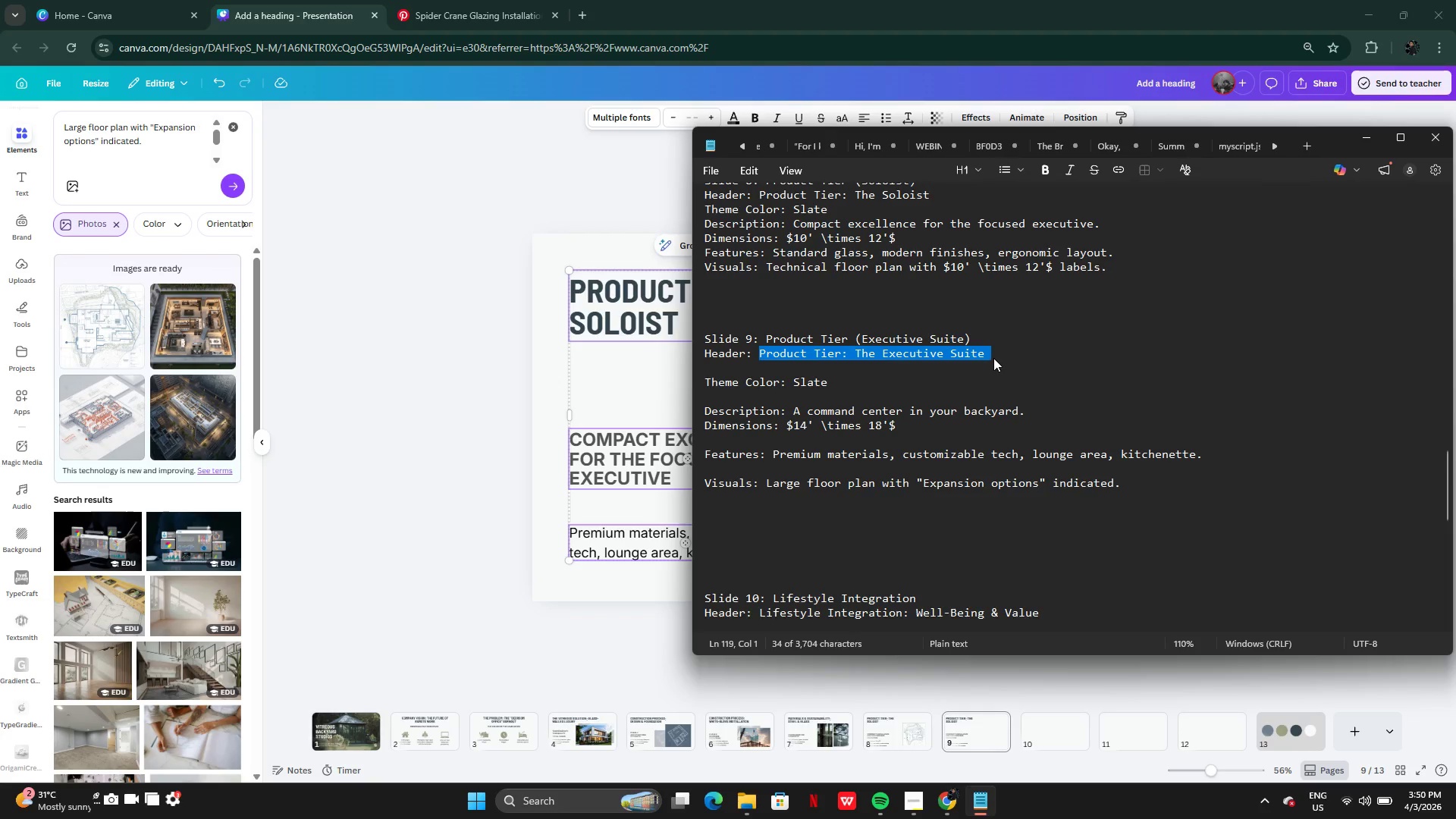 
key(Control+C)
 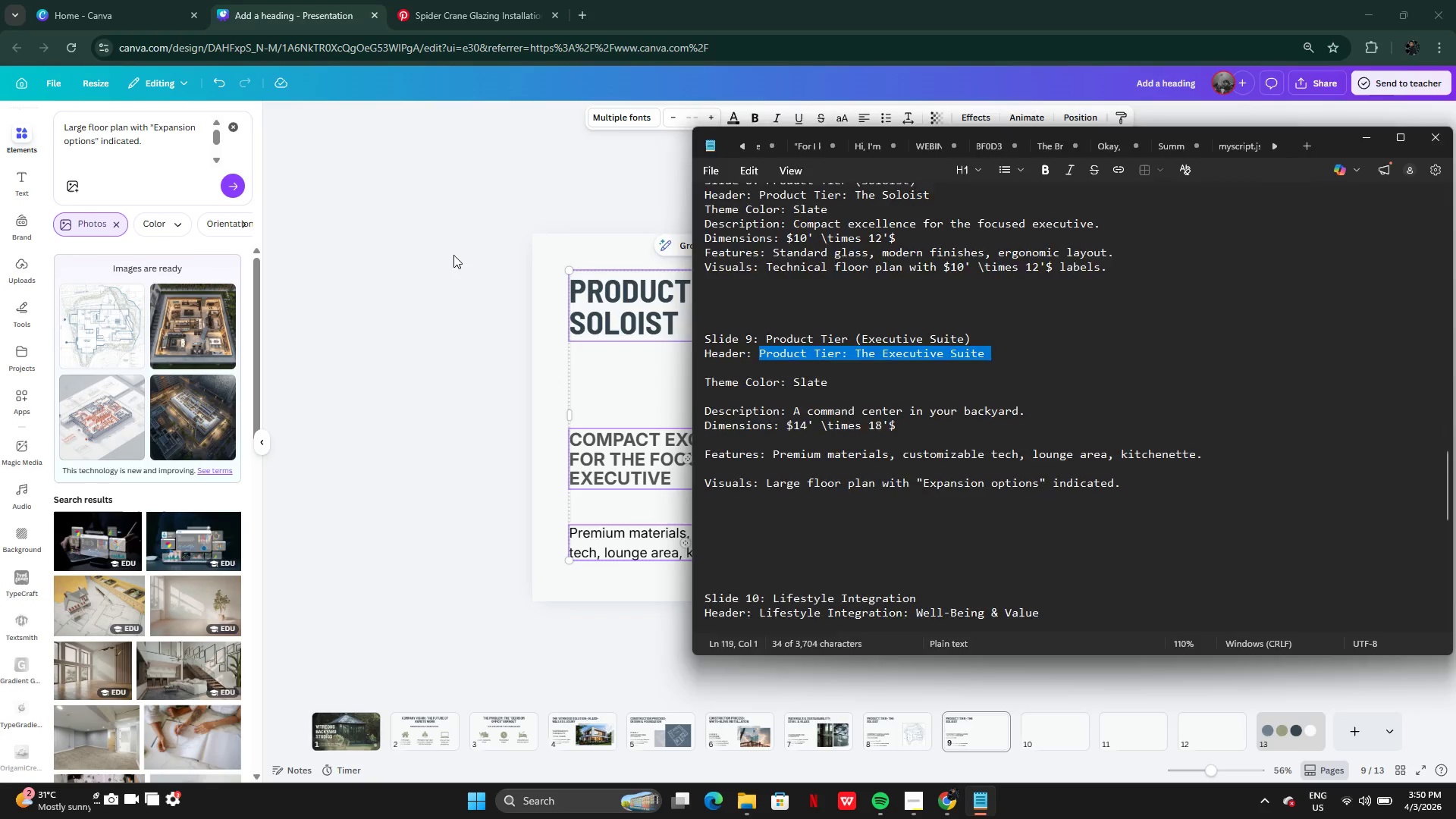 
left_click([453, 255])
 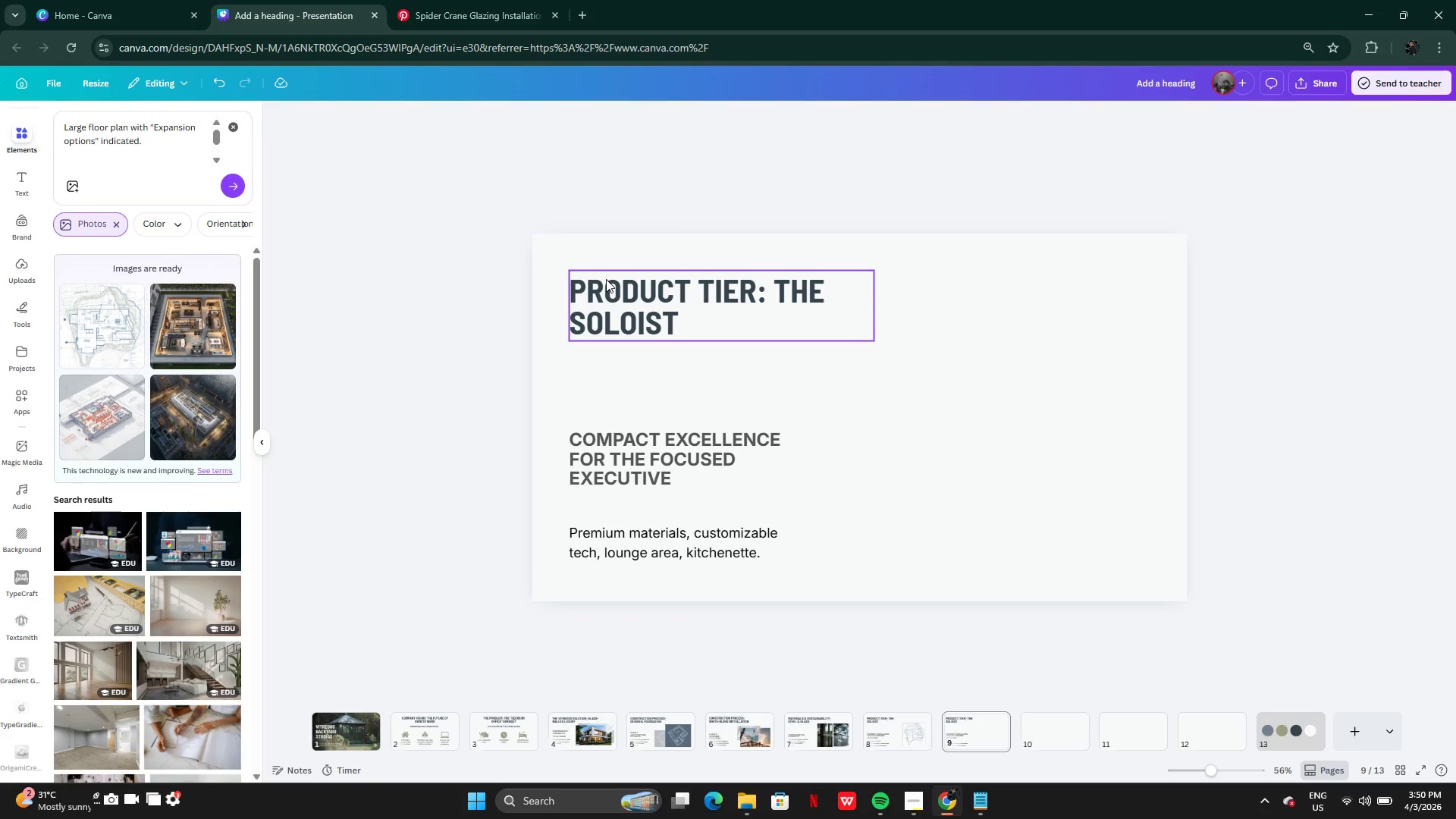 
double_click([606, 279])
 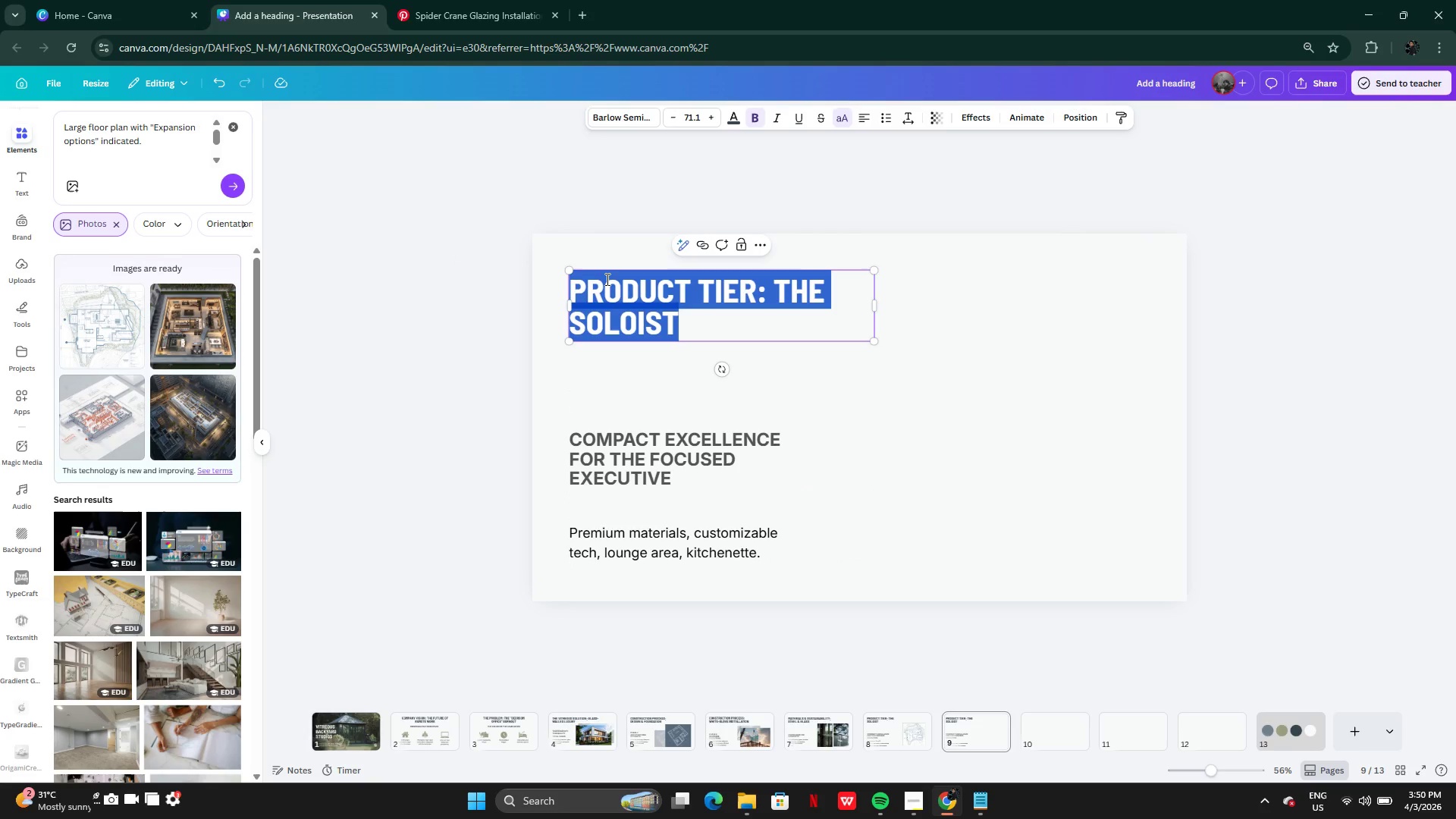 
key(Control+V)
 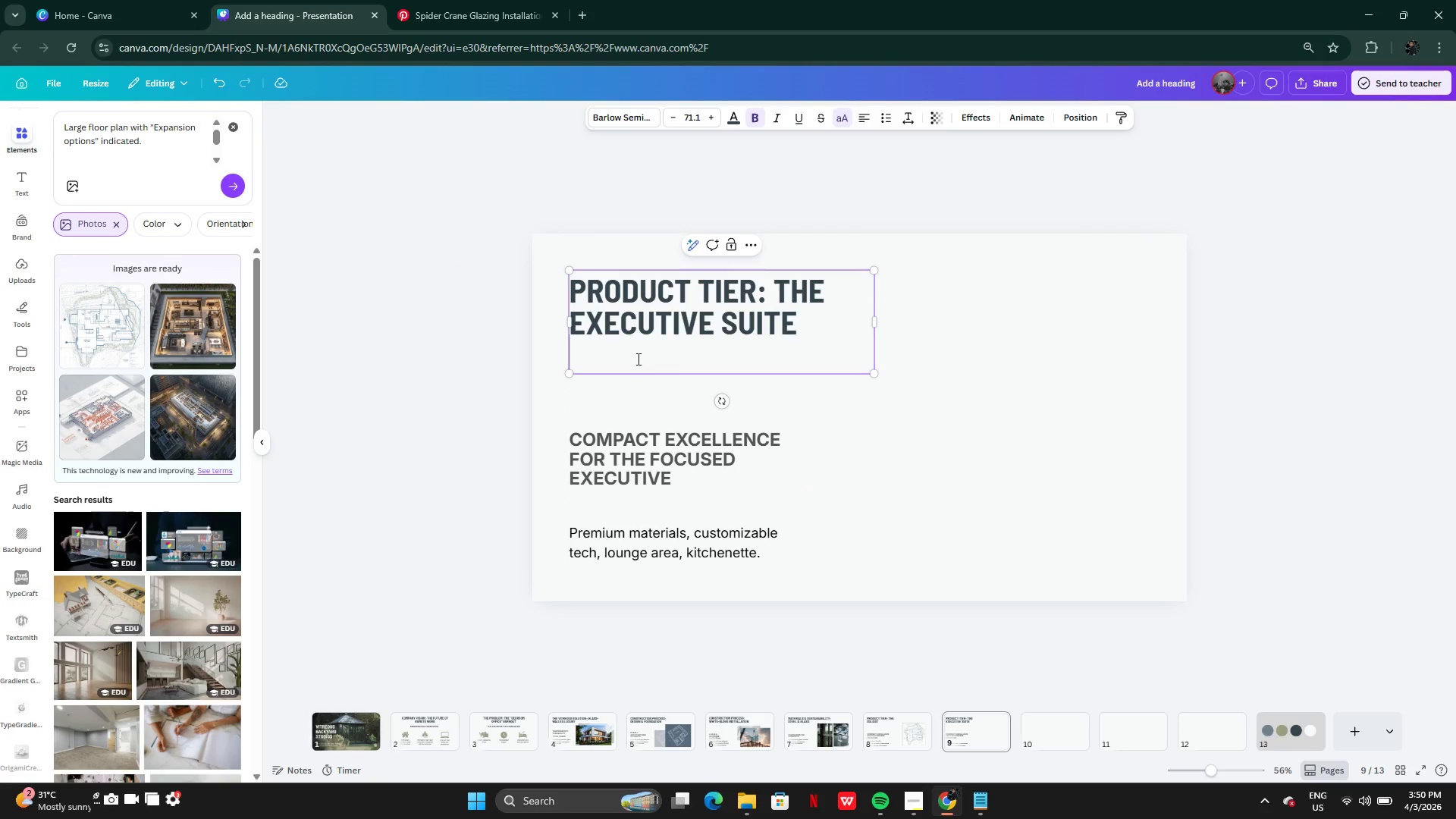 
left_click([637, 359])
 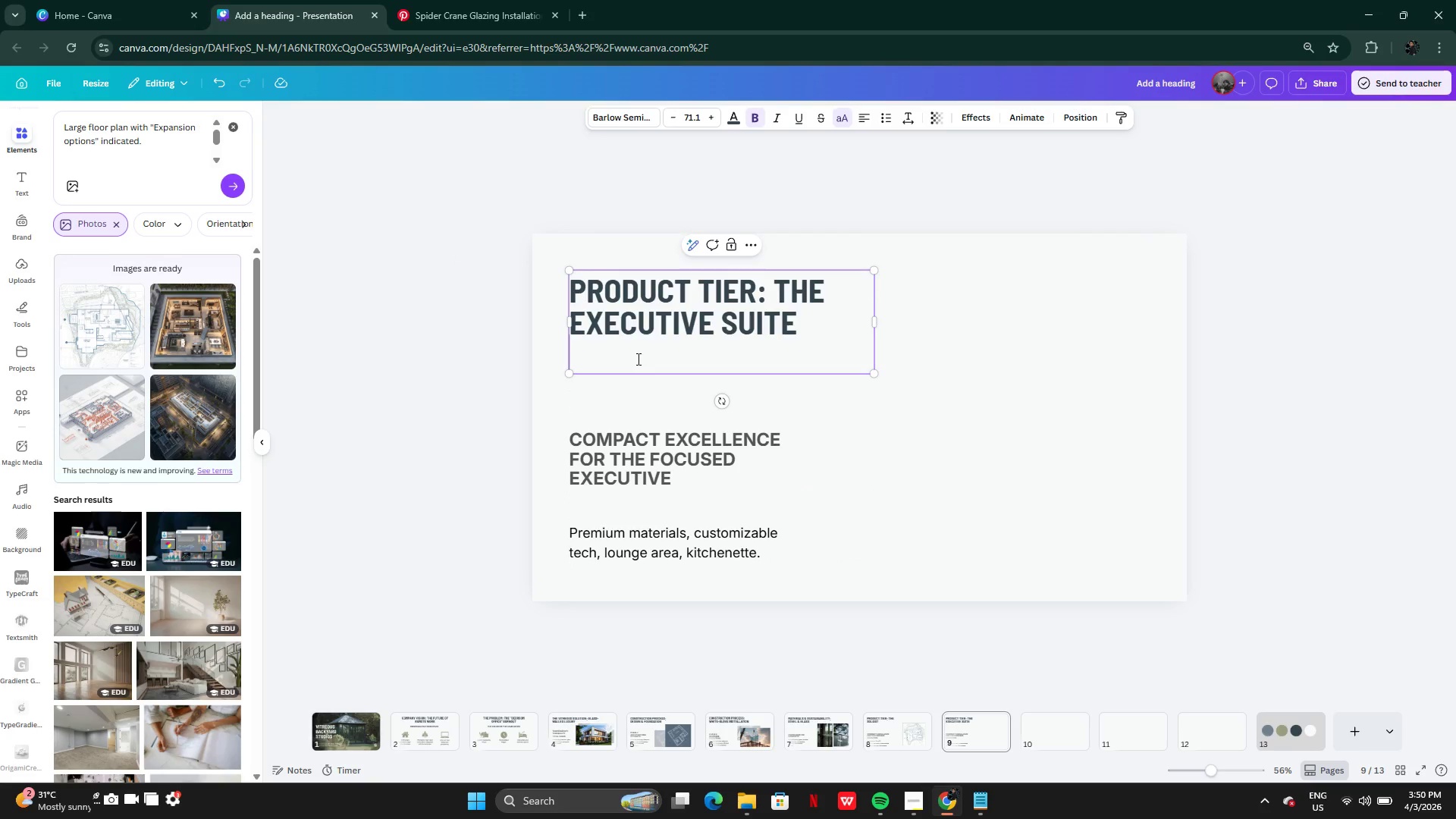 
key(Backspace)
 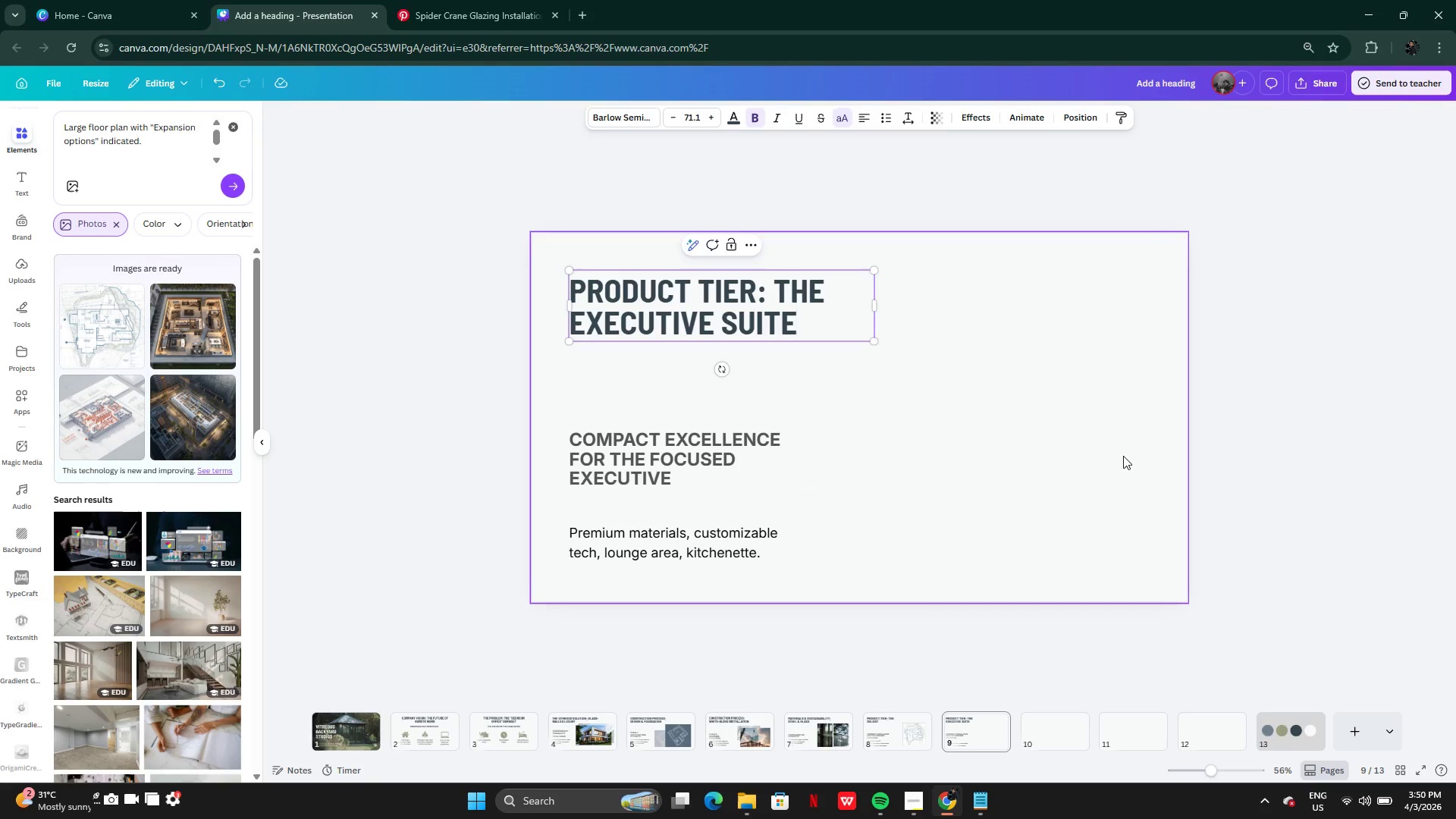 
left_click([1123, 456])
 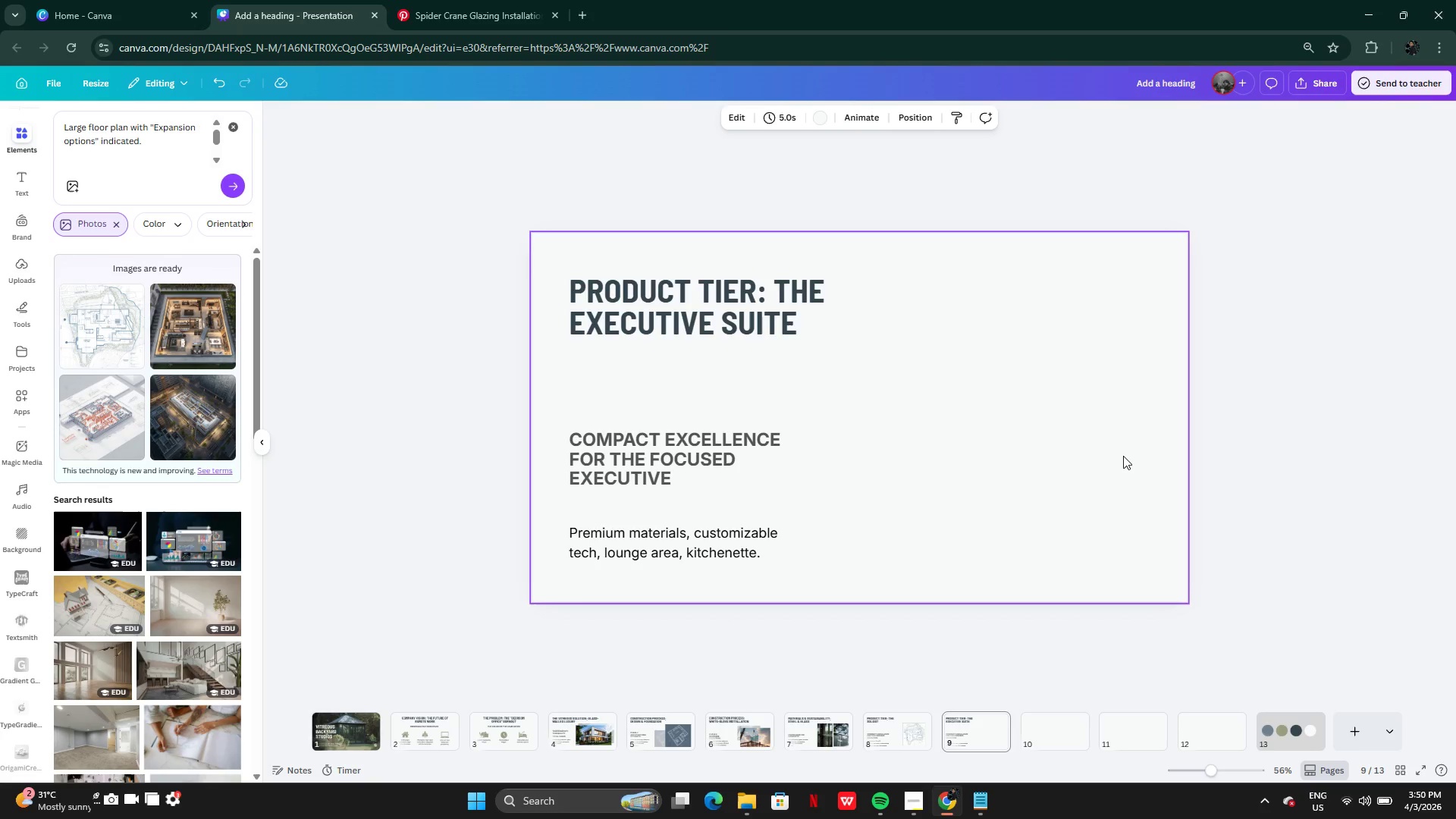 
wait(26.7)
 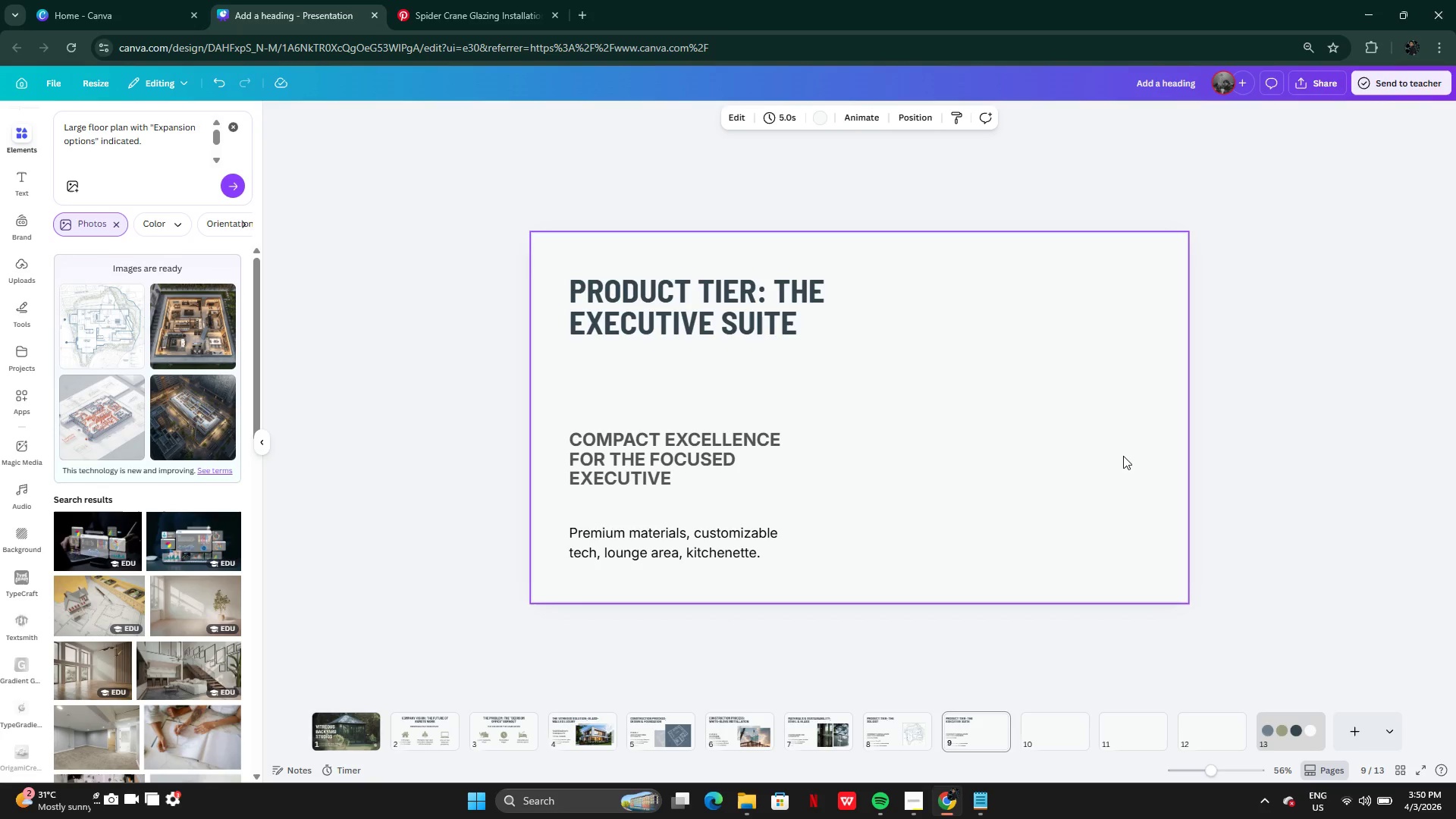 
left_click([985, 789])
 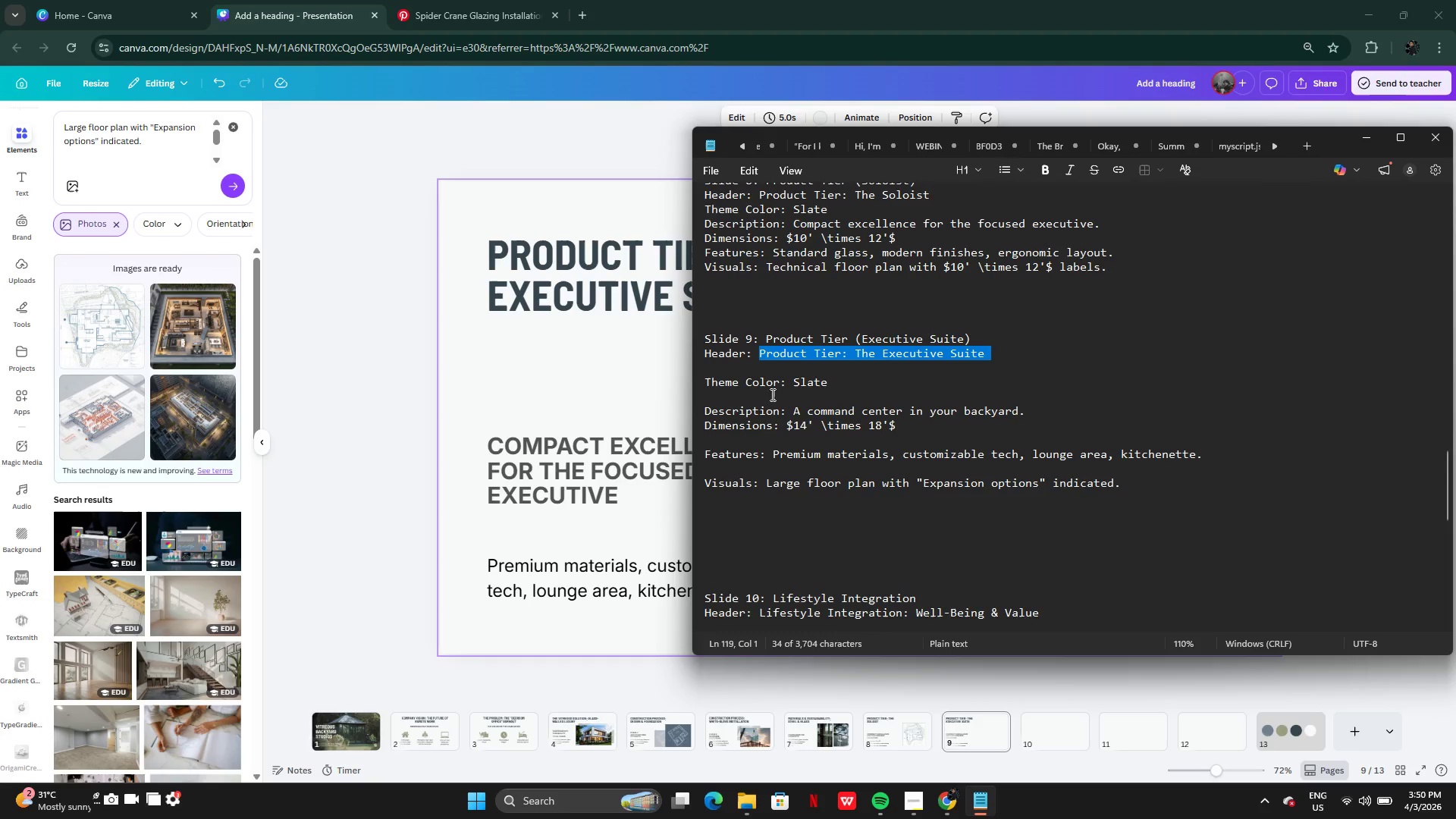 
left_click([809, 418])
 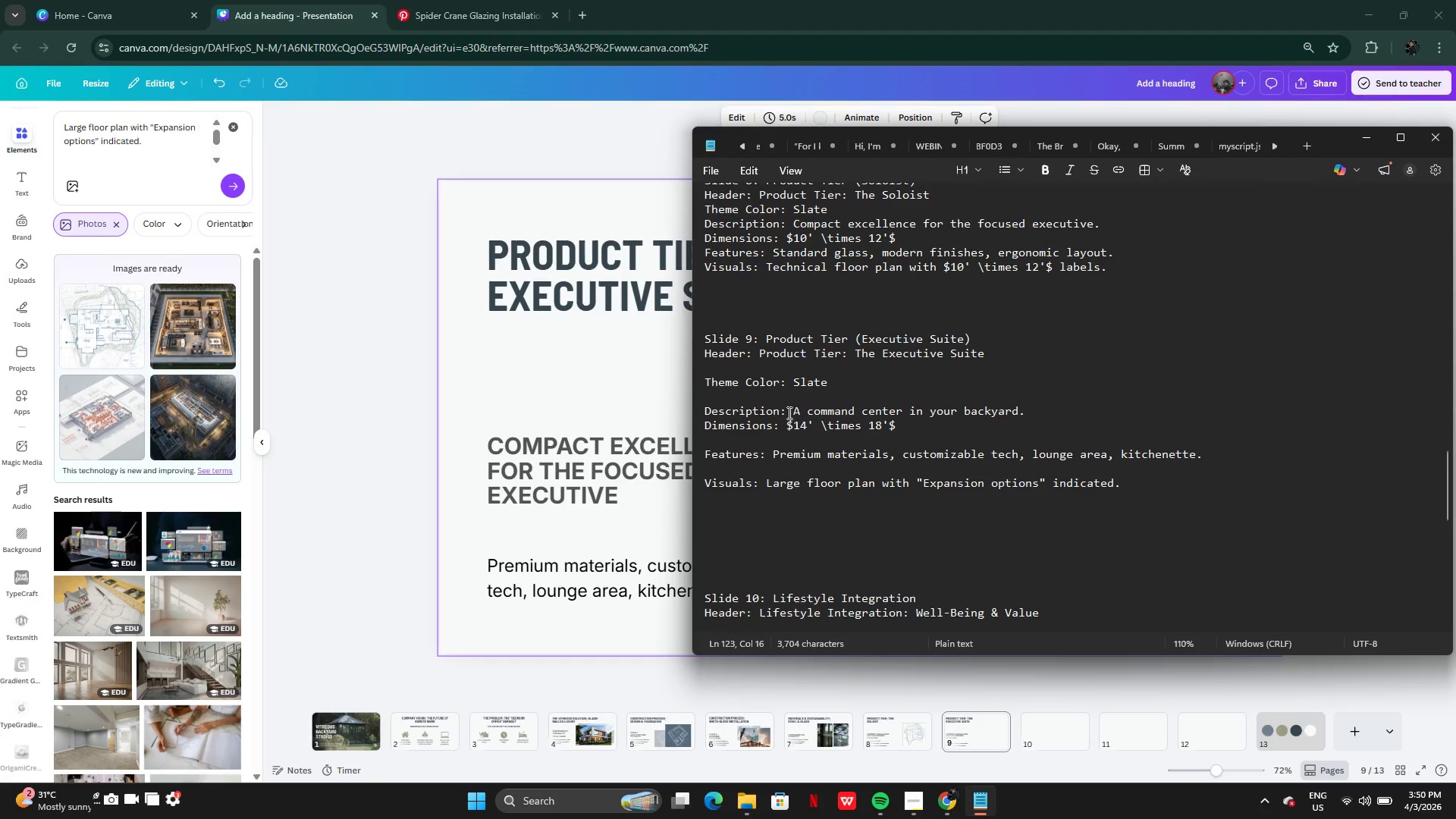 
left_click([788, 412])
 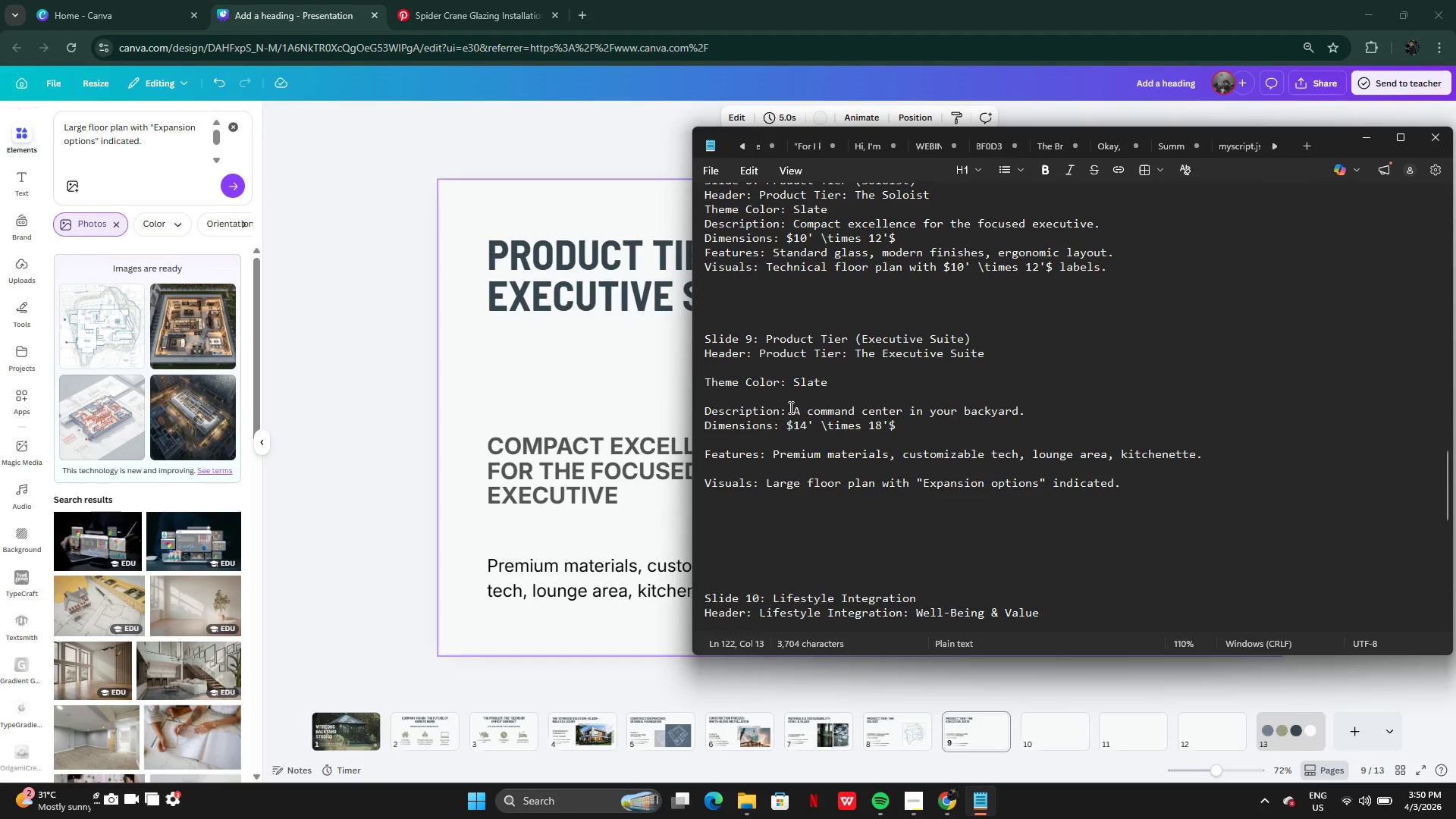 
left_click_drag(start_coordinate=[792, 409], to_coordinate=[1037, 409])
 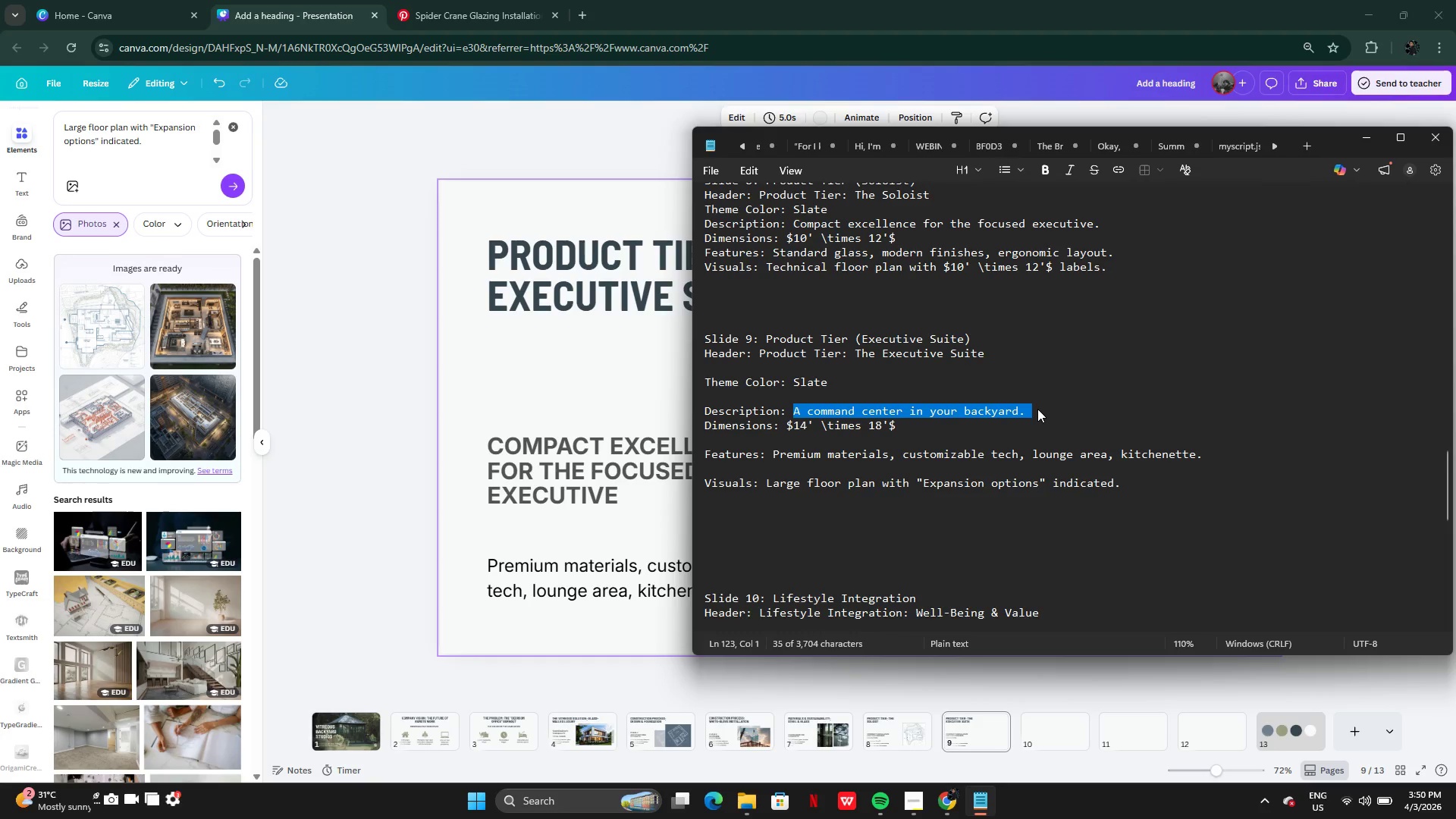 
scroll: coordinate [1037, 409], scroll_direction: up, amount: 1.0
 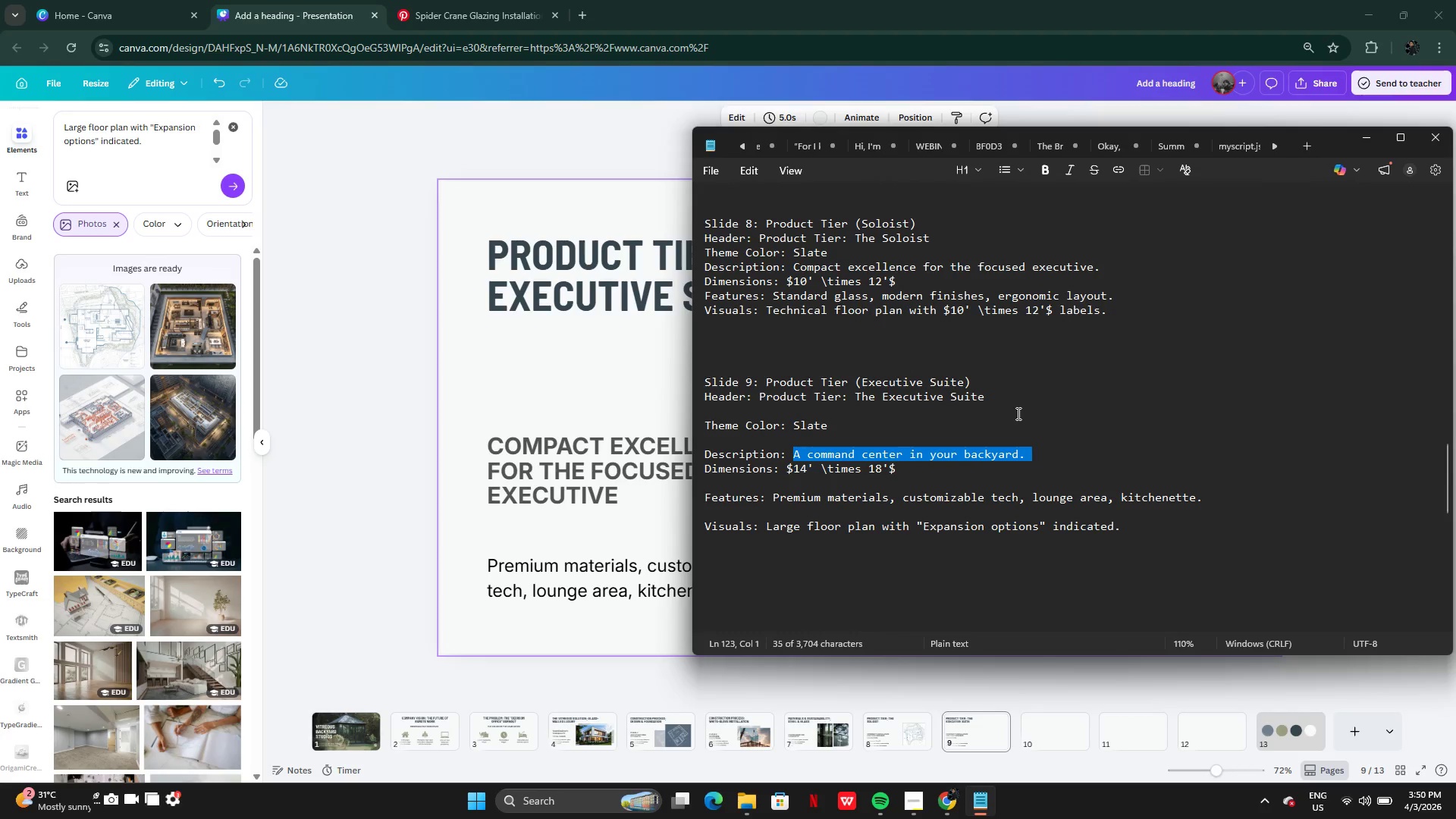 
key(Control+C)
 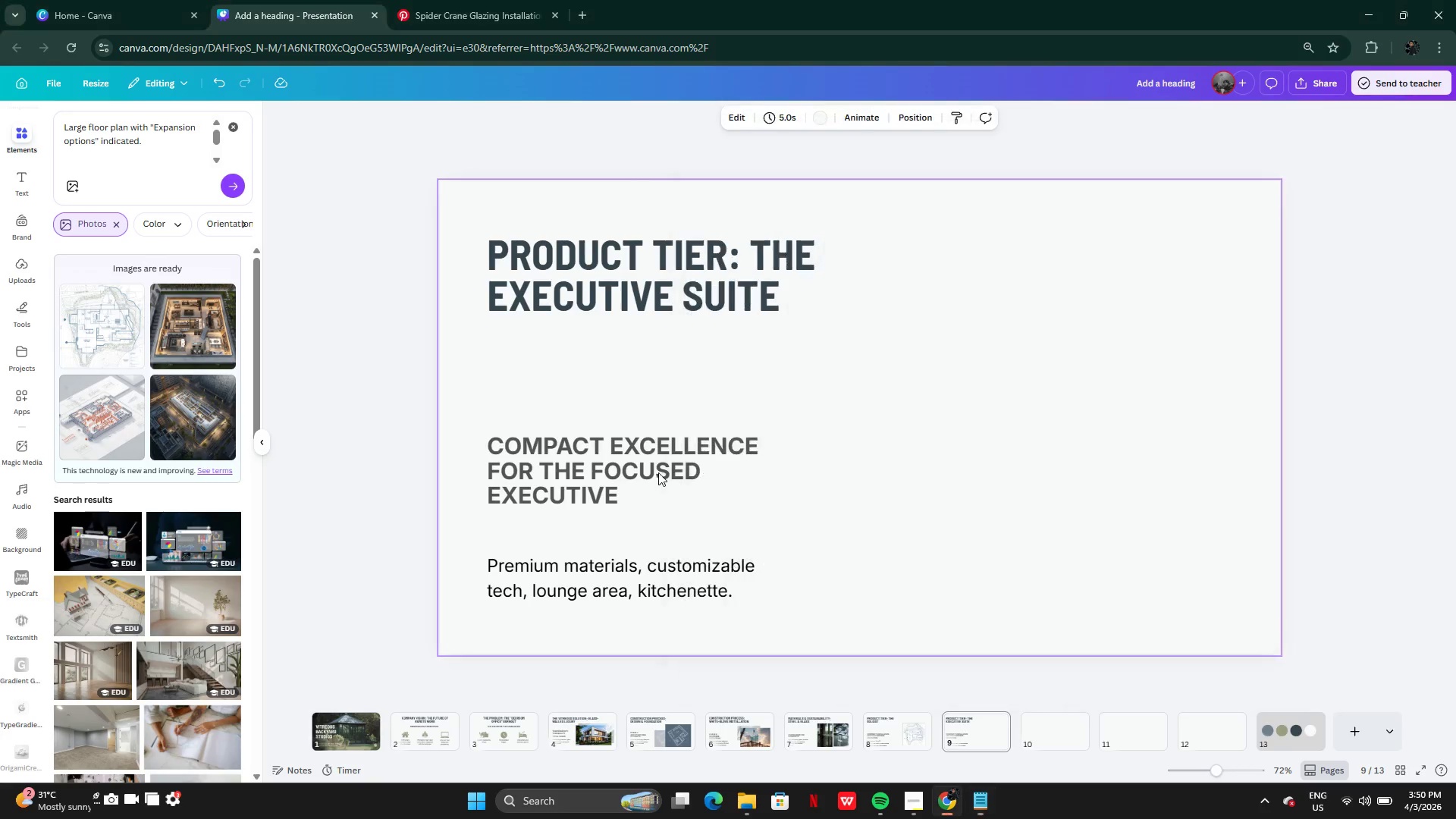 
double_click([655, 455])
 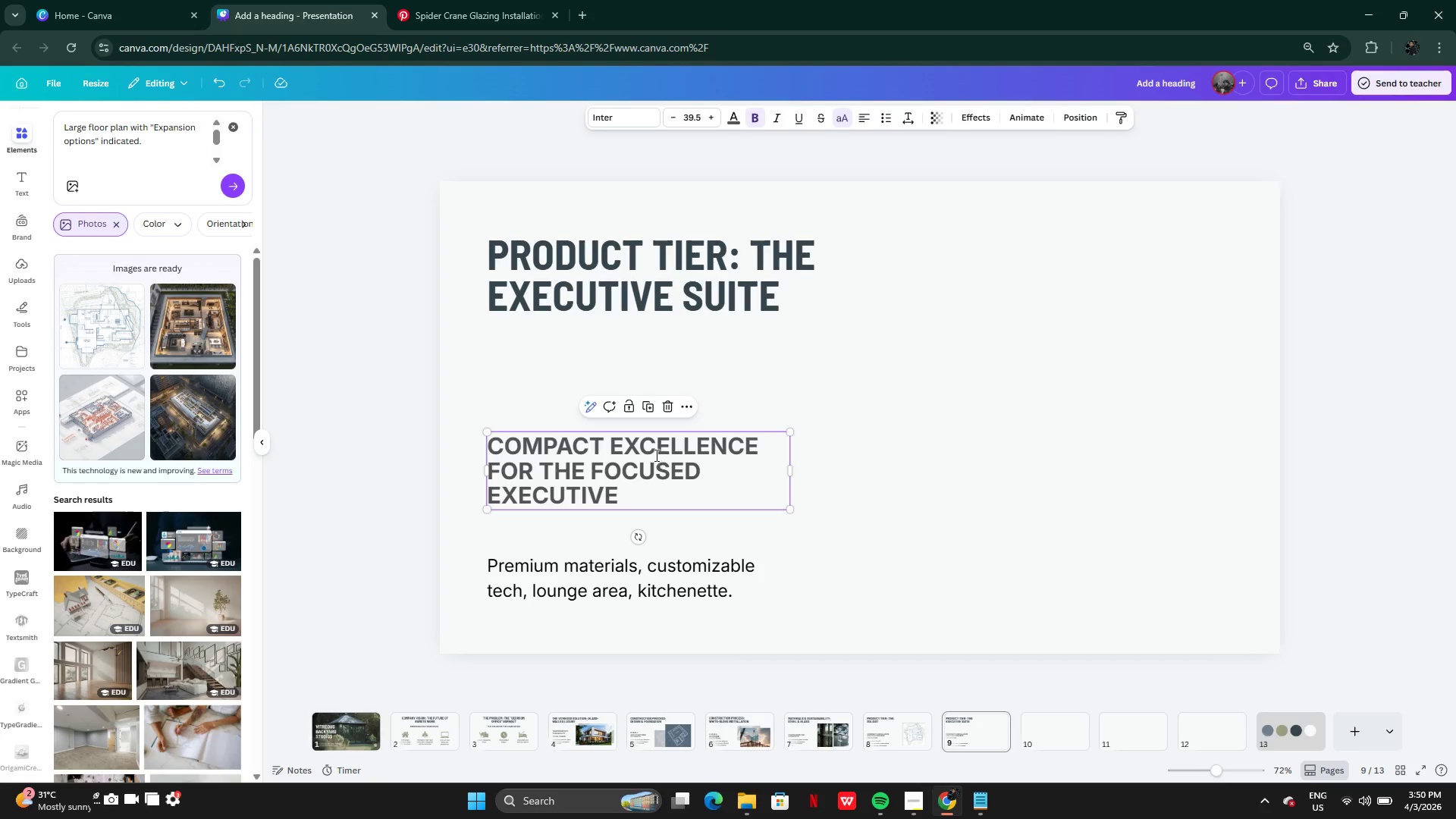 
triple_click([655, 455])
 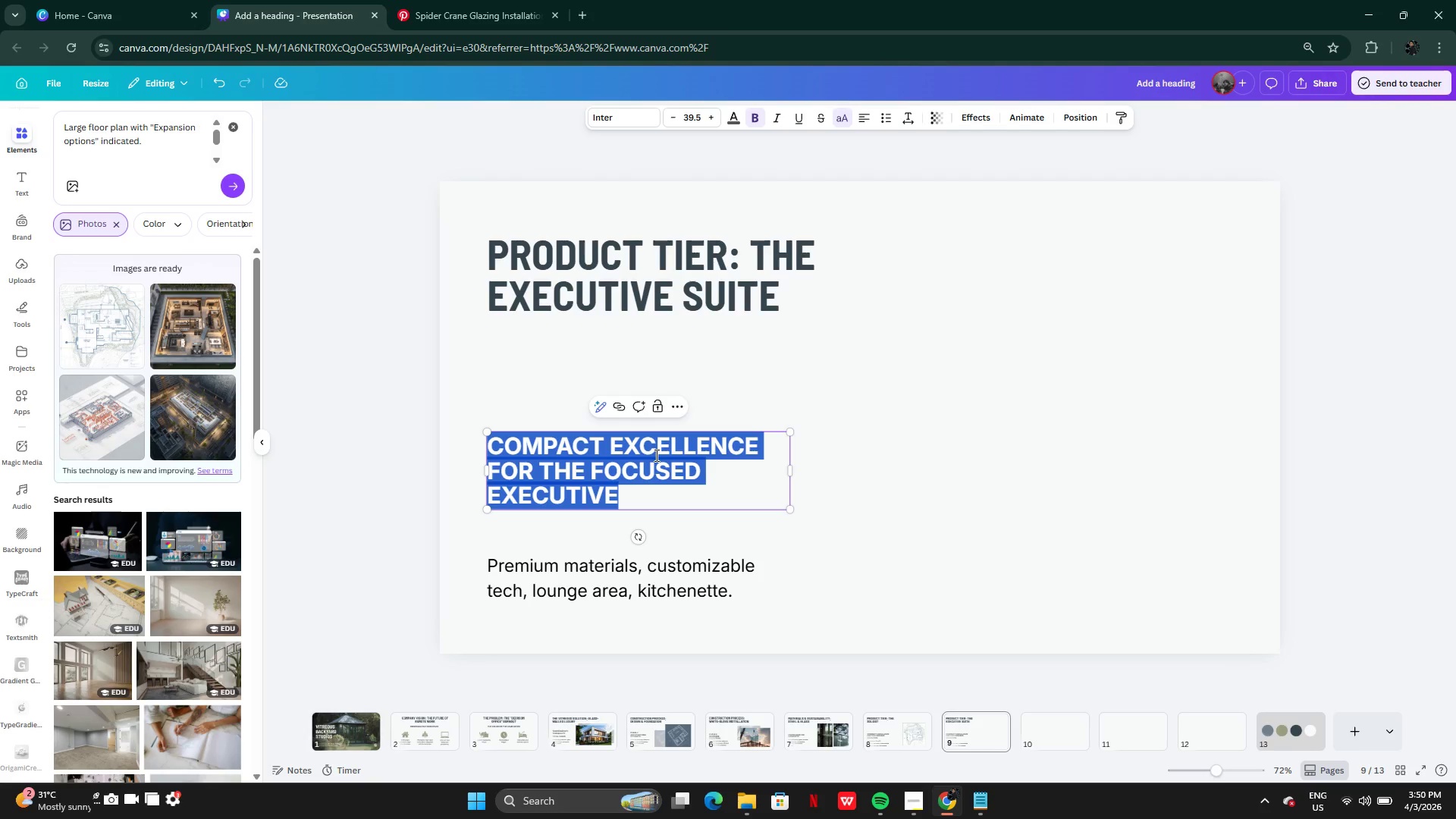 
key(Control+V)
 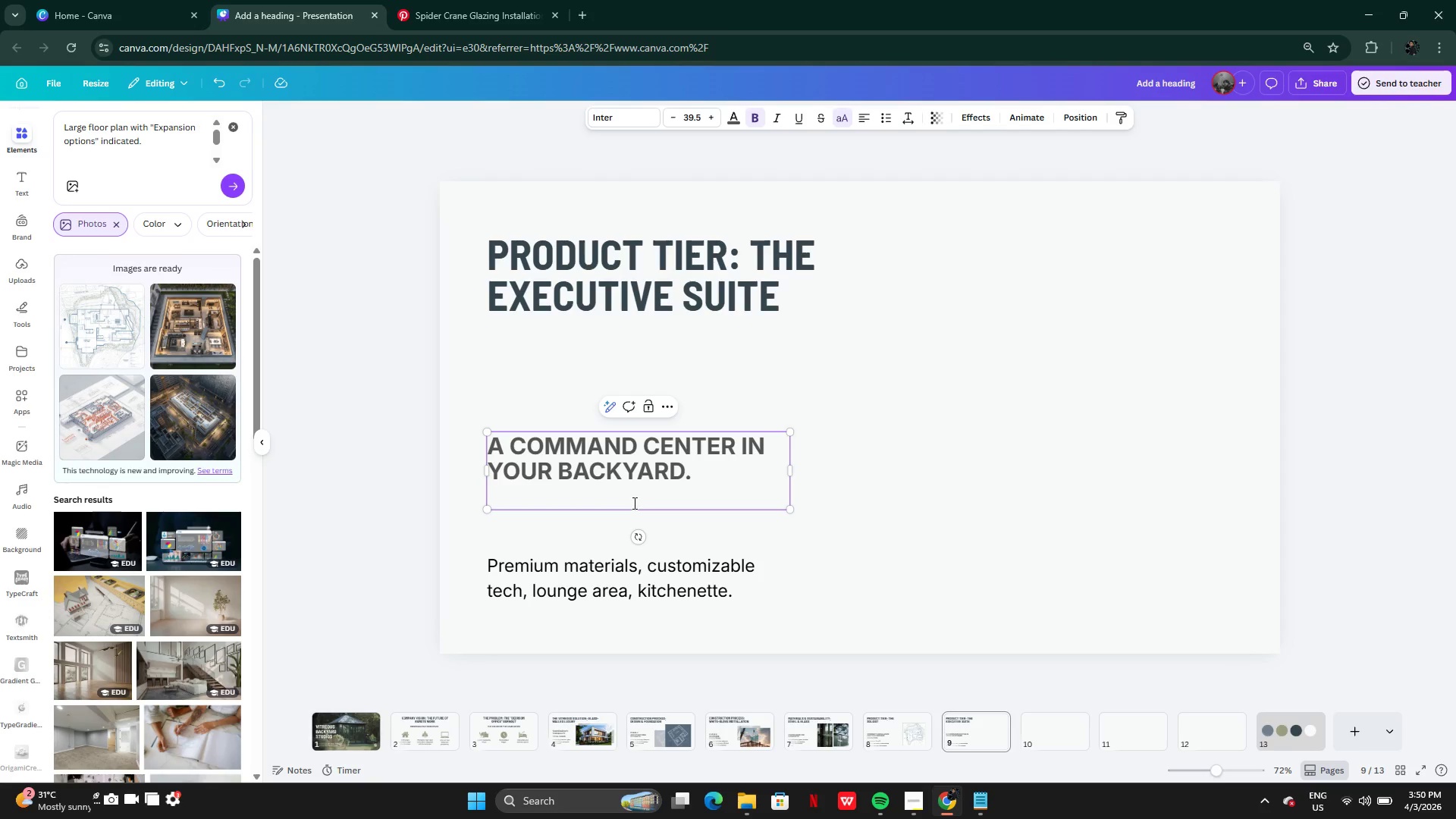 
left_click([633, 503])
 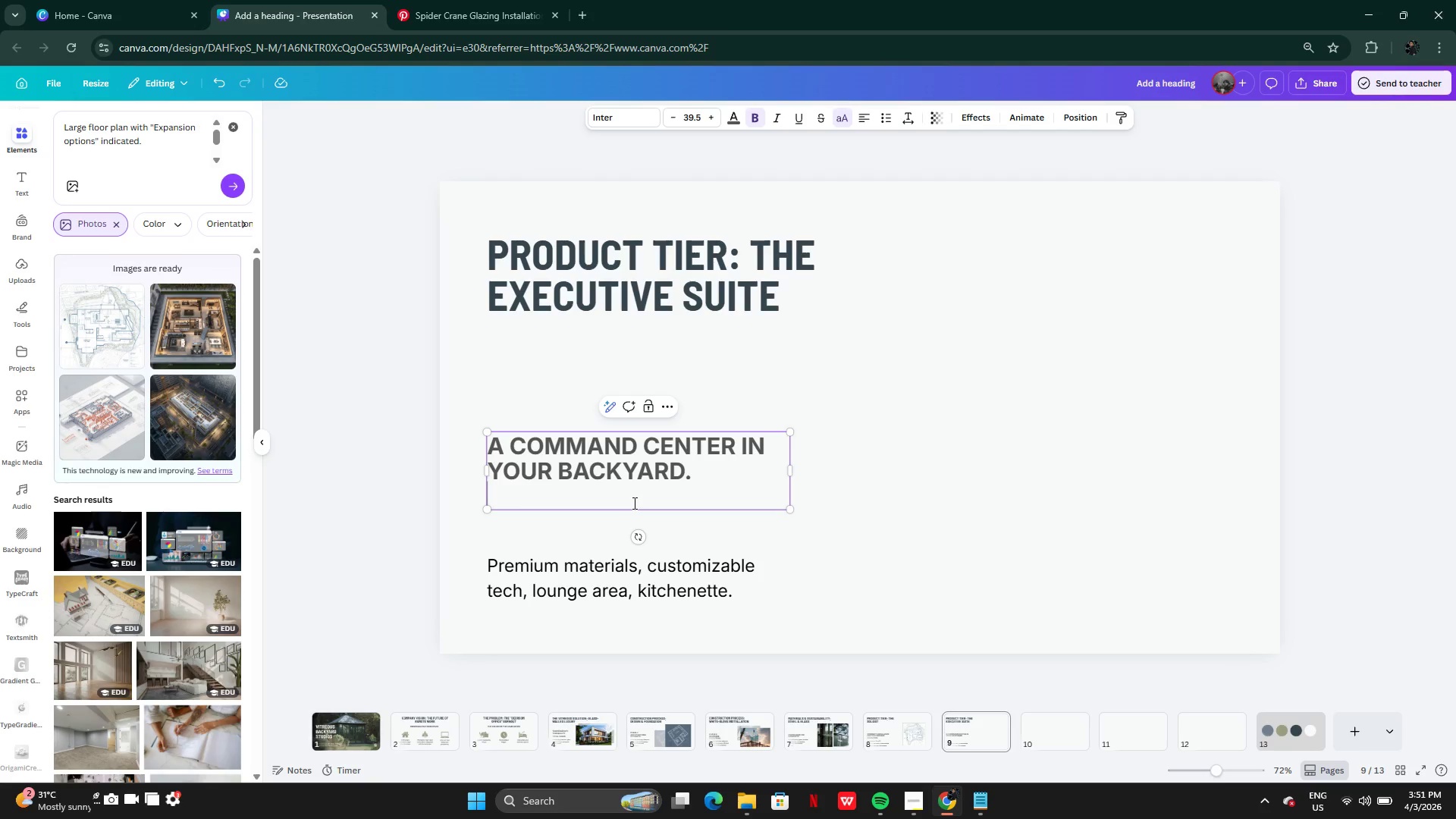 
key(Backspace)
 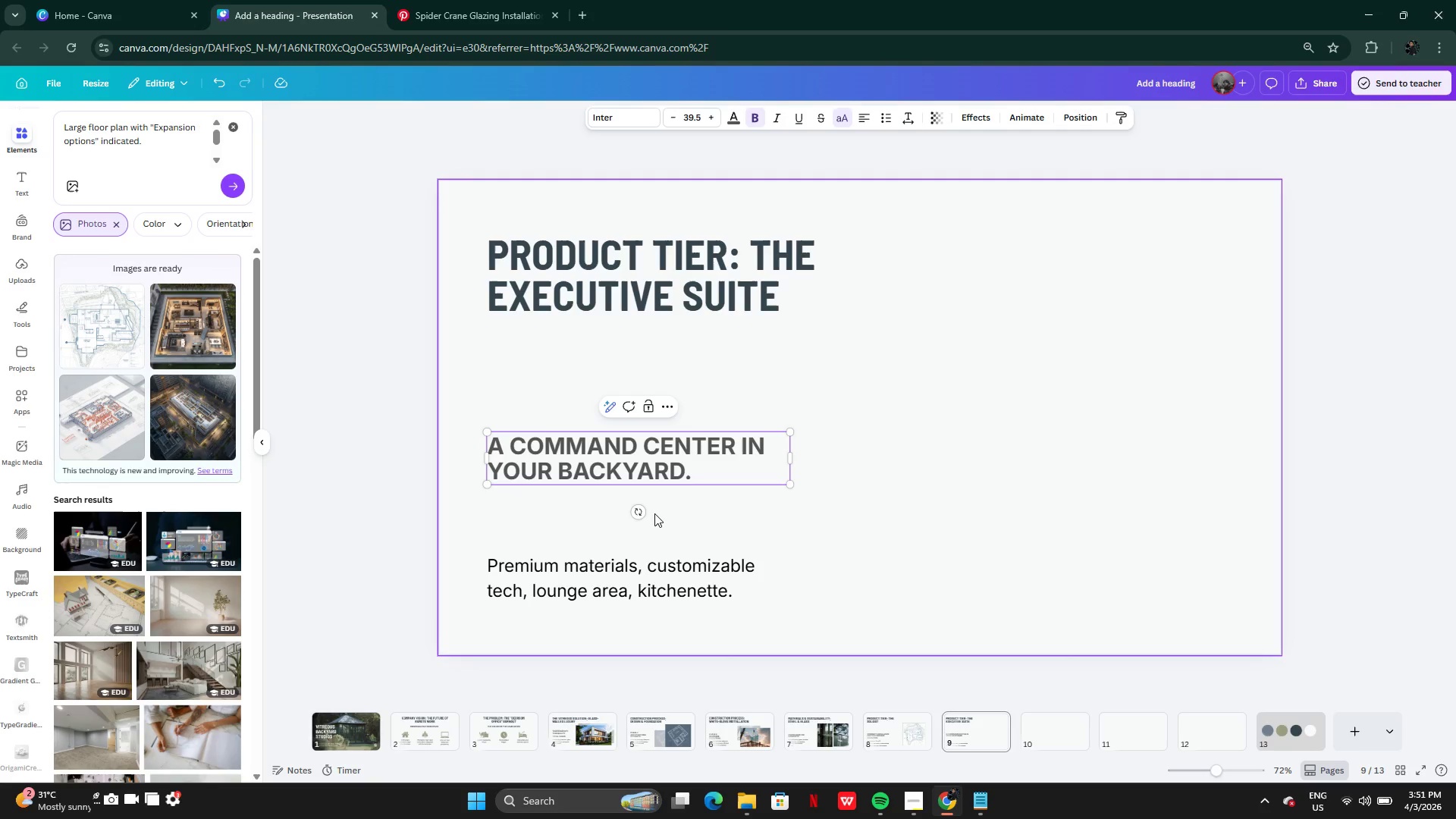 
left_click([673, 513])
 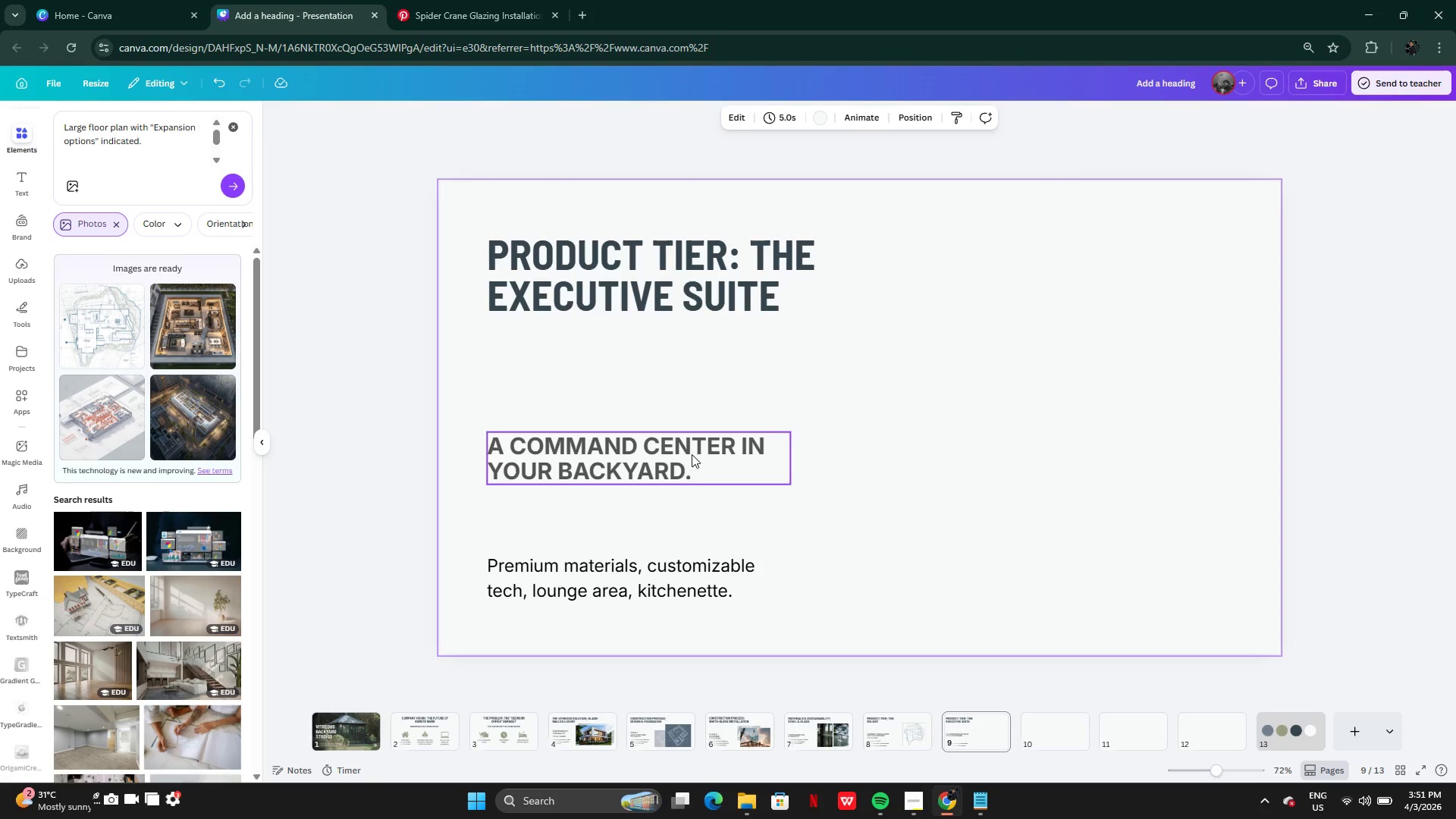 
left_click_drag(start_coordinate=[692, 454], to_coordinate=[692, 473])
 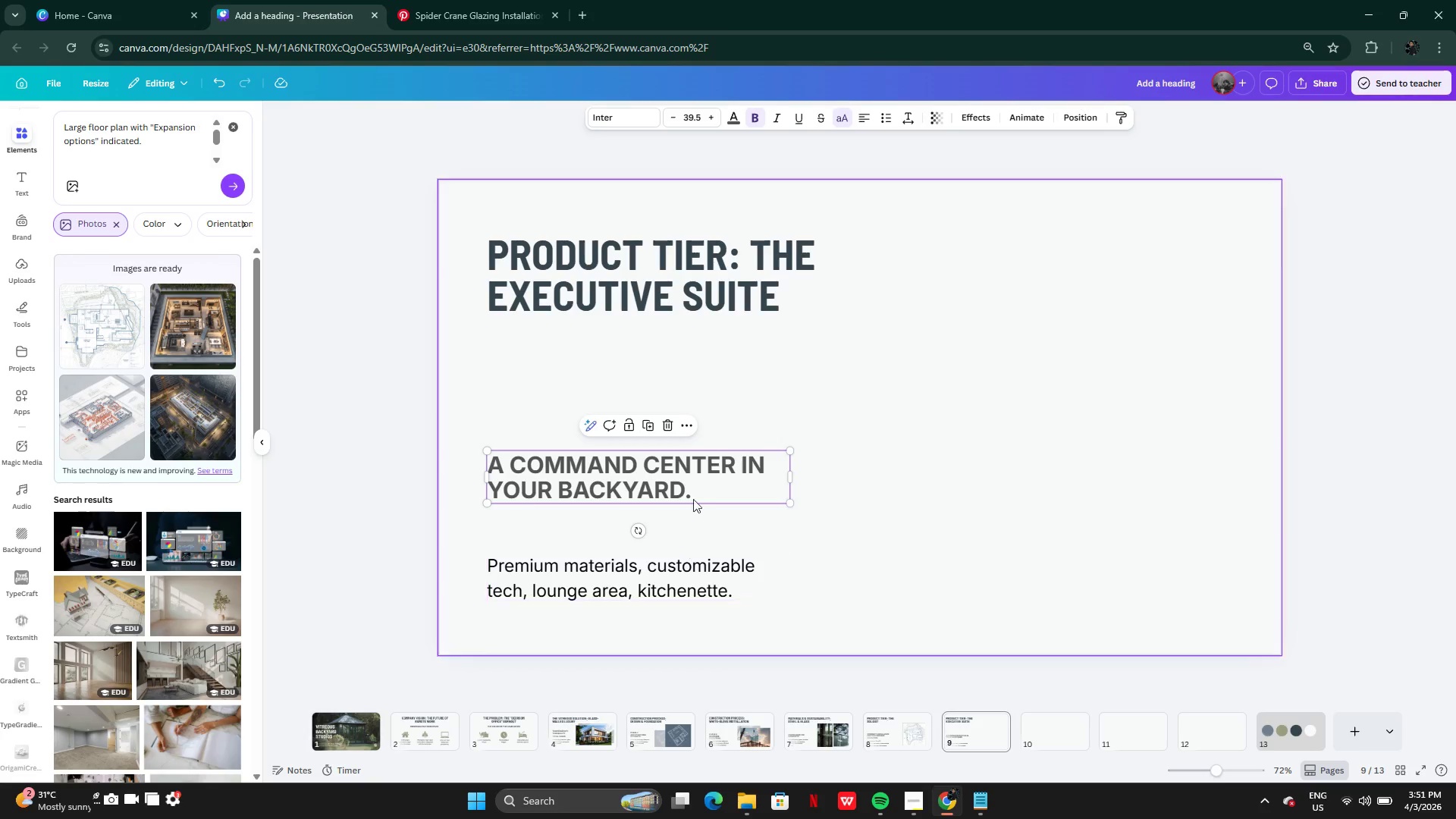 
left_click_drag(start_coordinate=[695, 475], to_coordinate=[695, 482])
 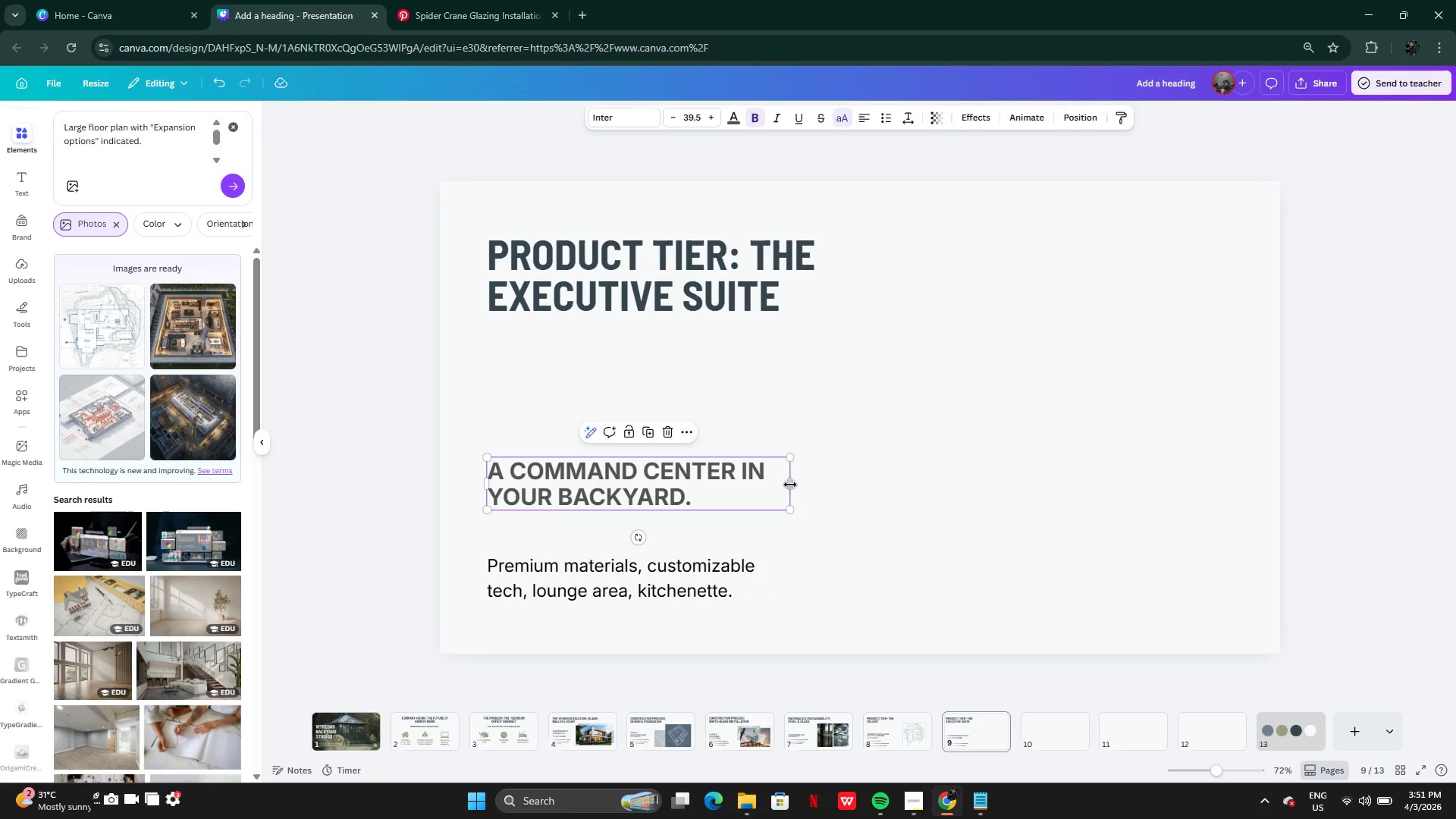 
left_click_drag(start_coordinate=[792, 484], to_coordinate=[756, 482])
 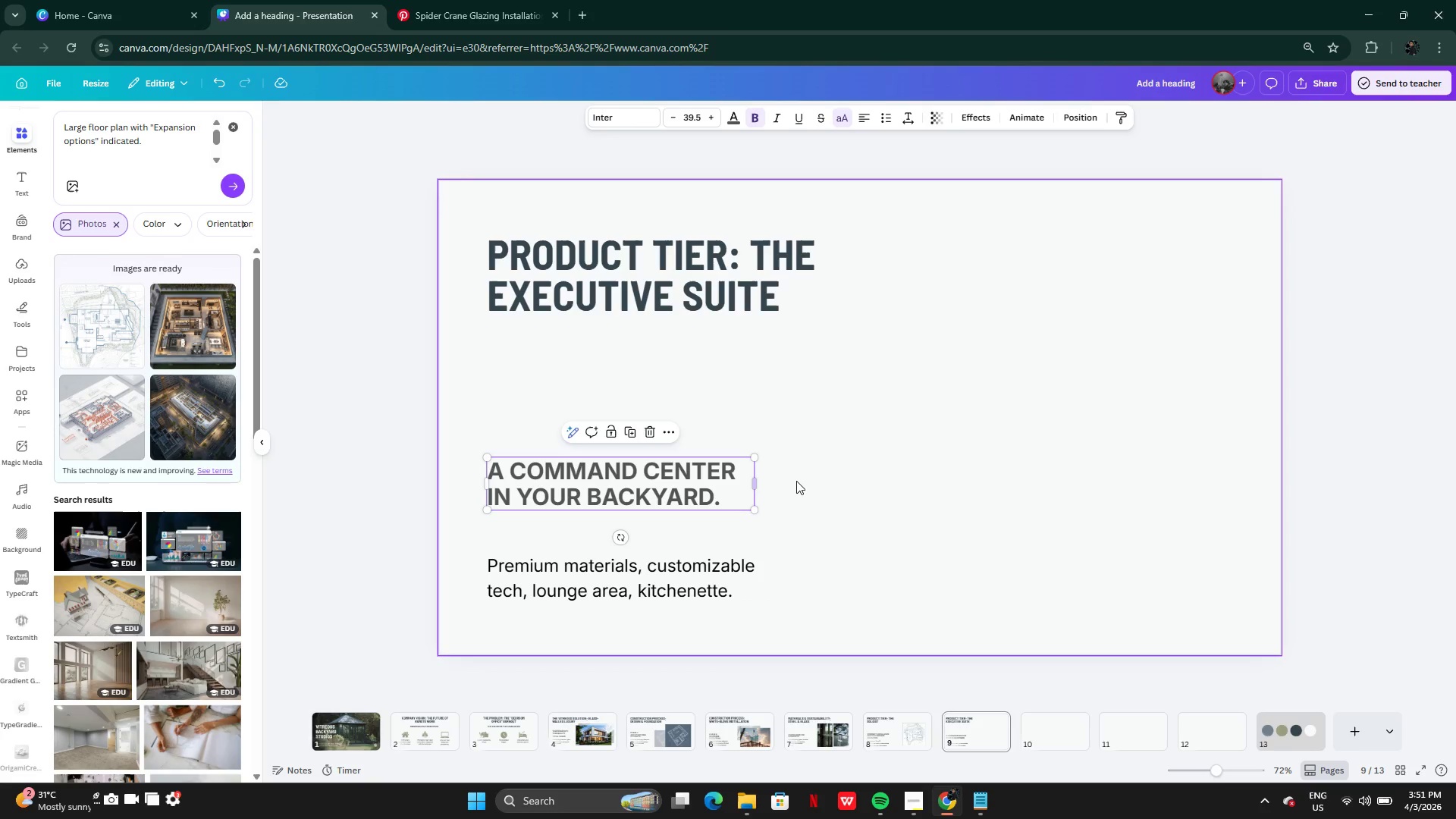 
left_click([796, 481])
 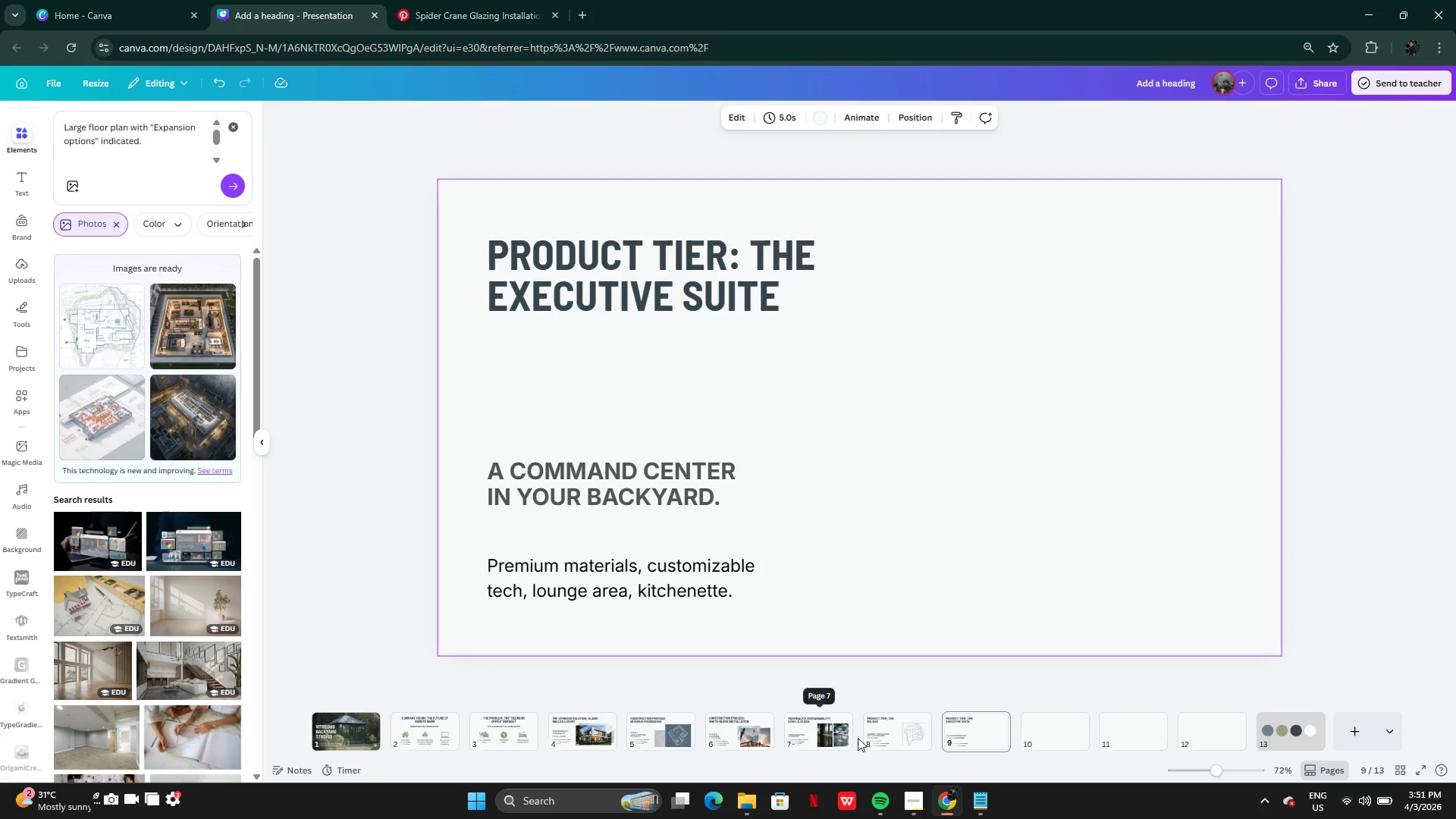 
wait(5.67)
 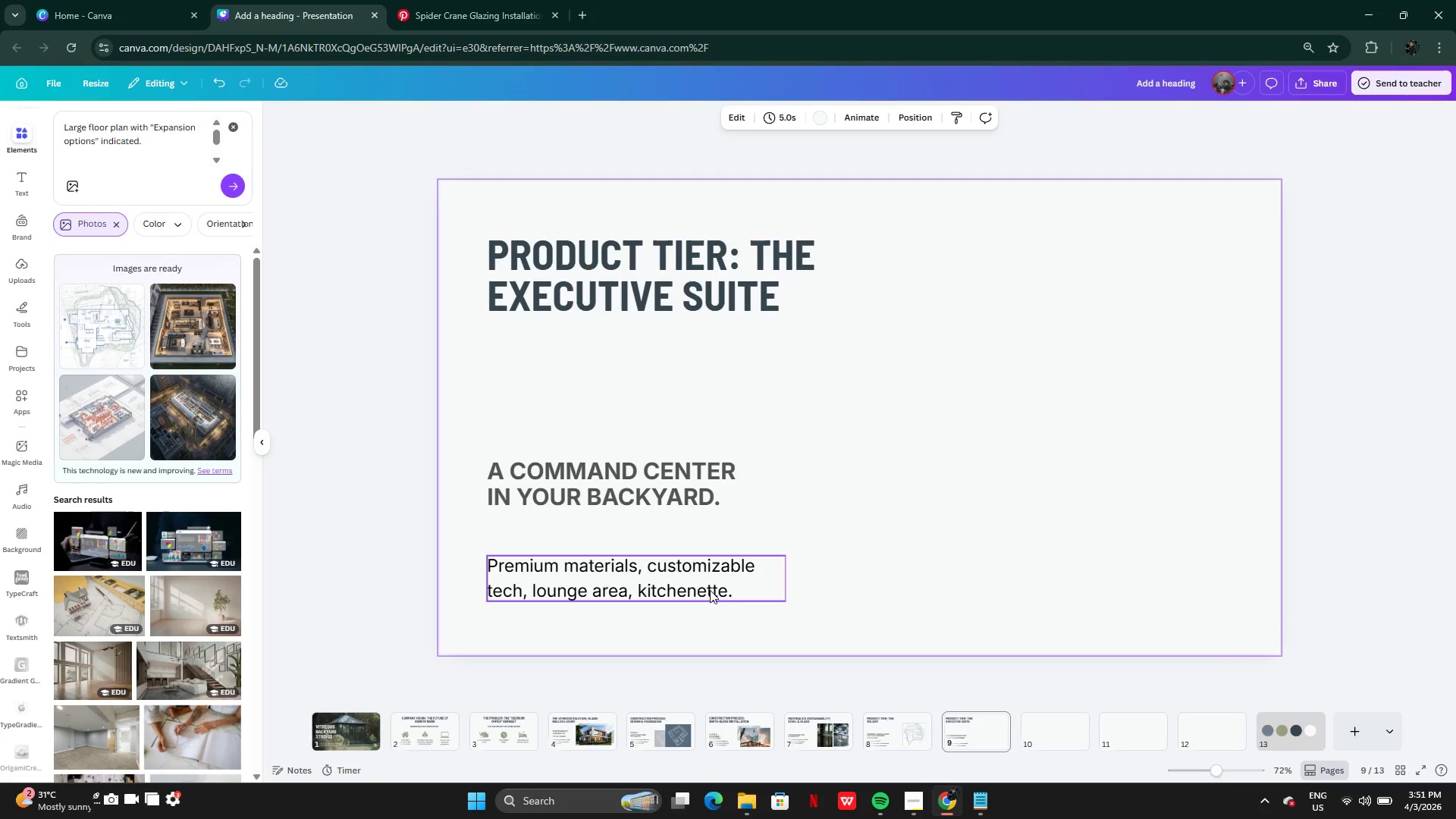 
left_click([623, 541])
 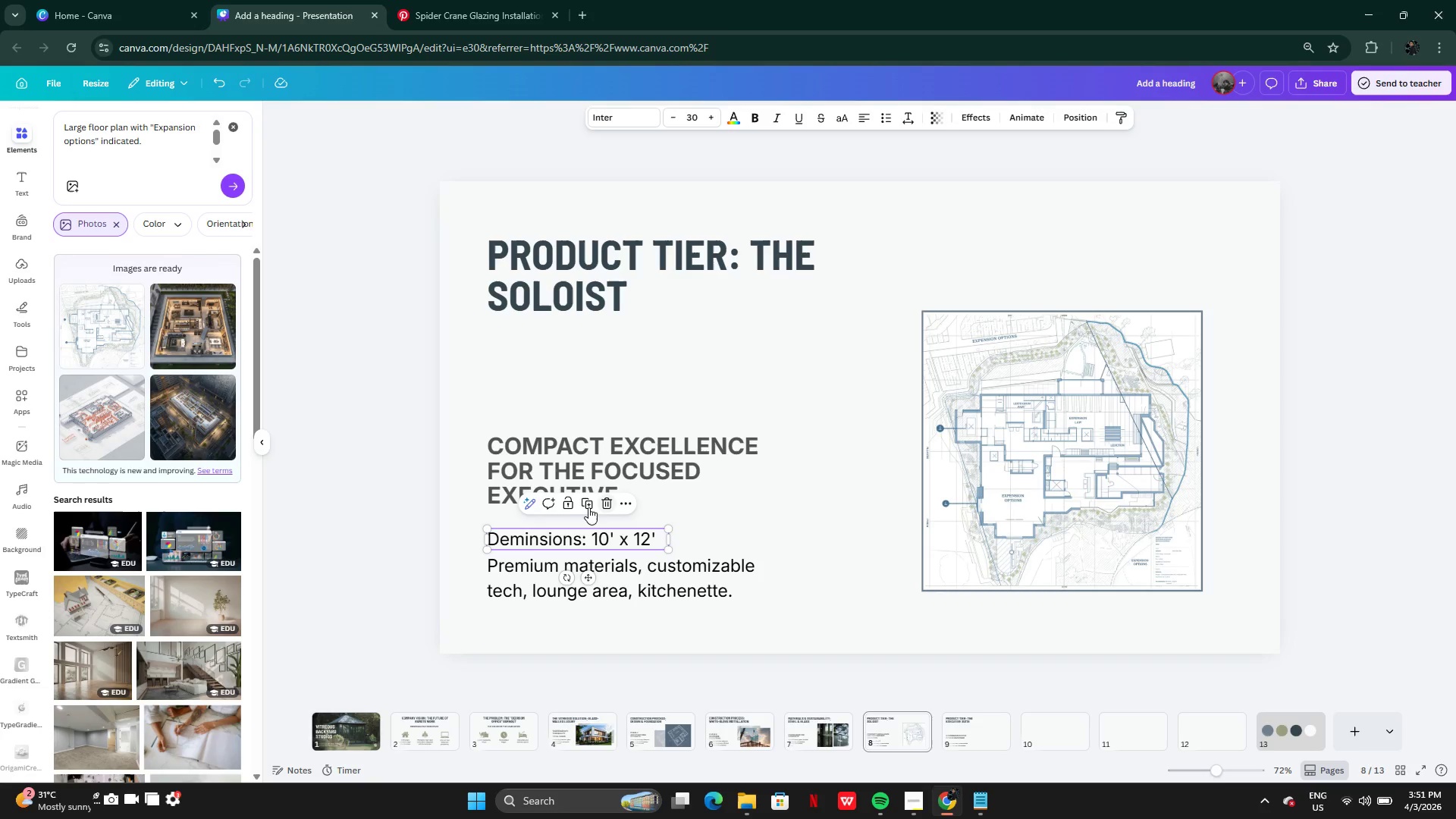 
left_click([584, 506])
 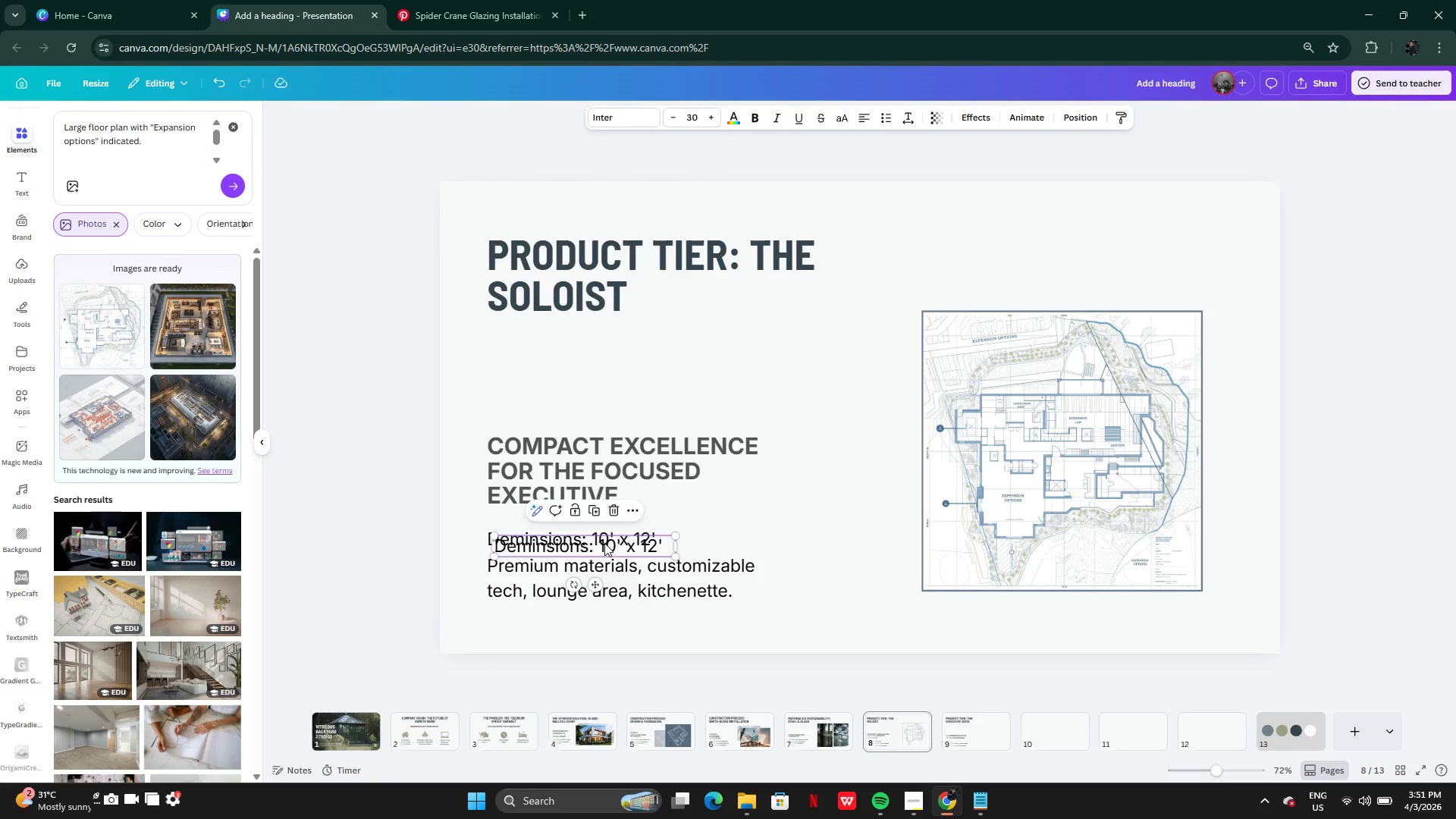 
left_click_drag(start_coordinate=[604, 543], to_coordinate=[956, 742])
 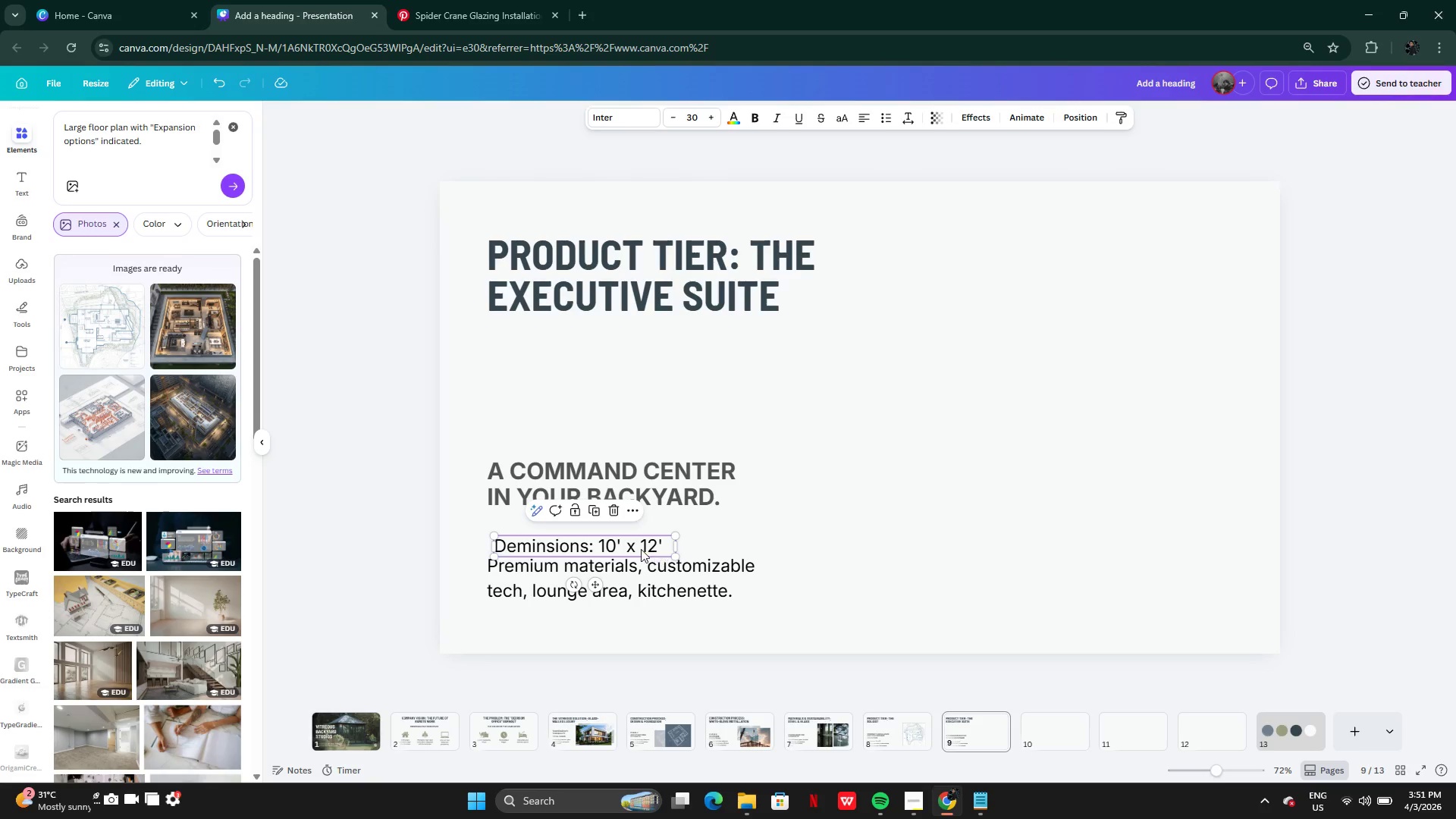 
left_click_drag(start_coordinate=[636, 548], to_coordinate=[628, 532])
 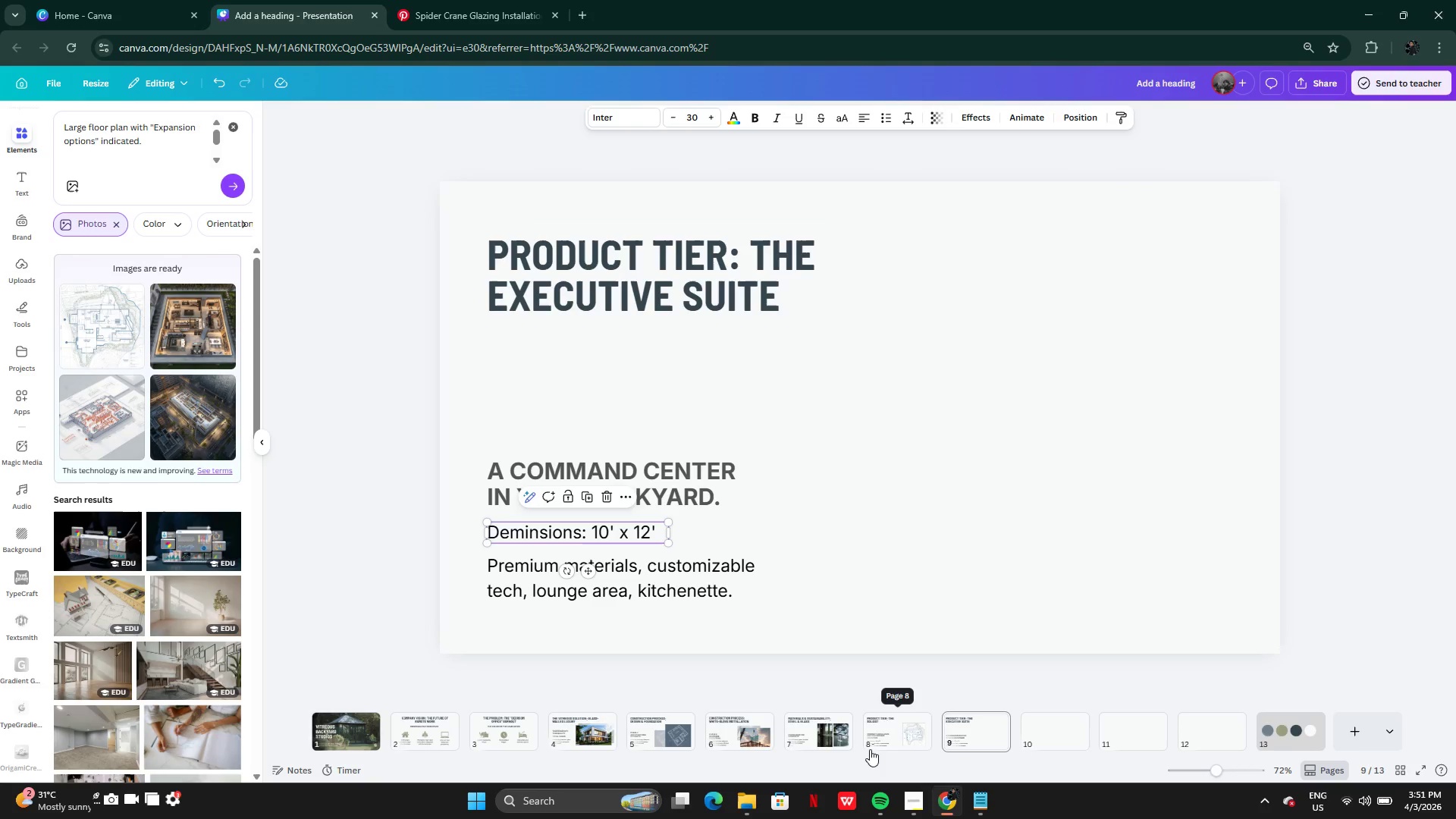 
left_click([889, 740])
 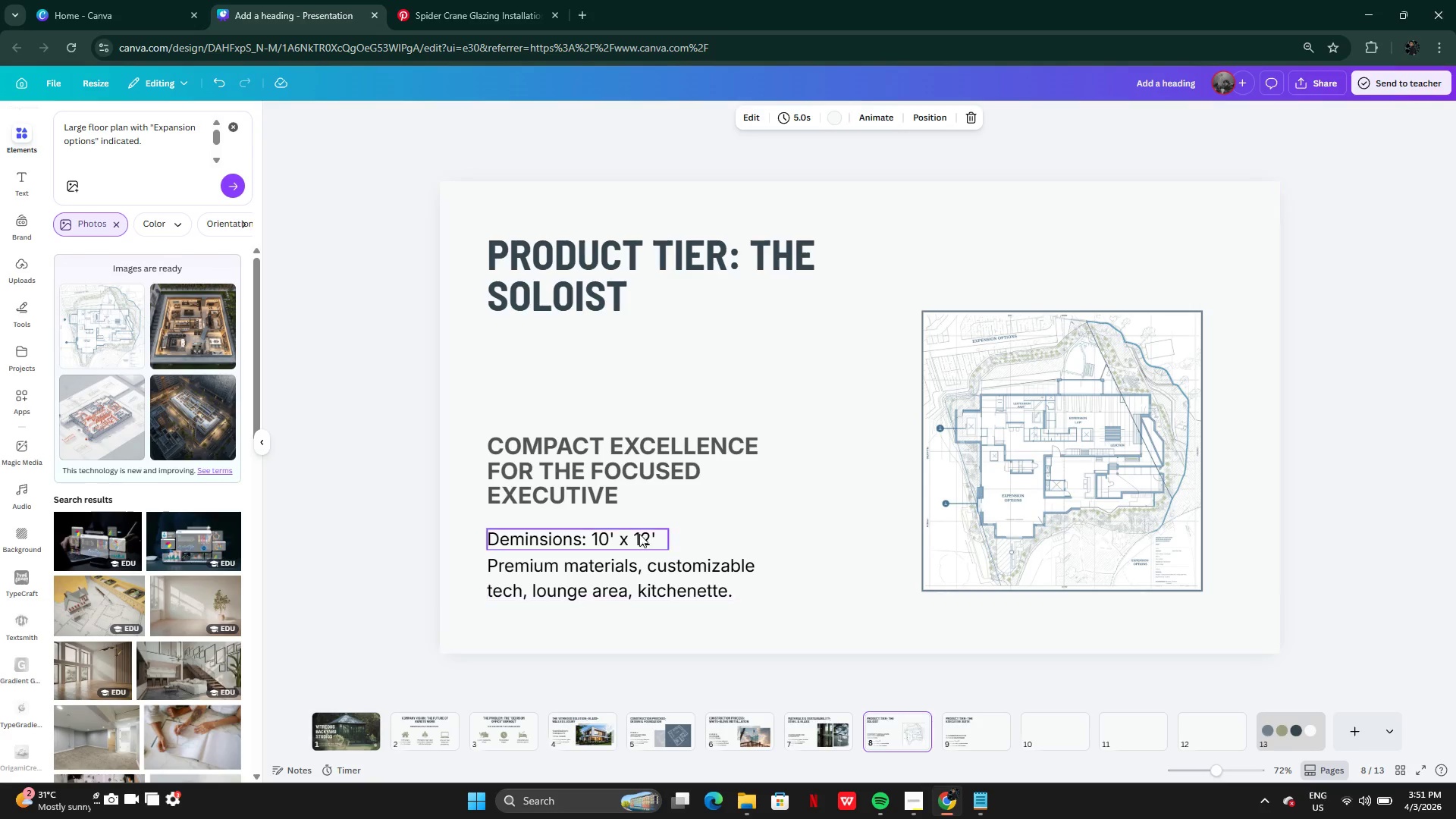 
left_click([635, 531])
 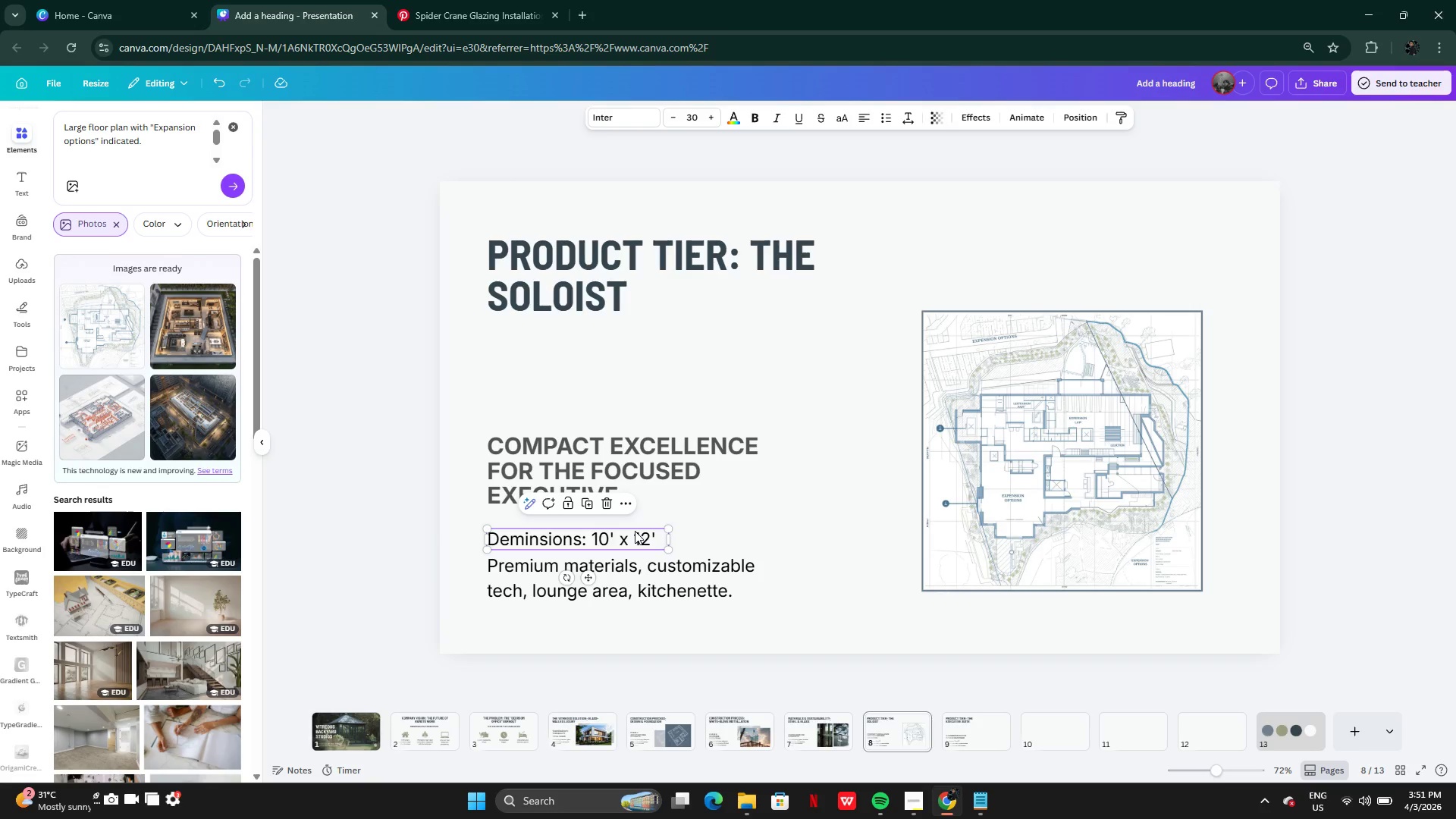 
left_click_drag(start_coordinate=[635, 531], to_coordinate=[632, 526])
 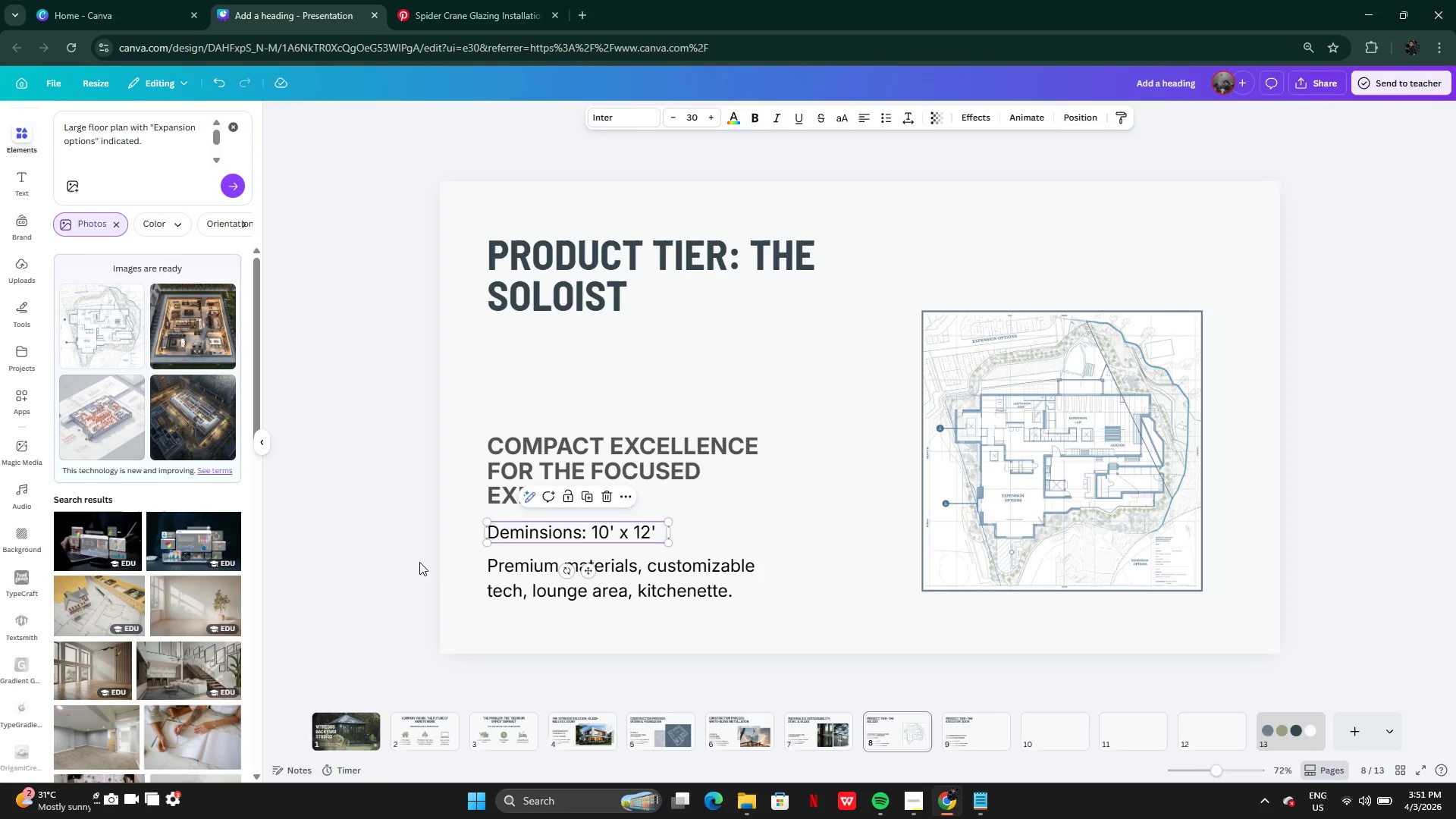 
left_click([419, 562])
 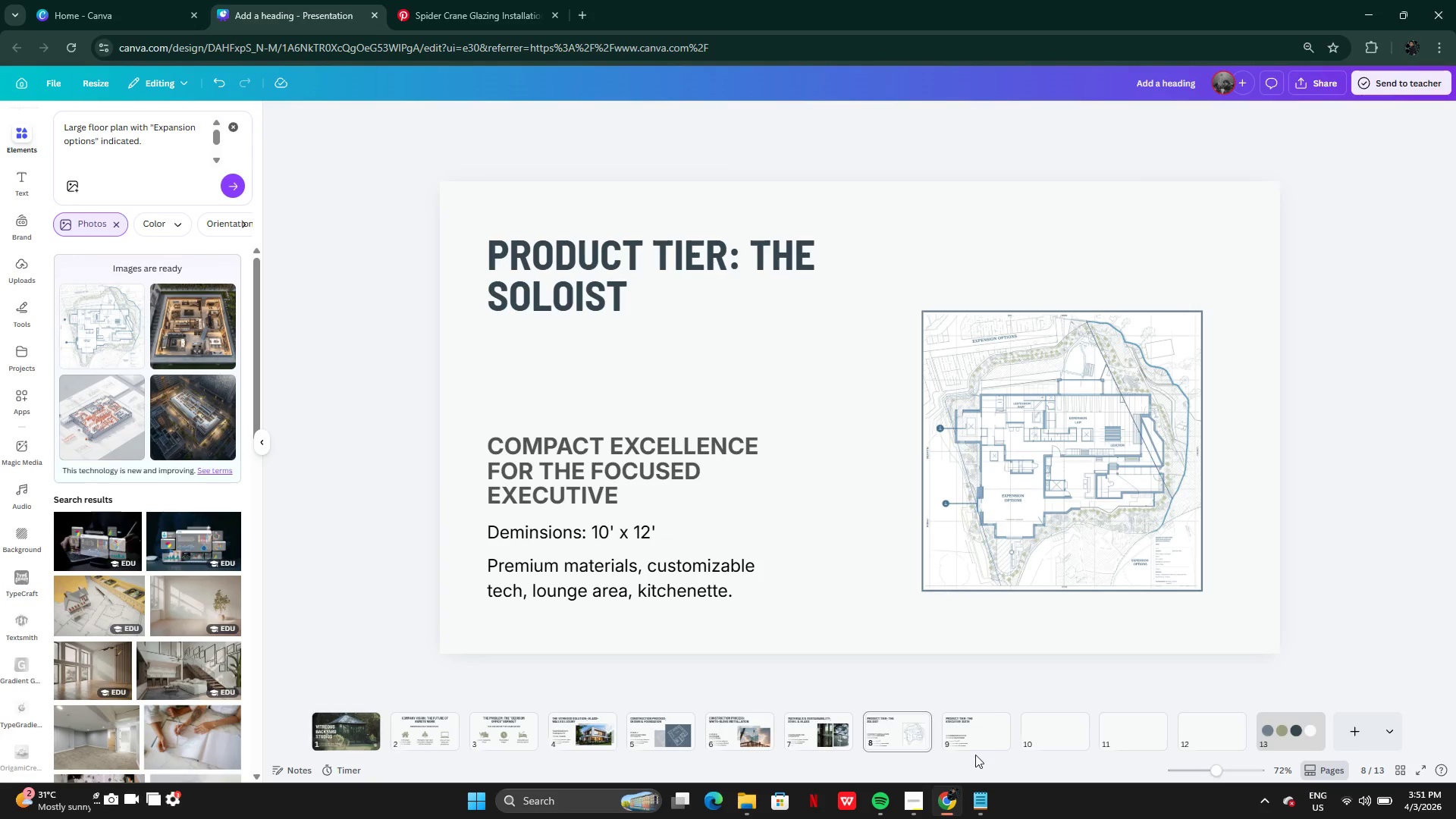 
left_click([962, 717])
 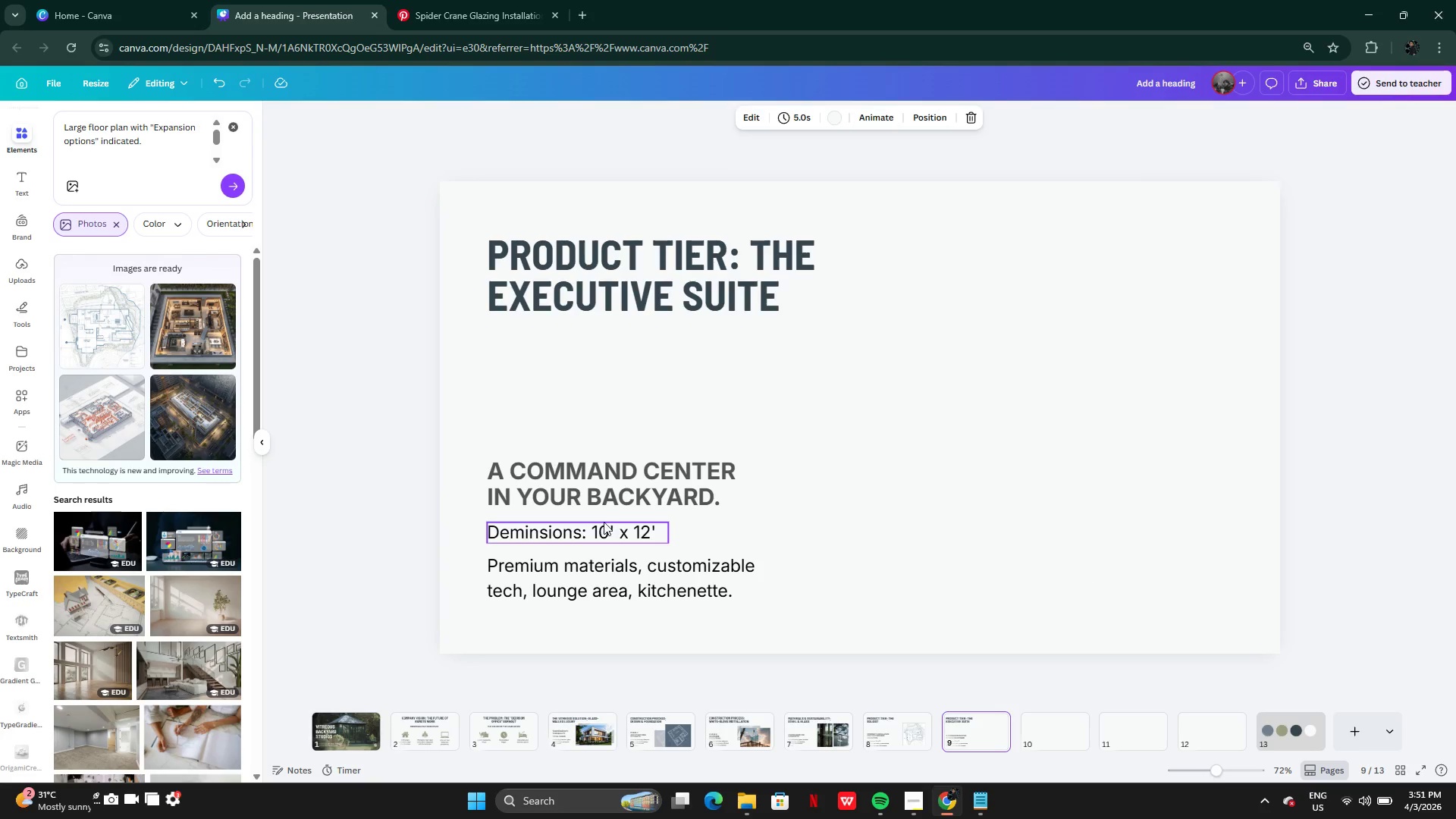 
left_click([607, 532])
 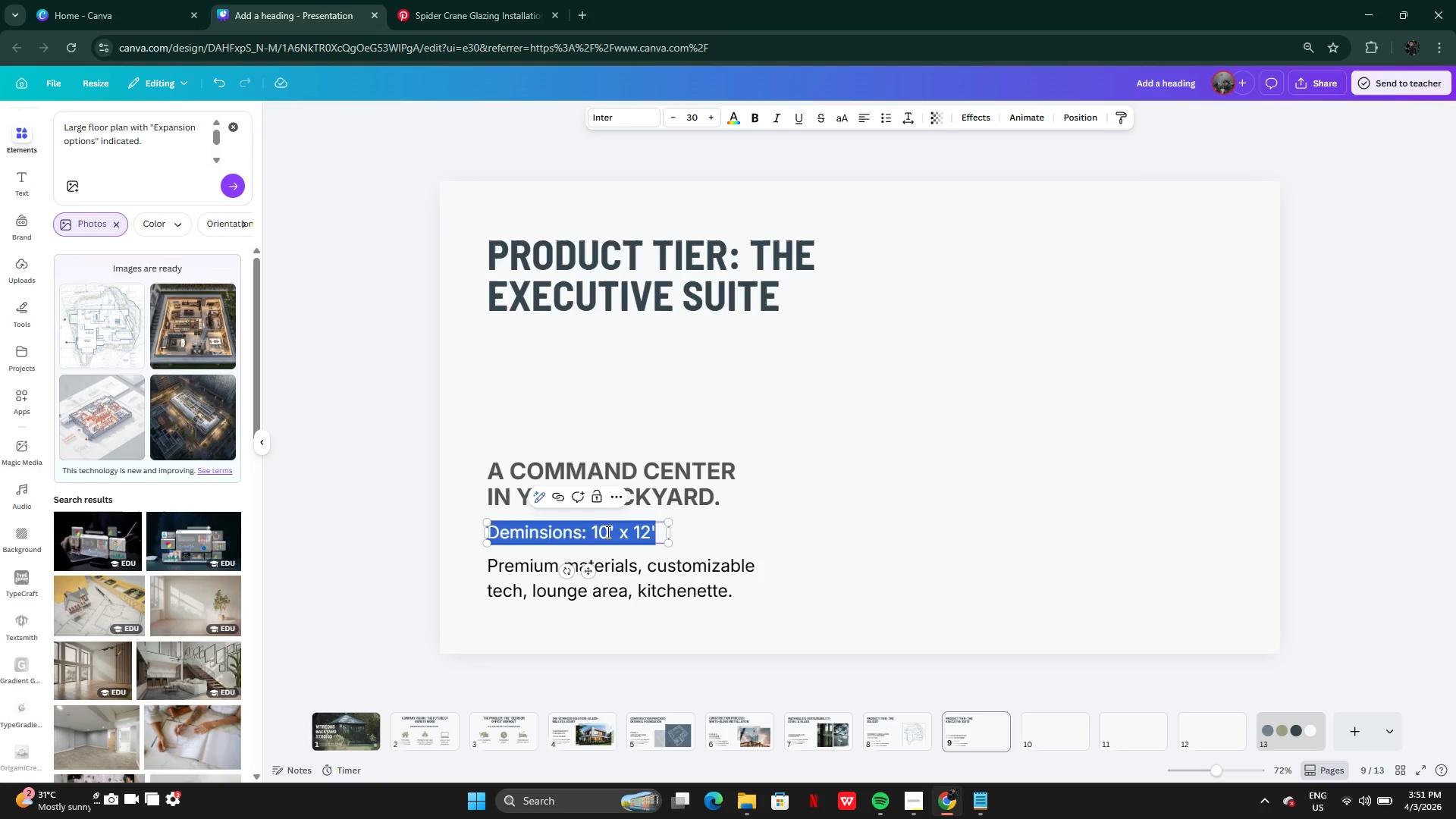 
left_click([607, 532])
 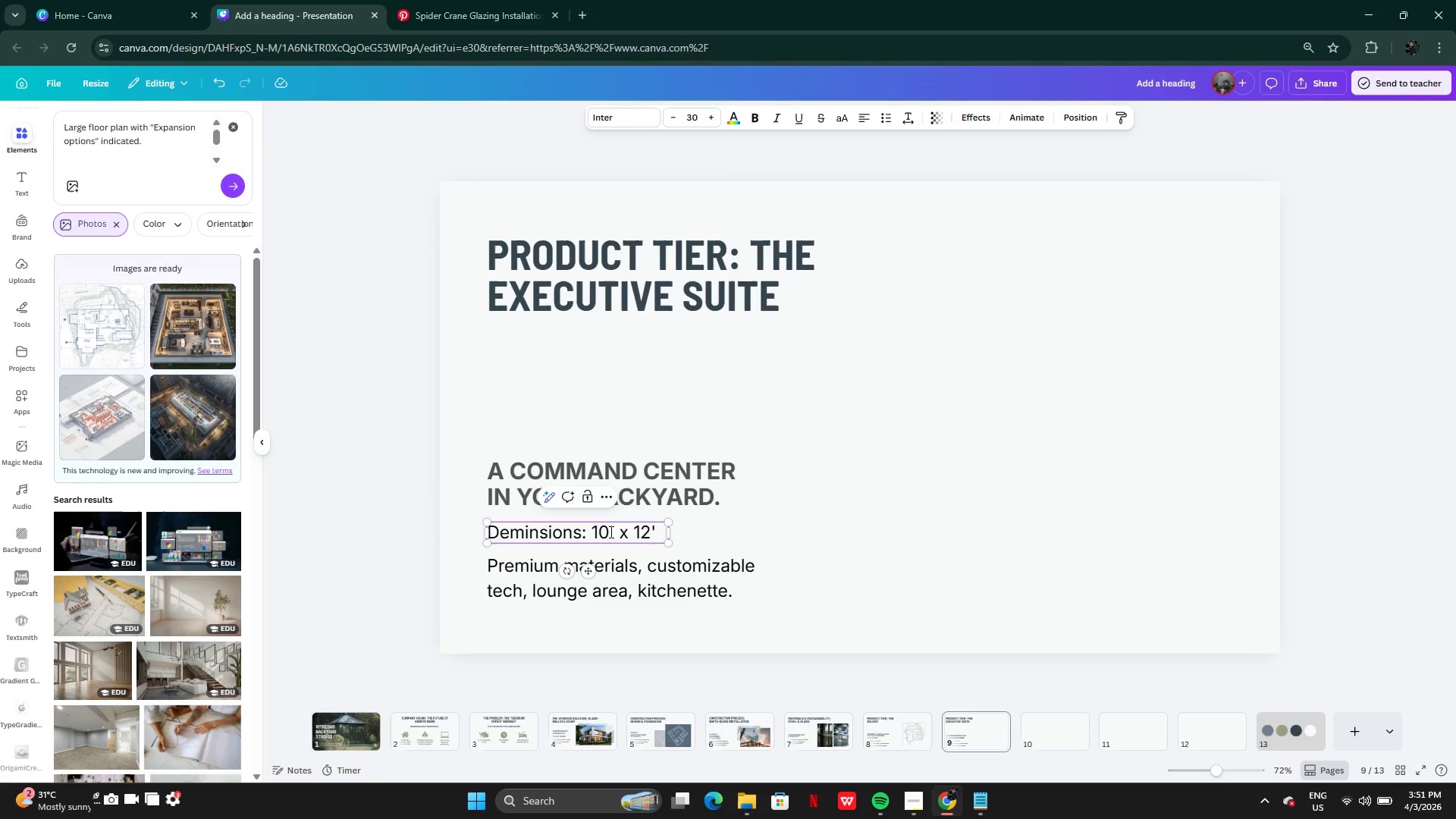 
key(Backspace)
 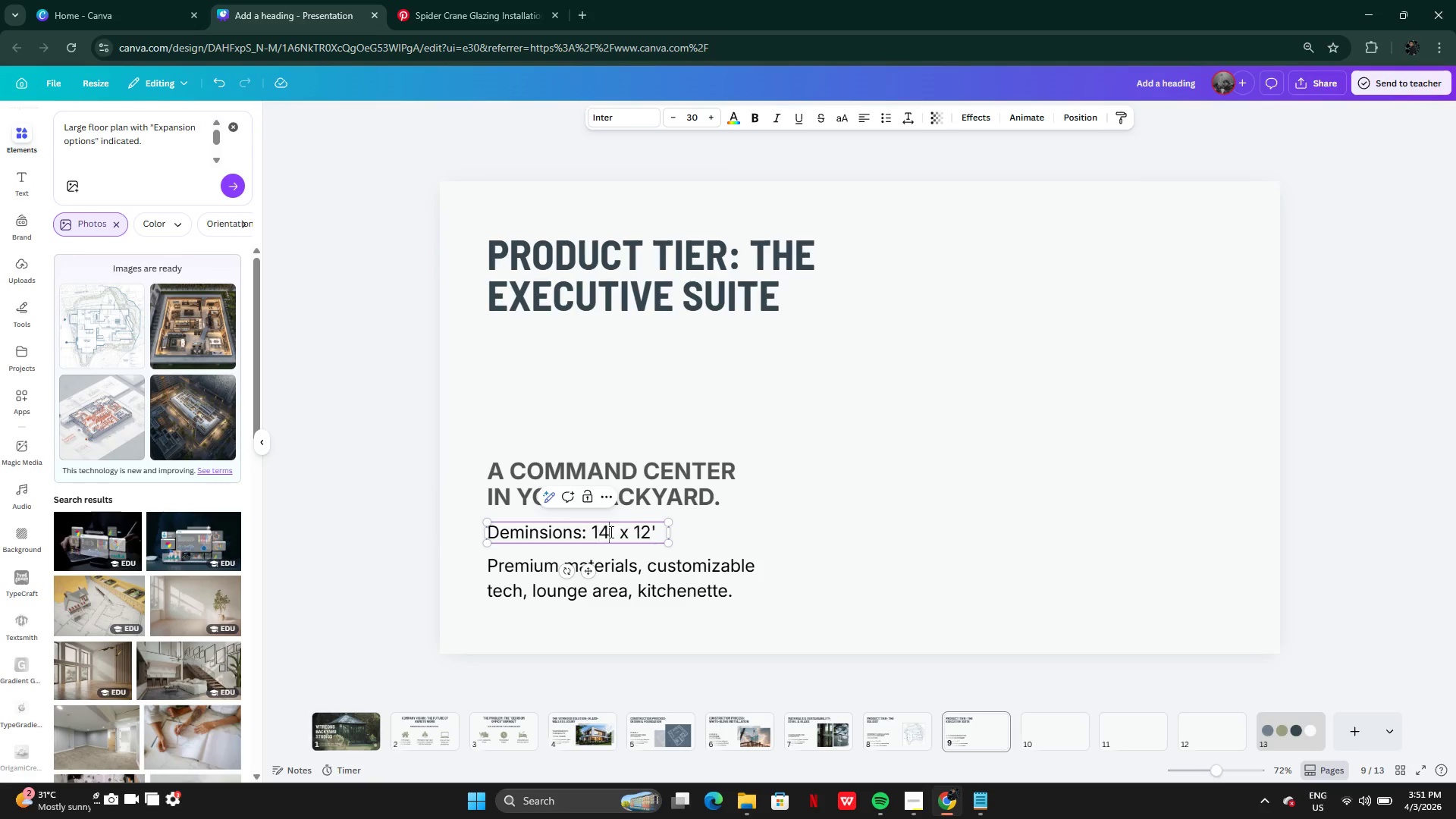 
key(4)
 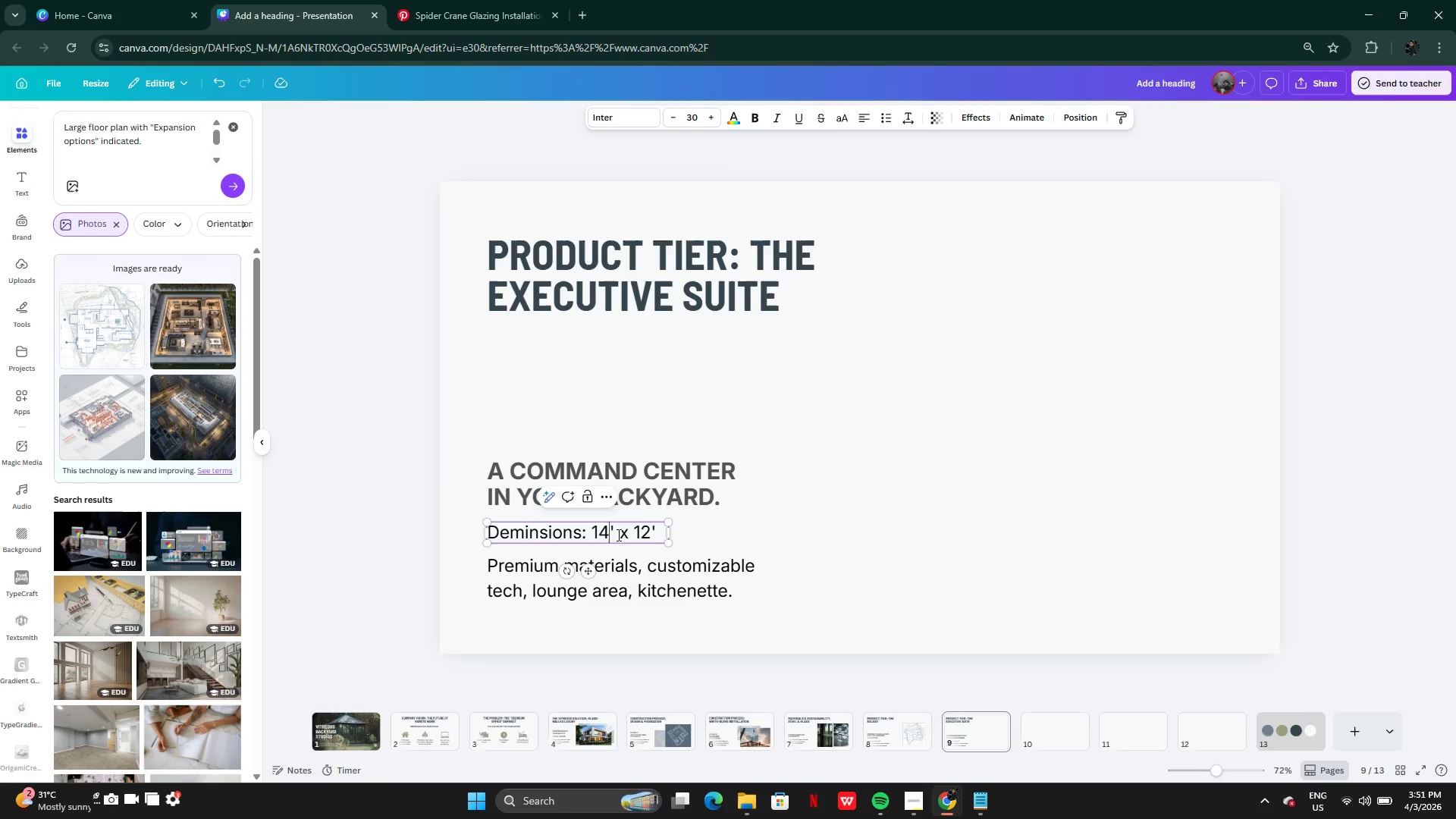 
key(ArrowRight)
 